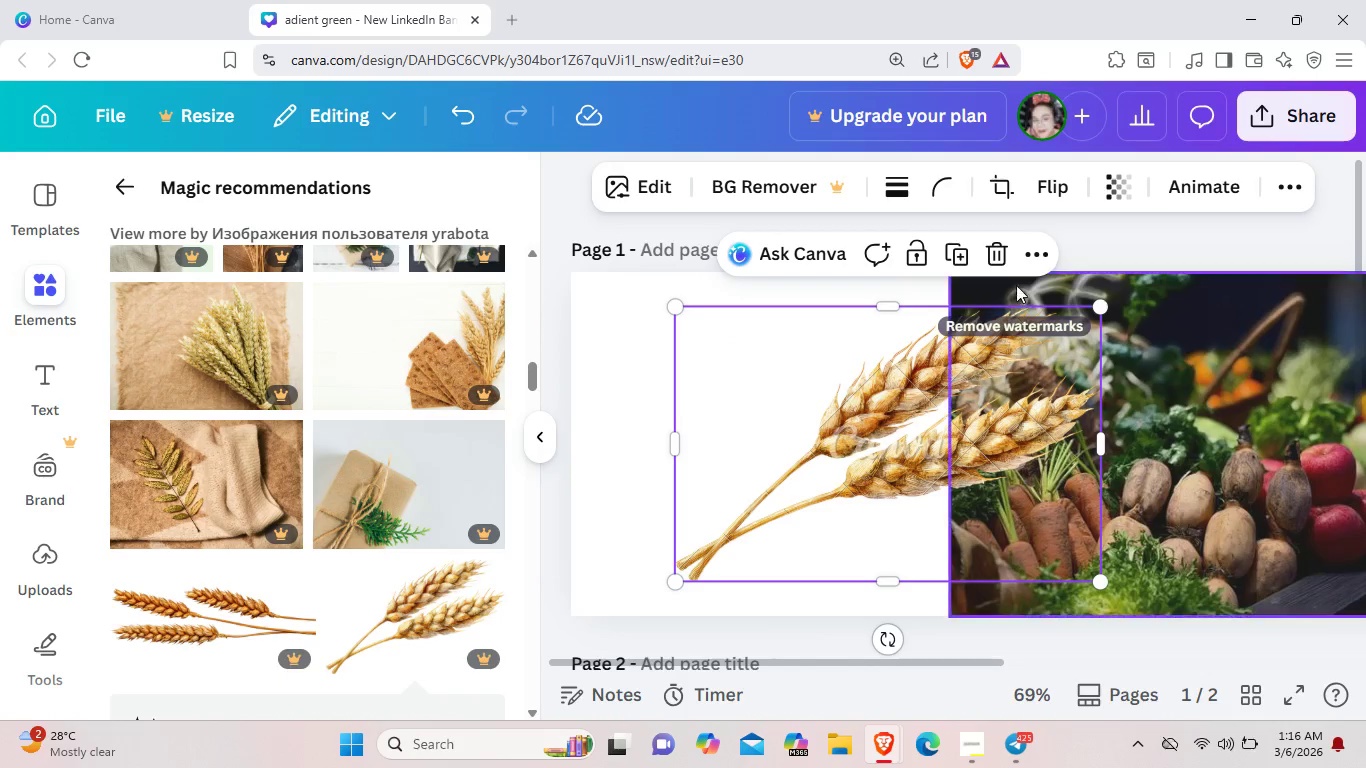 
left_click([997, 254])
 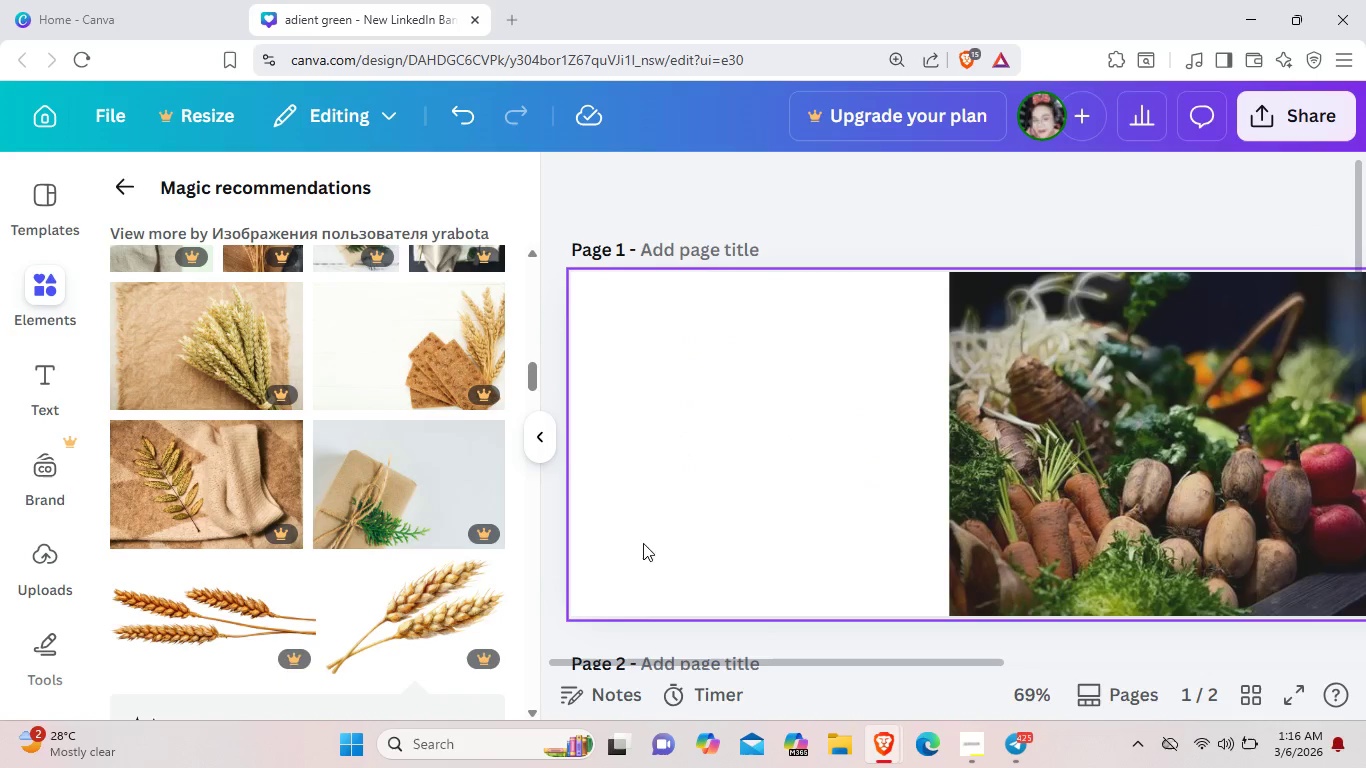 
scroll: coordinate [632, 578], scroll_direction: up, amount: 3.0
 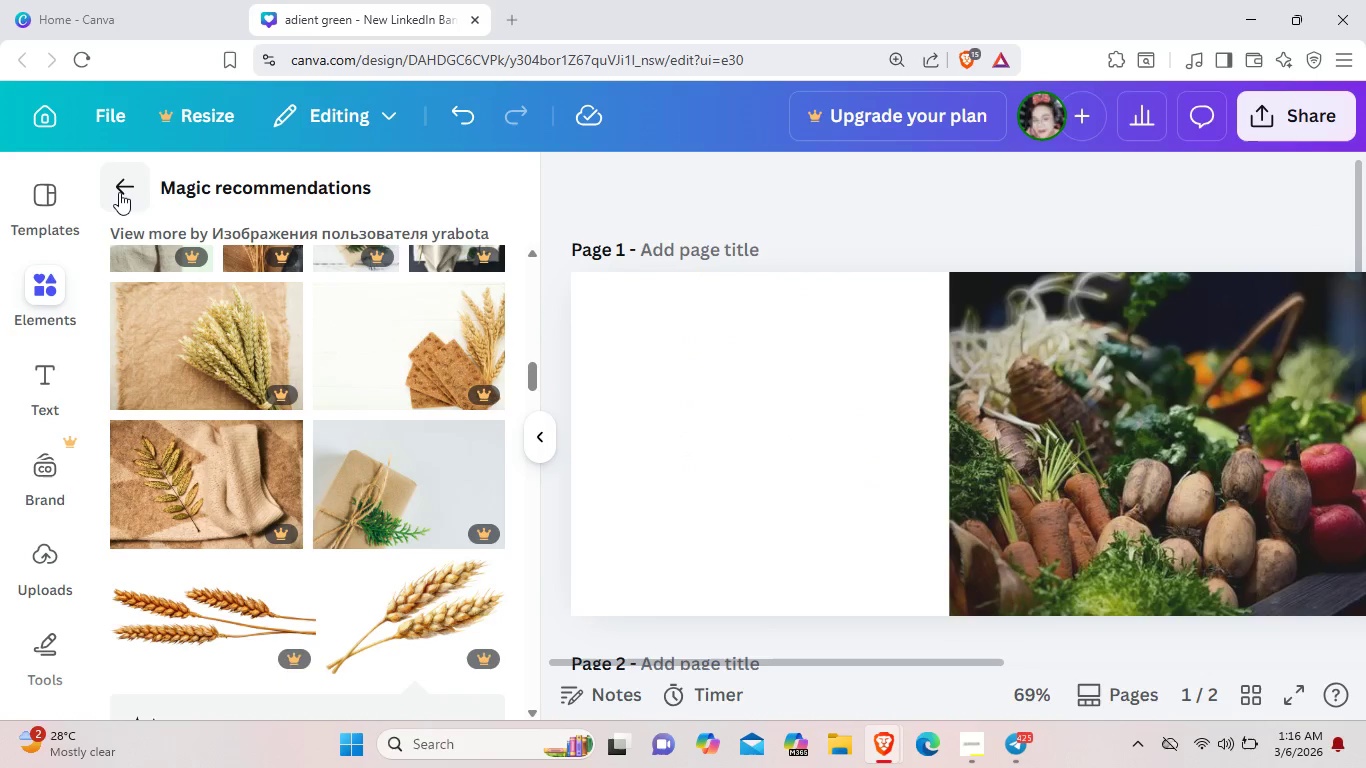 
left_click([120, 194])
 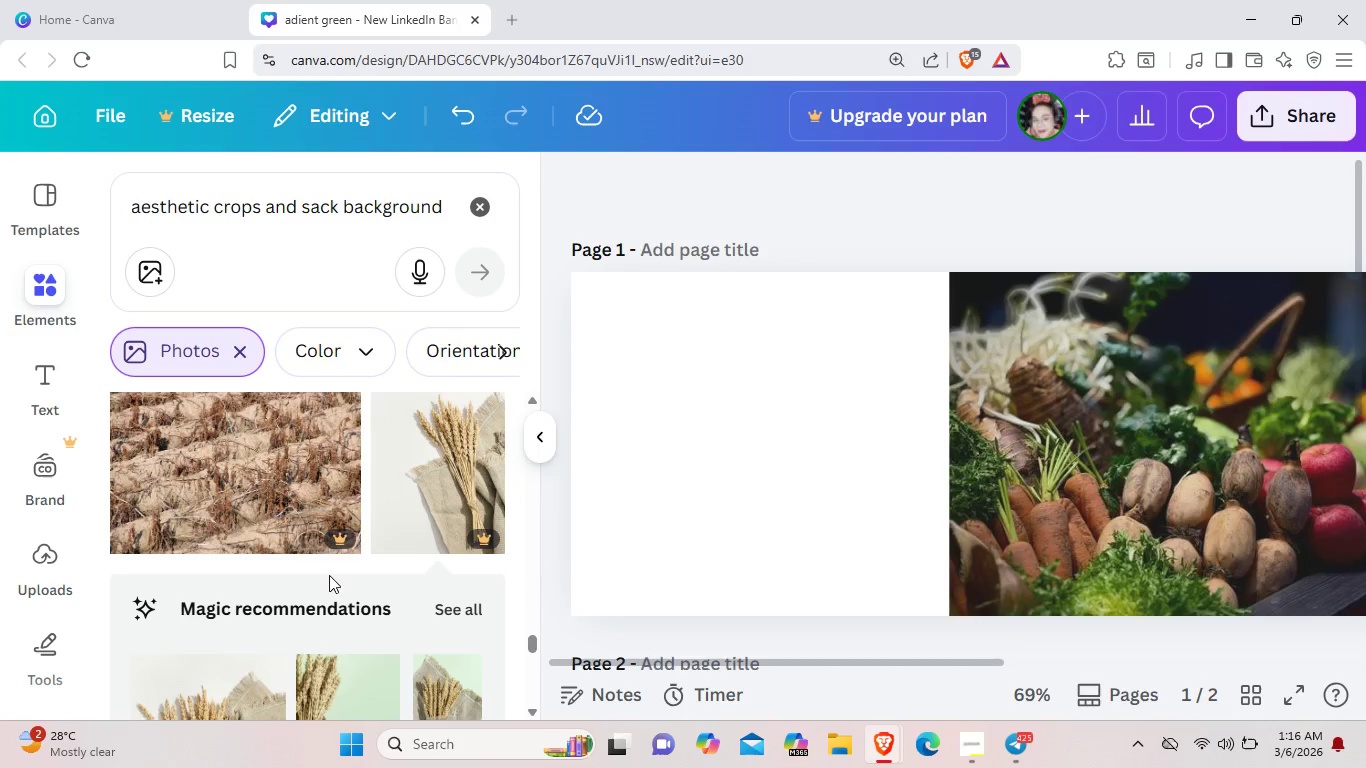 
scroll: coordinate [351, 577], scroll_direction: down, amount: 7.0
 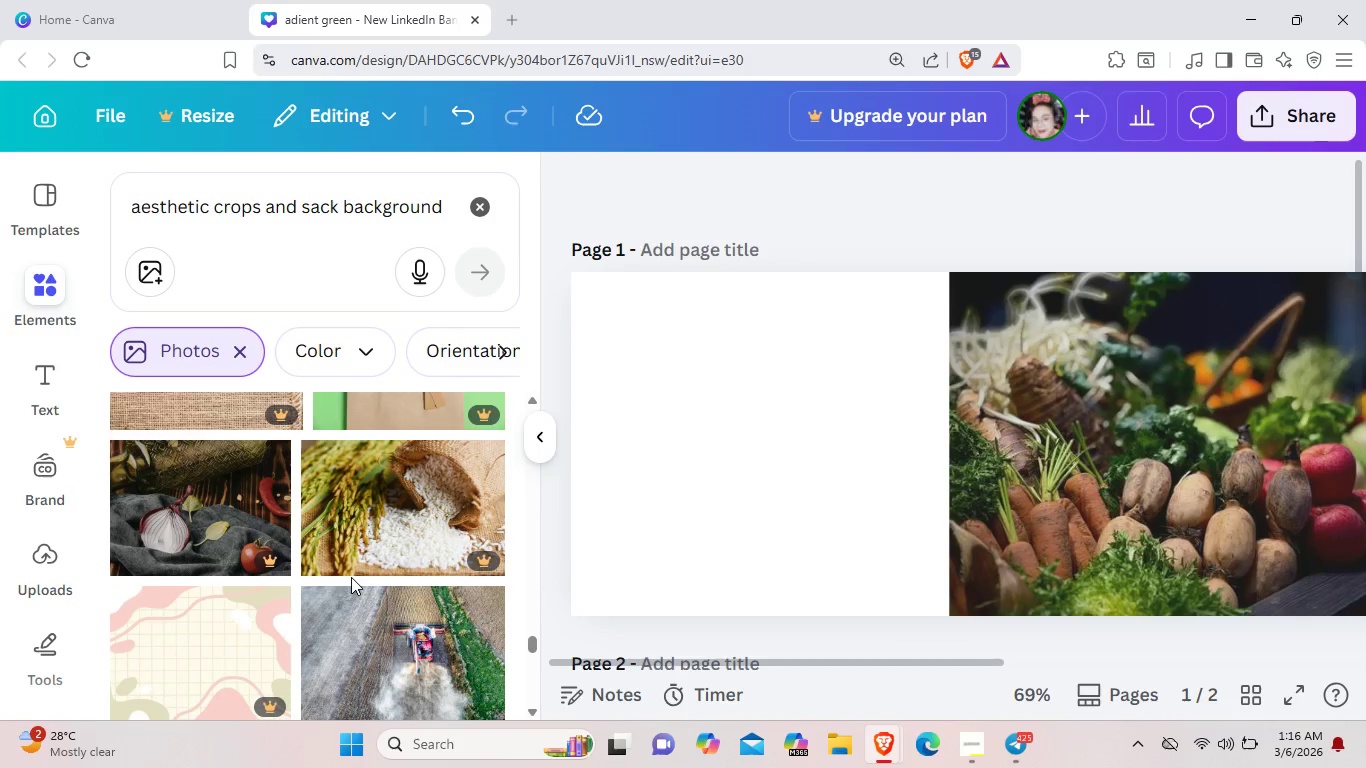 
scroll: coordinate [351, 577], scroll_direction: none, amount: 0.0
 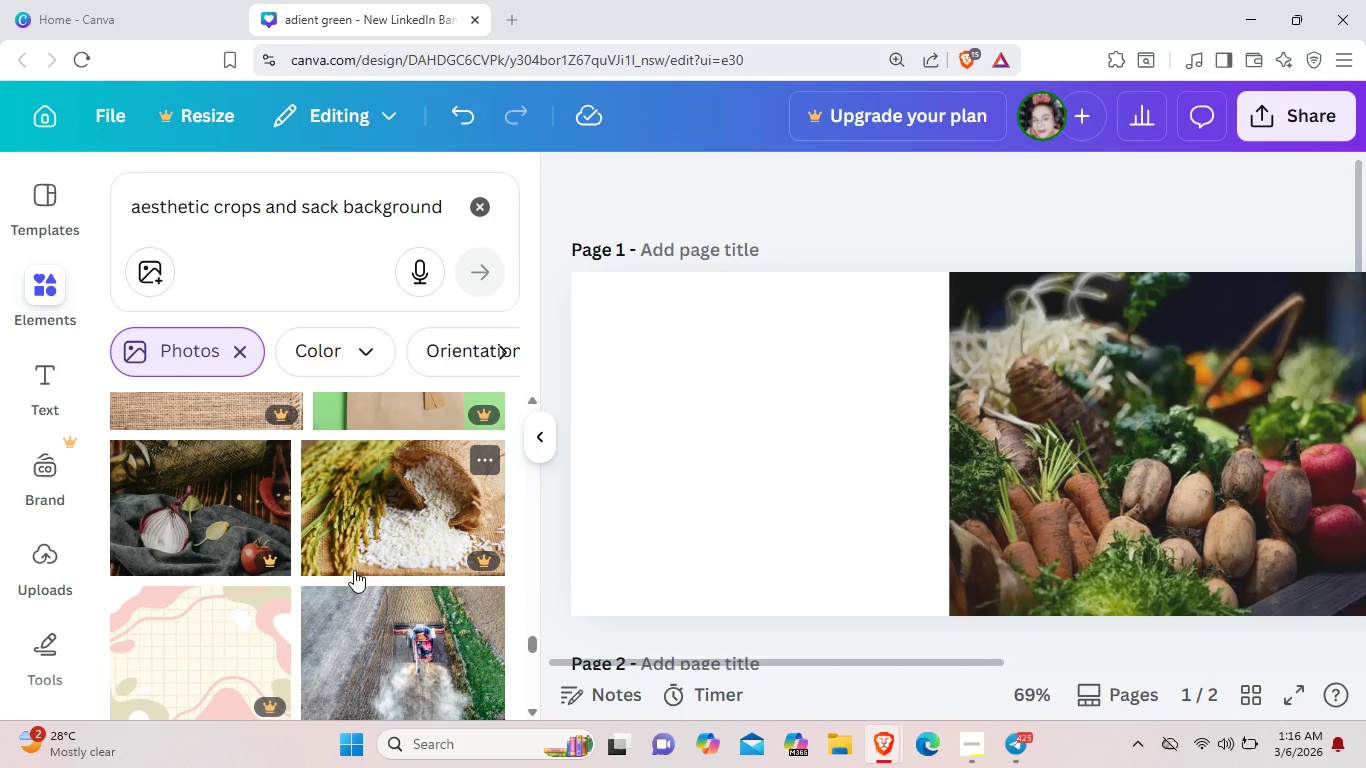 
scroll: coordinate [371, 542], scroll_direction: down, amount: 19.0
 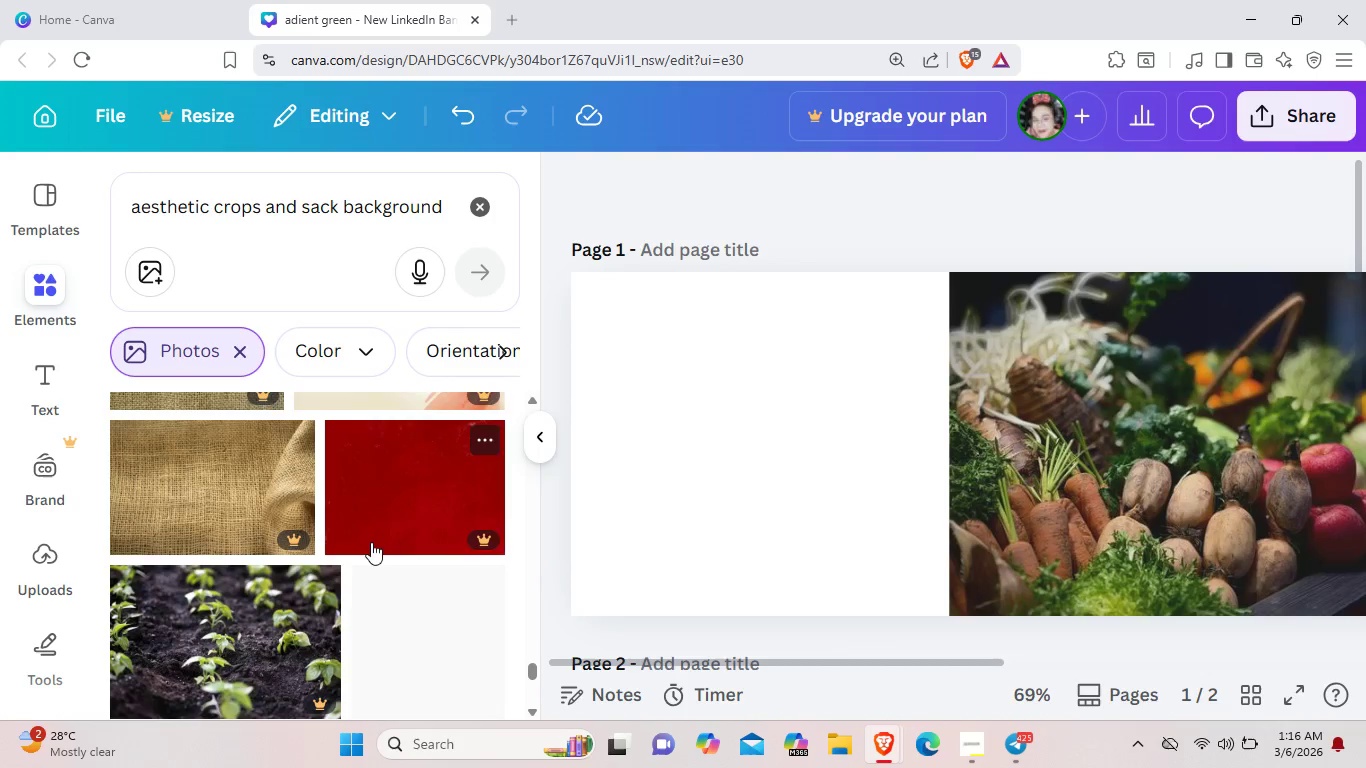 
scroll: coordinate [367, 526], scroll_direction: down, amount: 6.0
 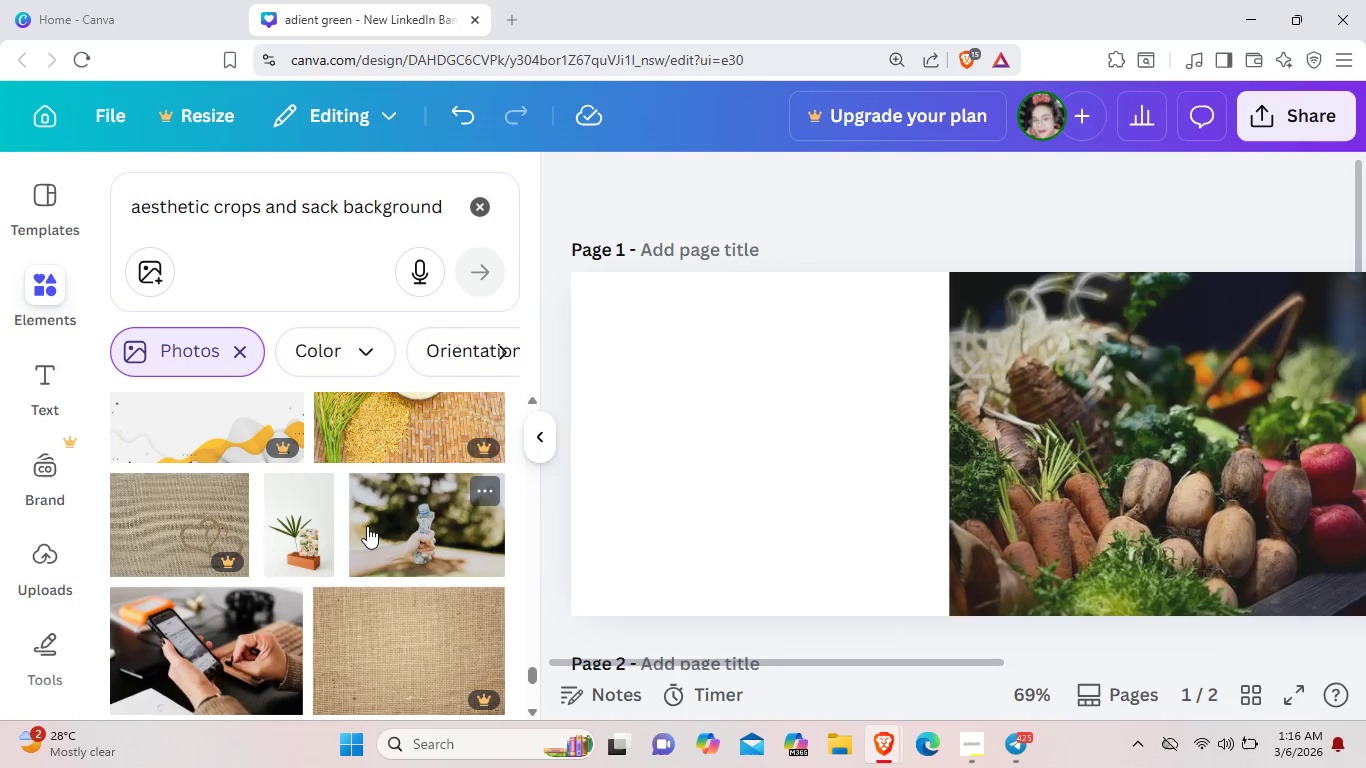 
scroll: coordinate [367, 526], scroll_direction: up, amount: 1.0
 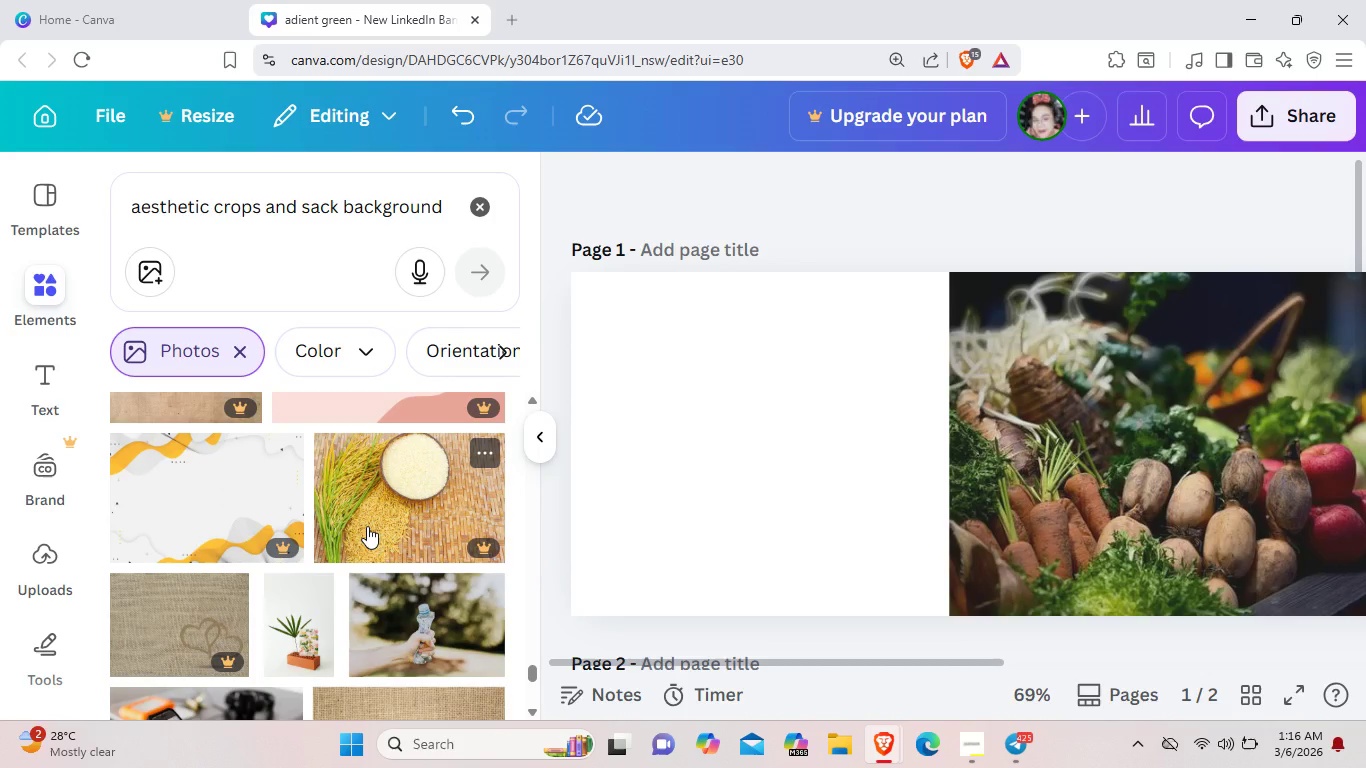 
left_click([367, 526])
 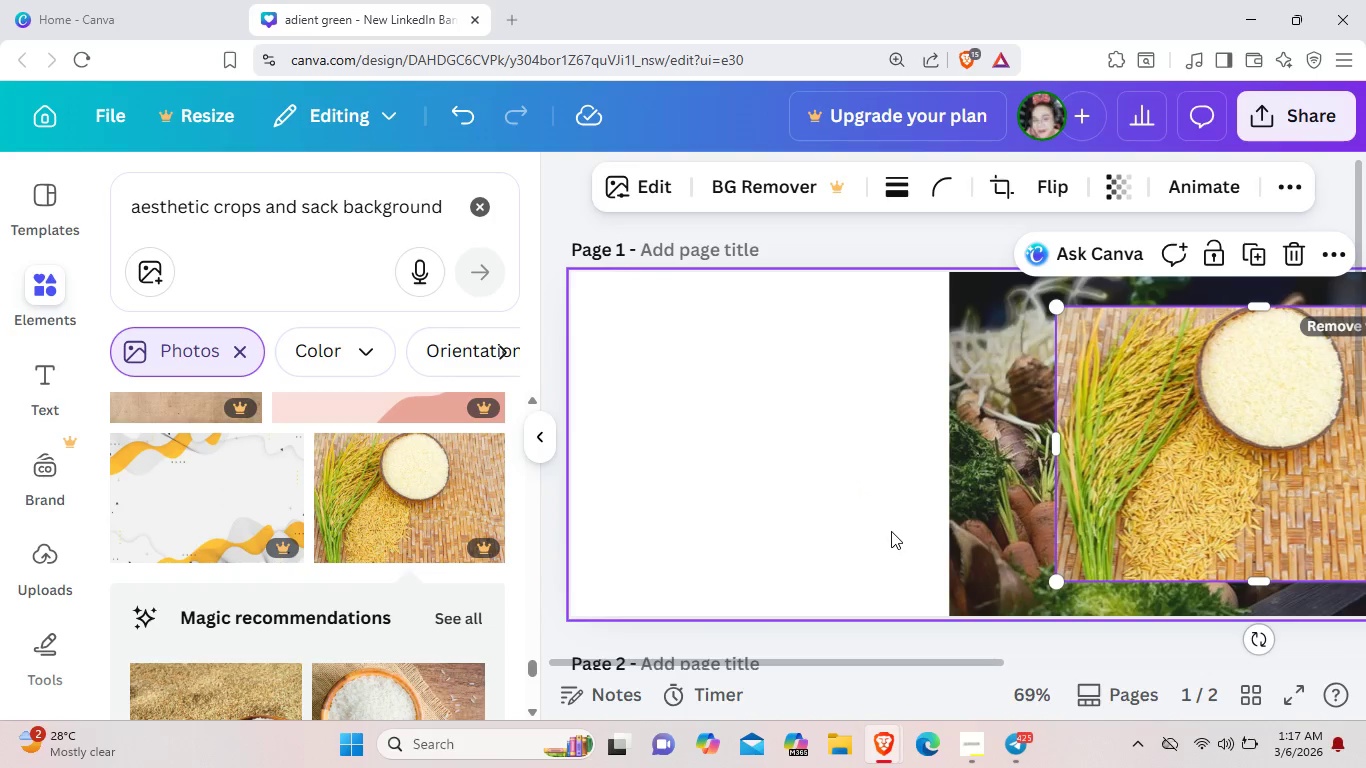 
left_click_drag(start_coordinate=[1145, 461], to_coordinate=[891, 466])
 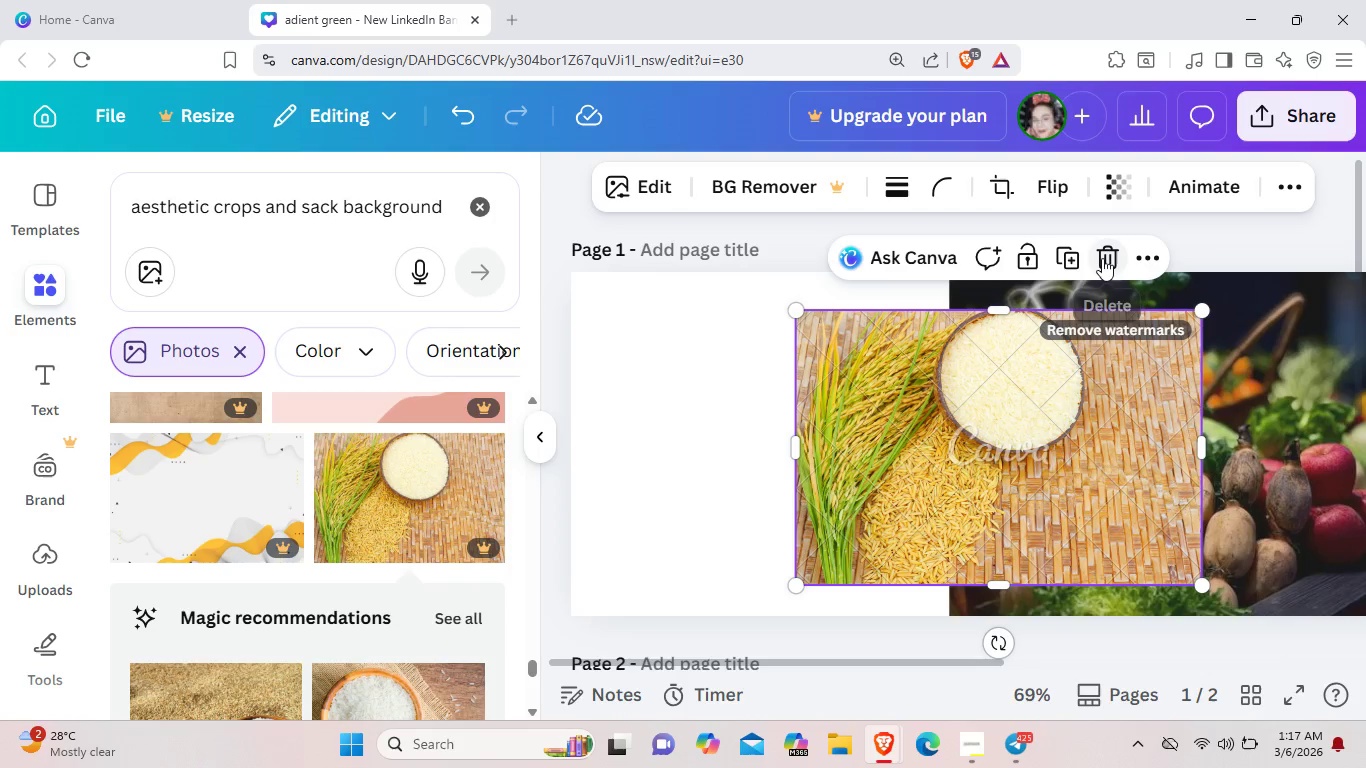 
left_click([1102, 258])
 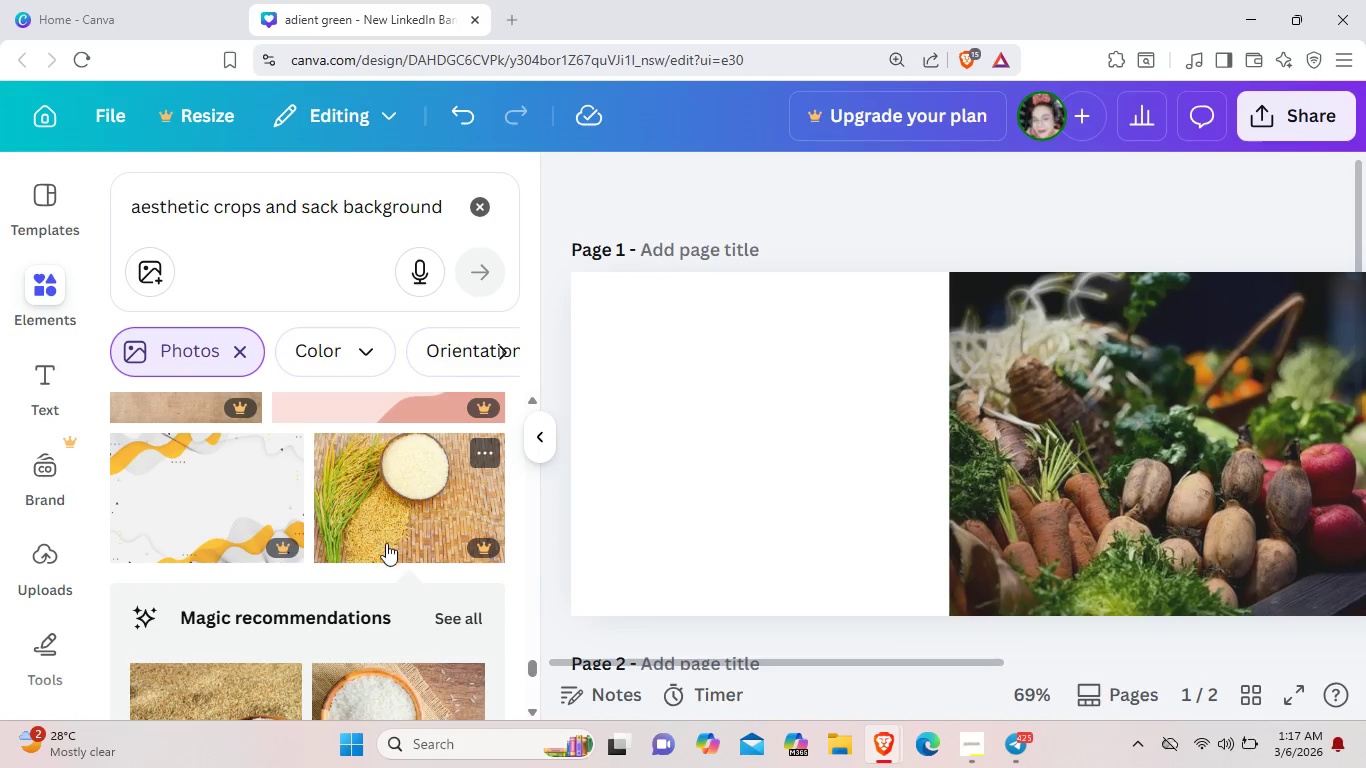 
scroll: coordinate [385, 544], scroll_direction: down, amount: 4.0
 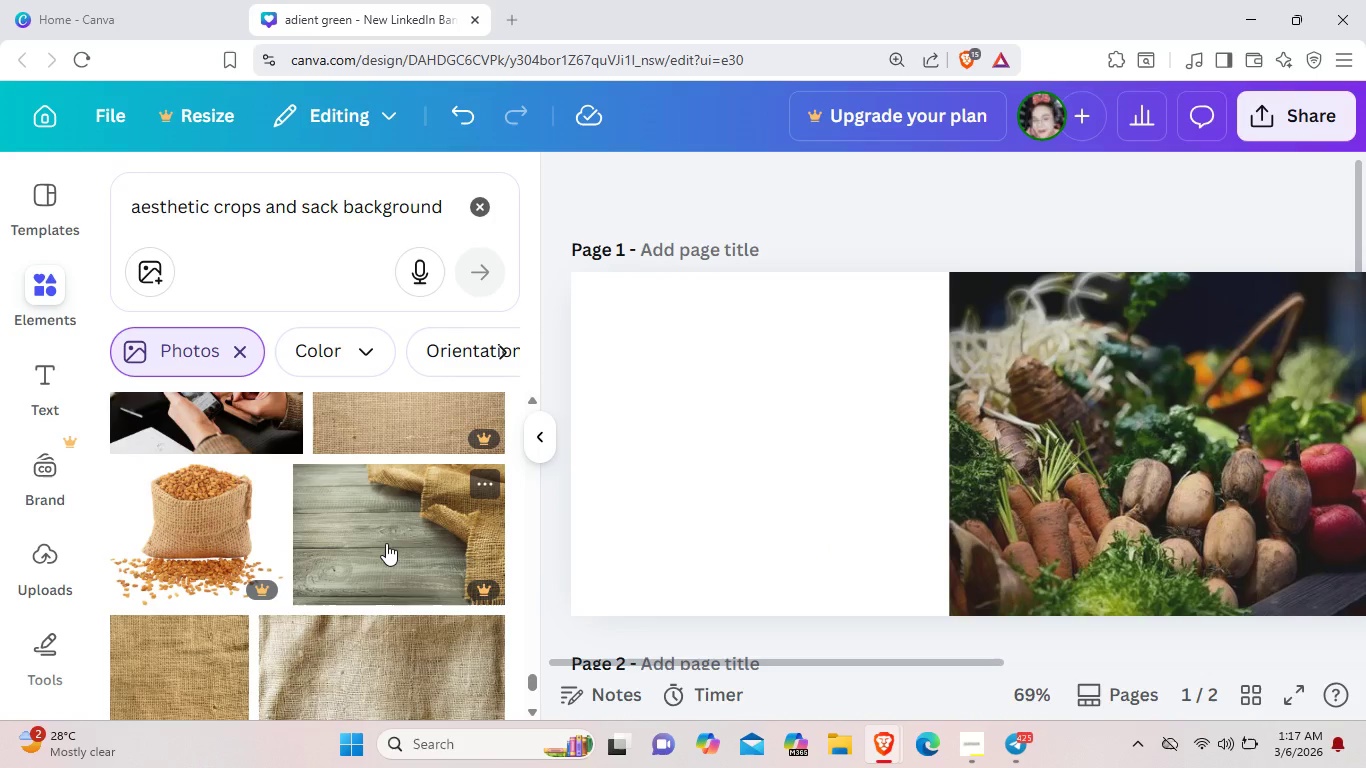 
left_click([386, 543])
 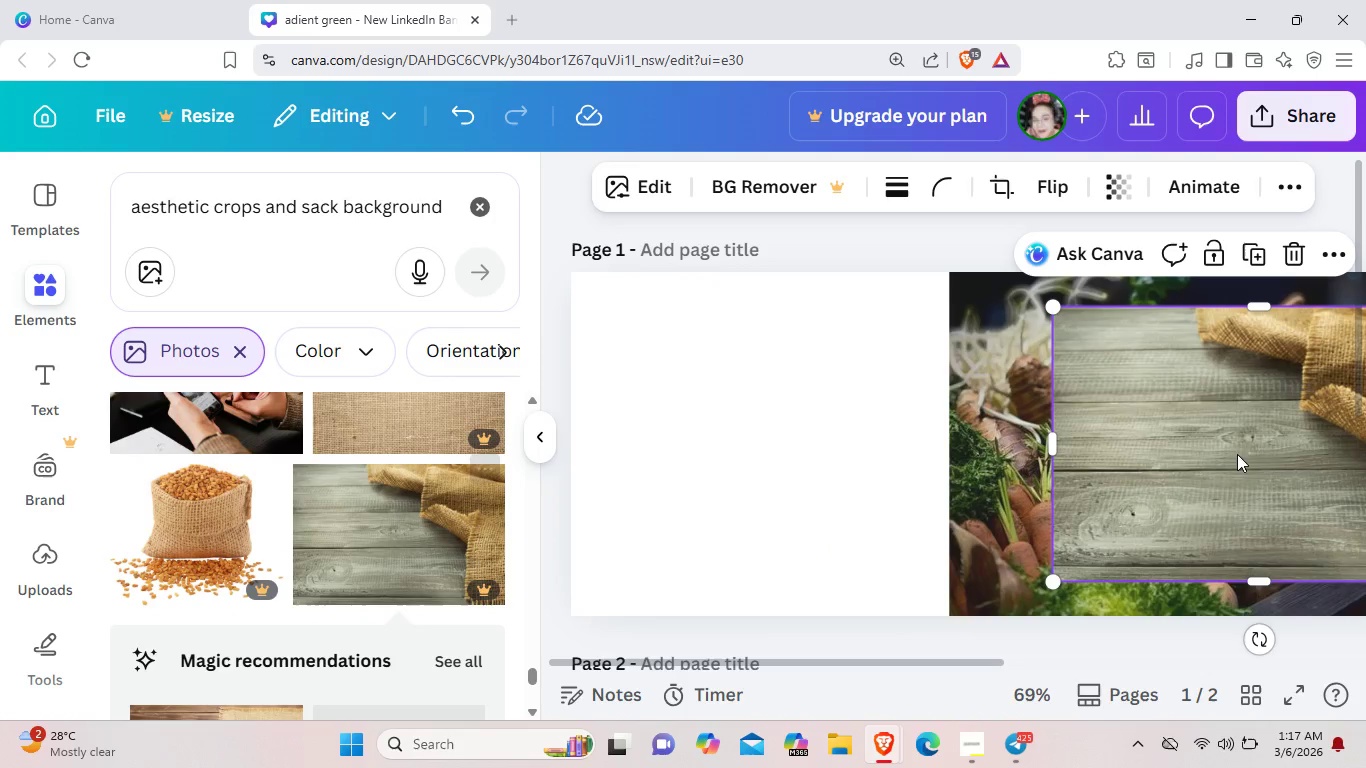 
left_click_drag(start_coordinate=[1283, 435], to_coordinate=[1133, 455])
 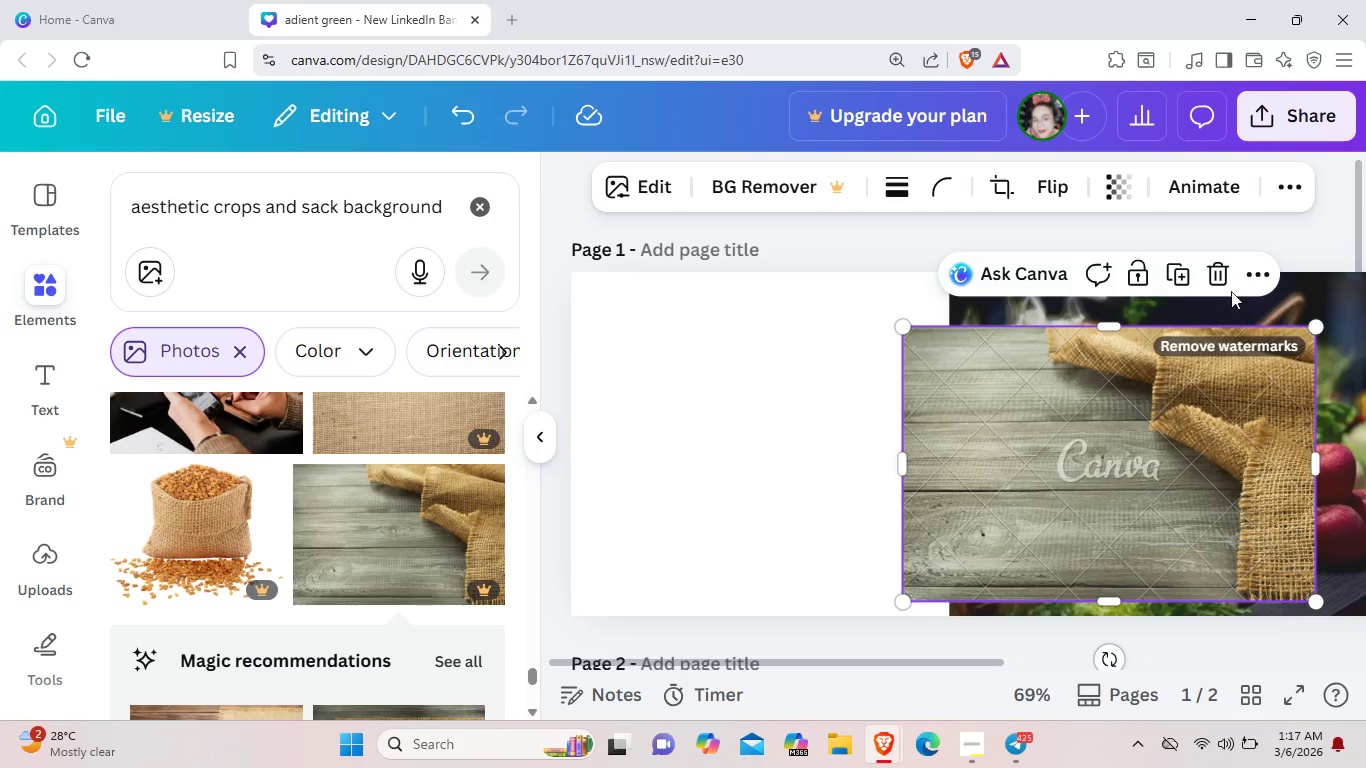 
left_click([1211, 280])
 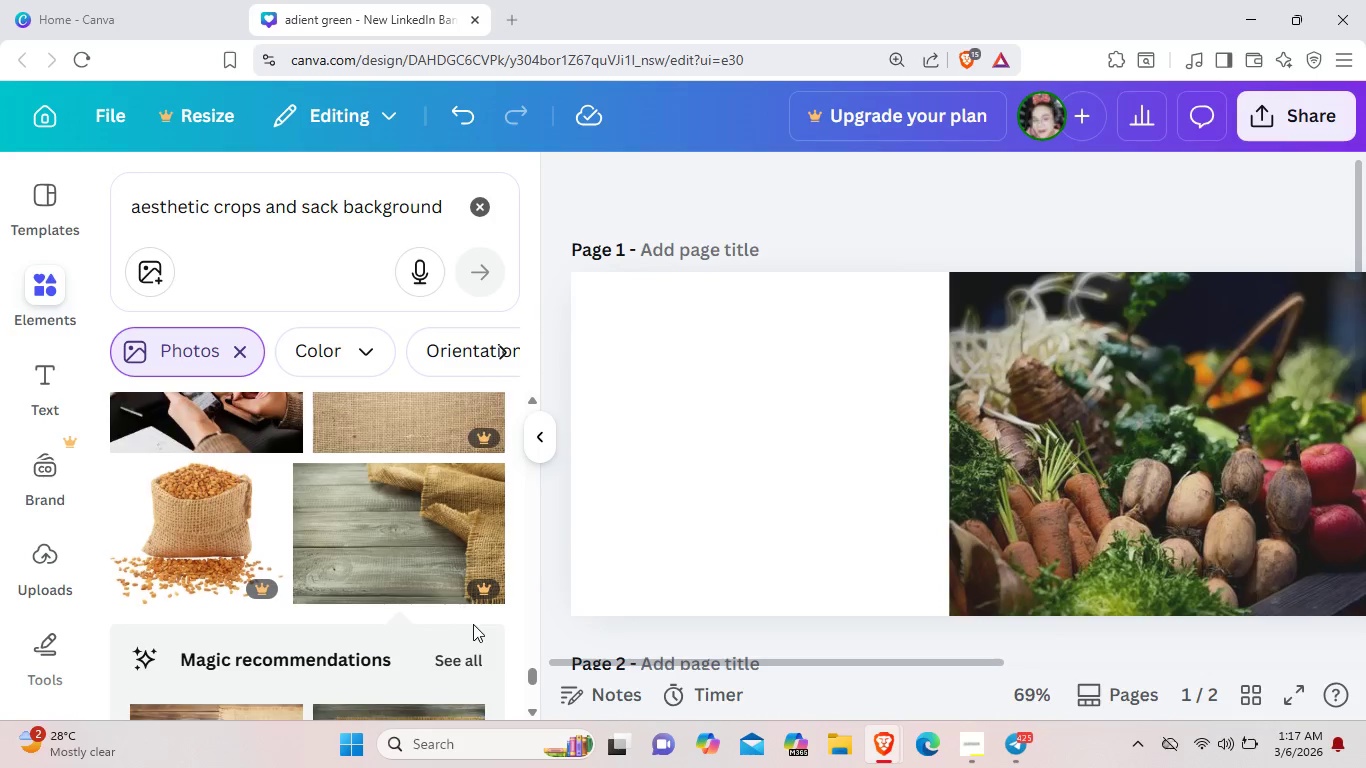 
scroll: coordinate [473, 624], scroll_direction: down, amount: 3.0
 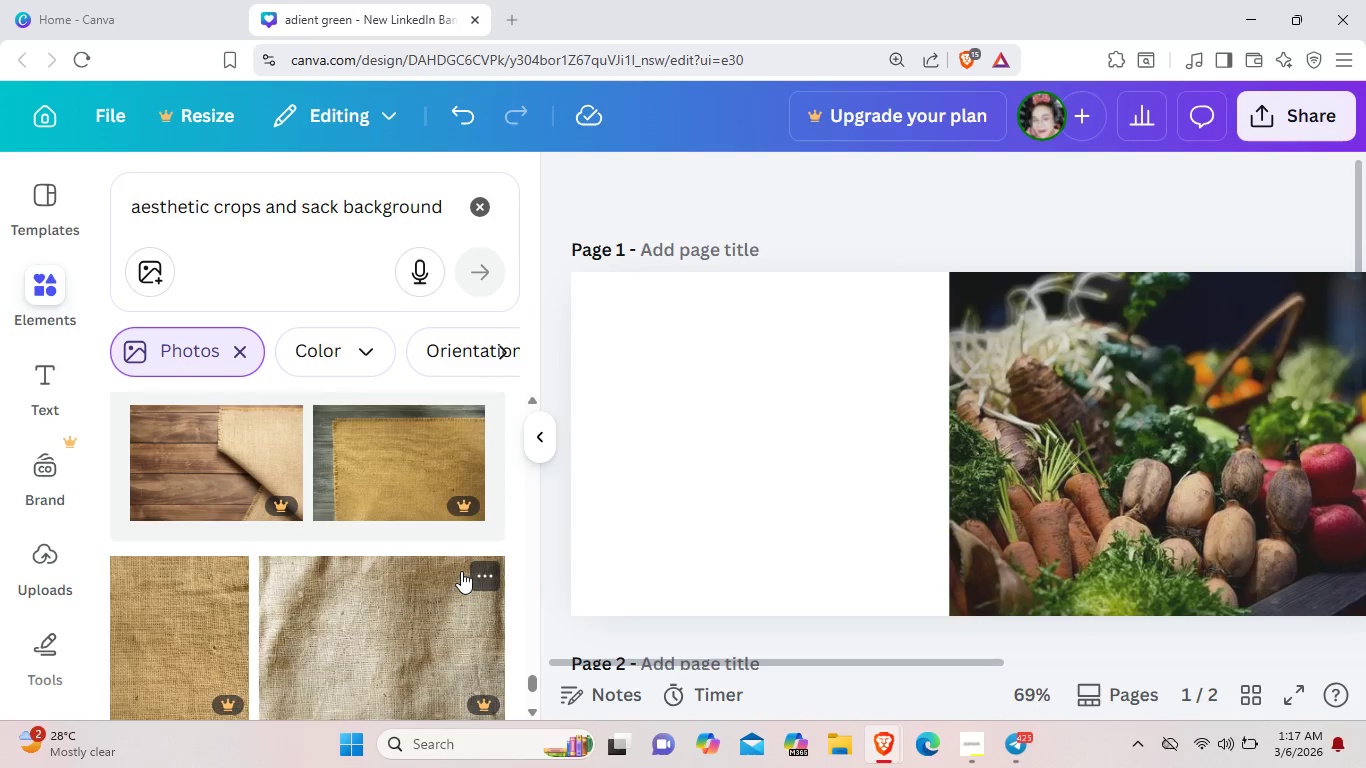 
scroll: coordinate [461, 571], scroll_direction: up, amount: 2.0
 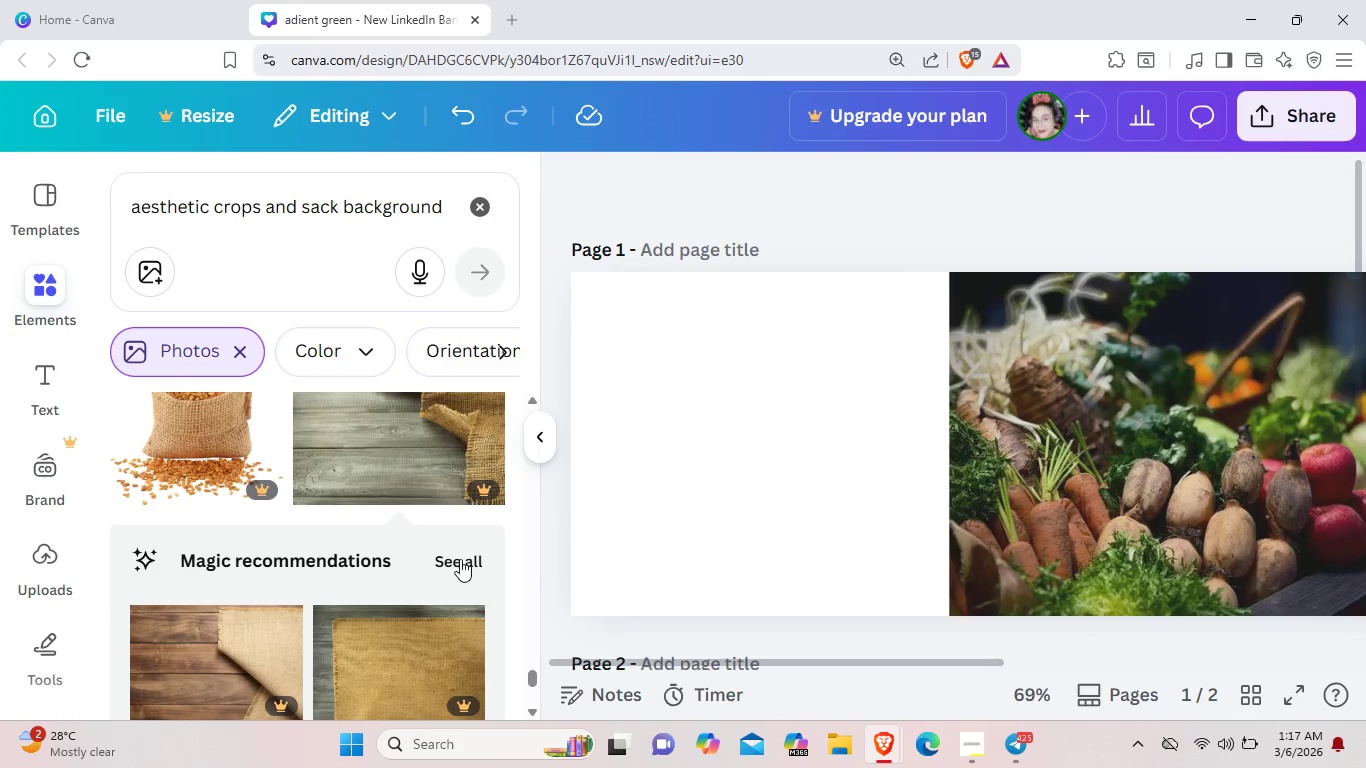 
left_click([460, 559])
 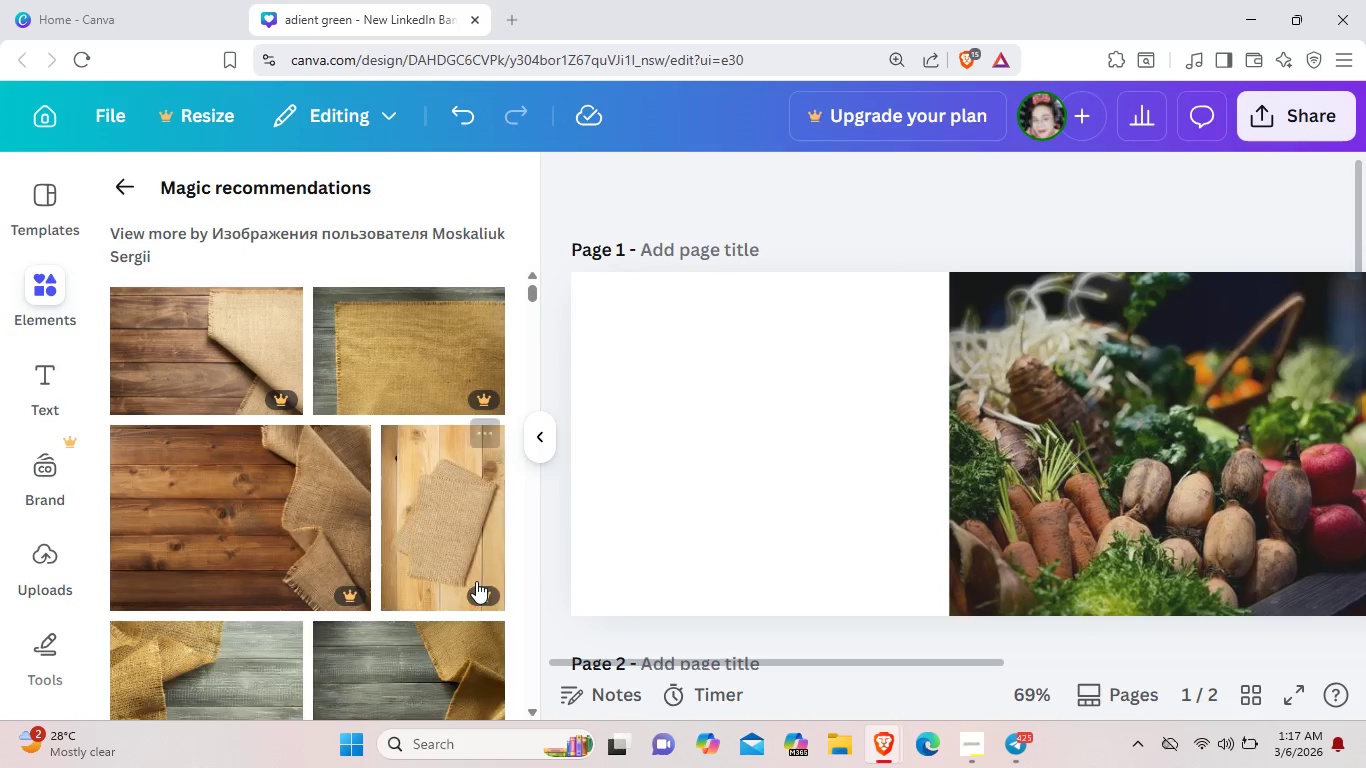 
scroll: coordinate [470, 613], scroll_direction: down, amount: 14.0
 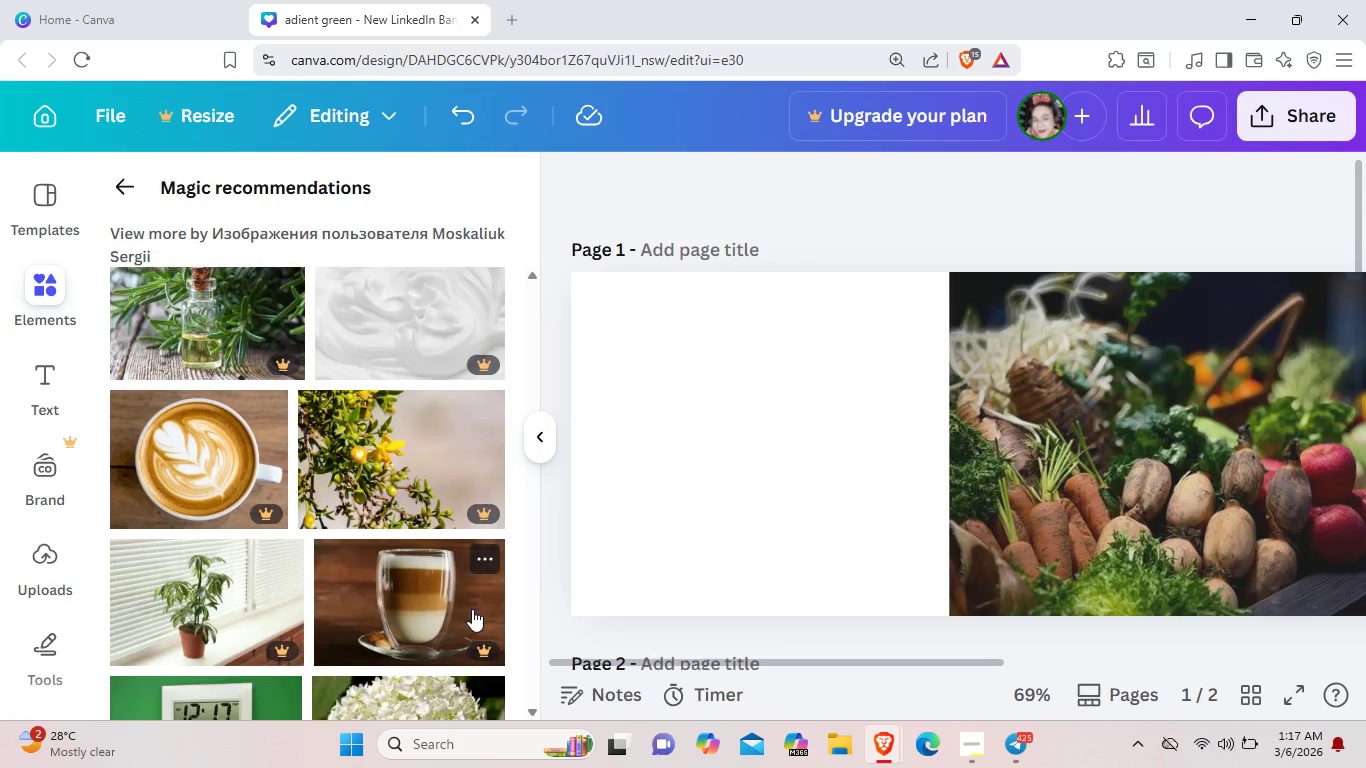 
scroll: coordinate [472, 606], scroll_direction: down, amount: 11.0
 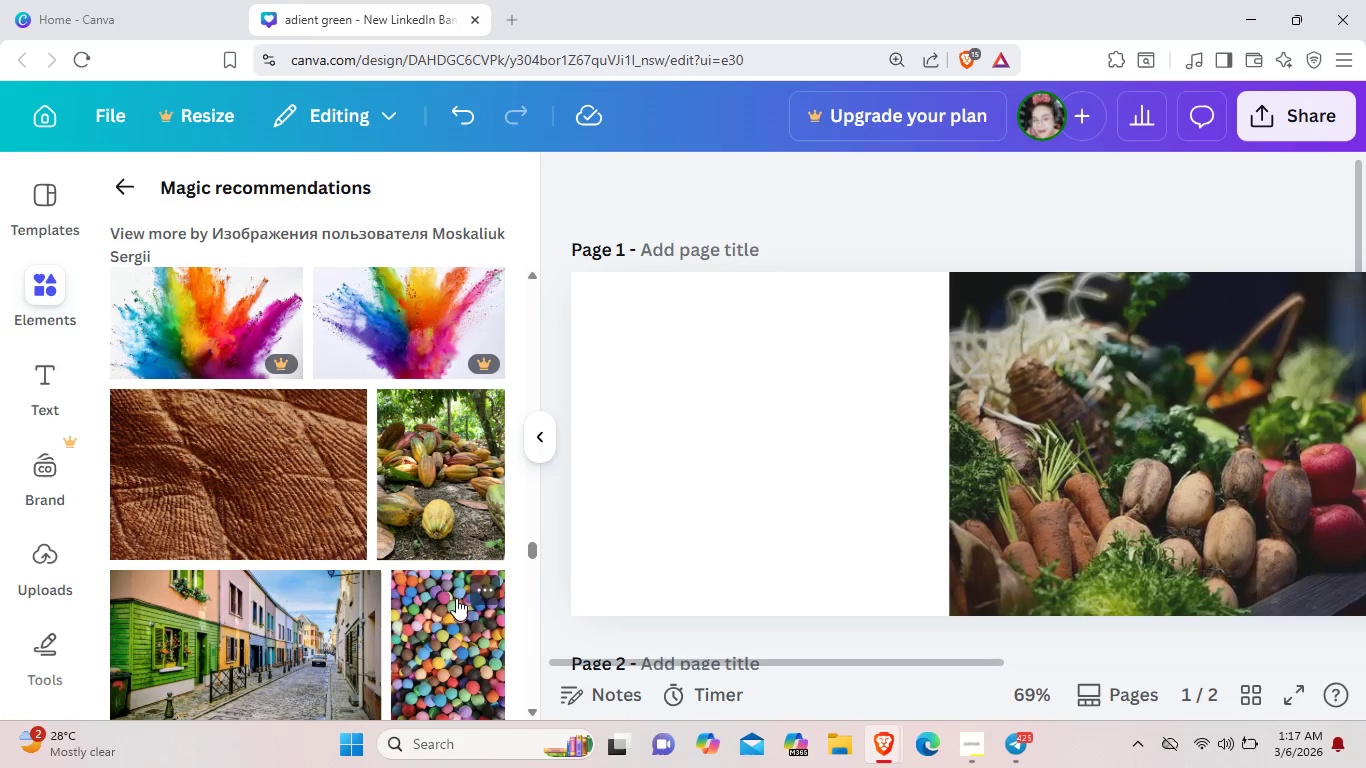 
left_click([312, 523])
 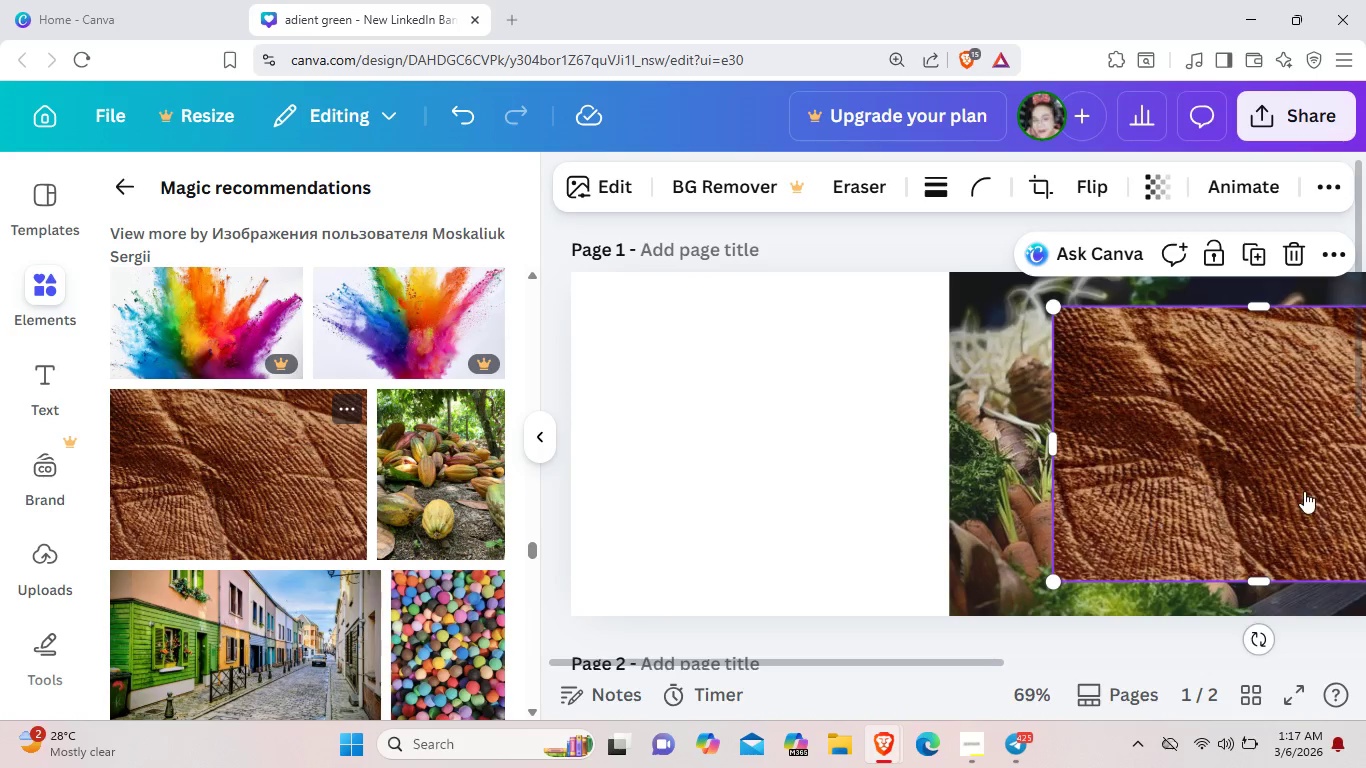 
left_click_drag(start_coordinate=[1304, 491], to_coordinate=[699, 526])
 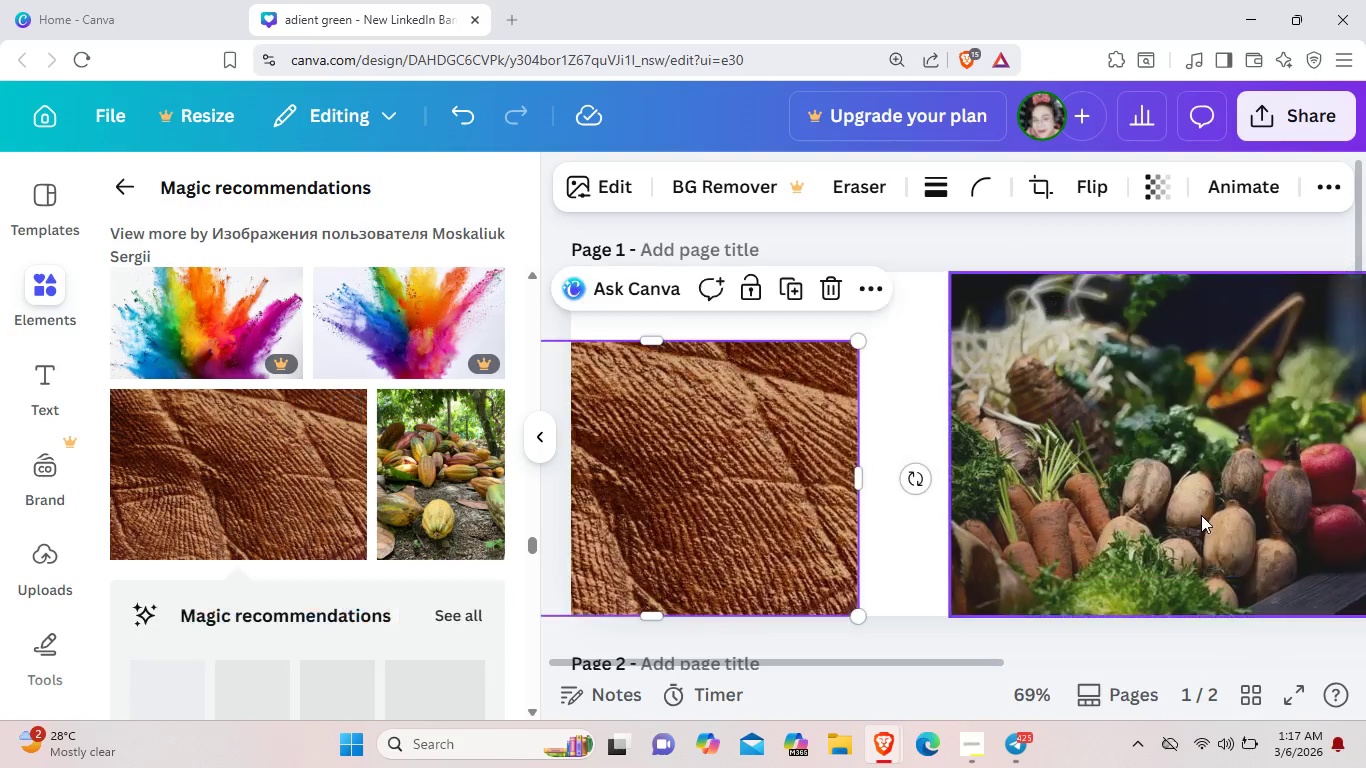 
left_click_drag(start_coordinate=[1251, 511], to_coordinate=[970, 514])
 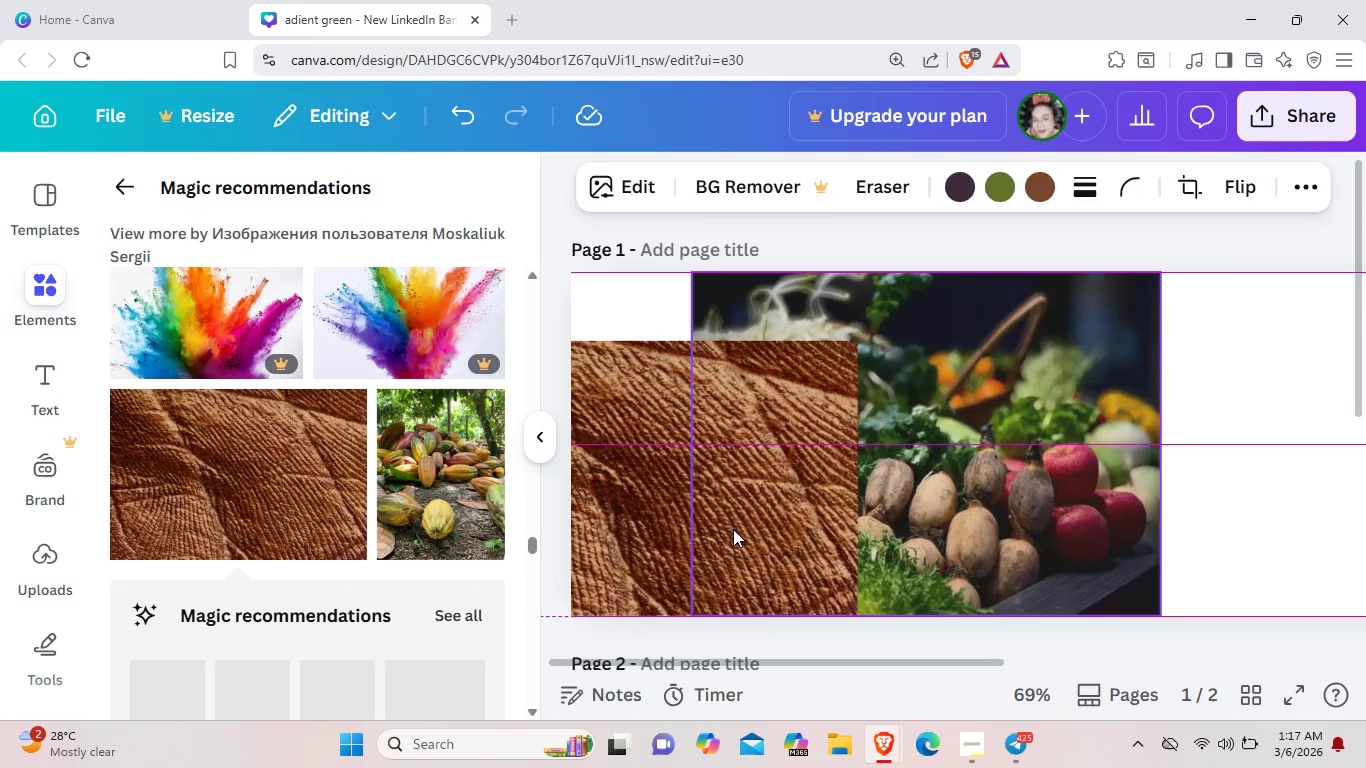 
left_click_drag(start_coordinate=[733, 529], to_coordinate=[811, 523])
 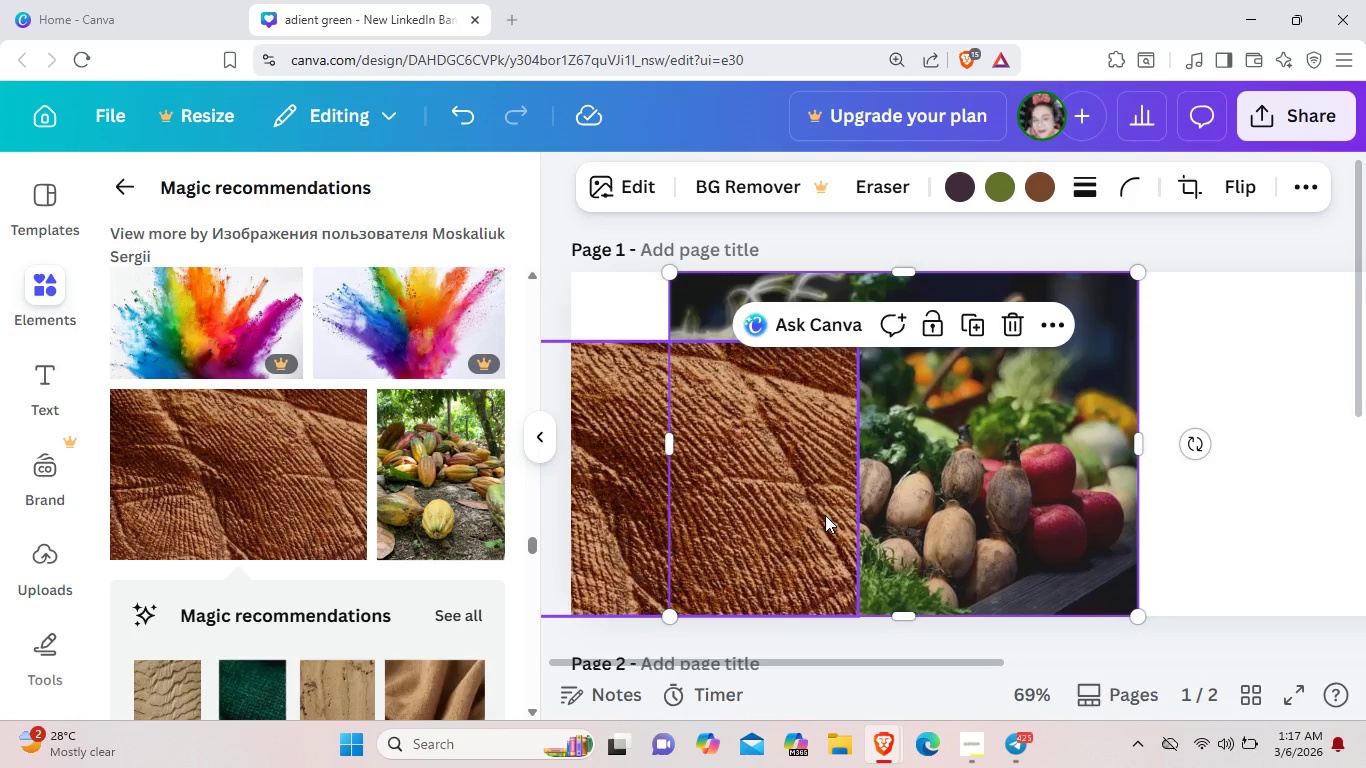 
wait(5.42)
 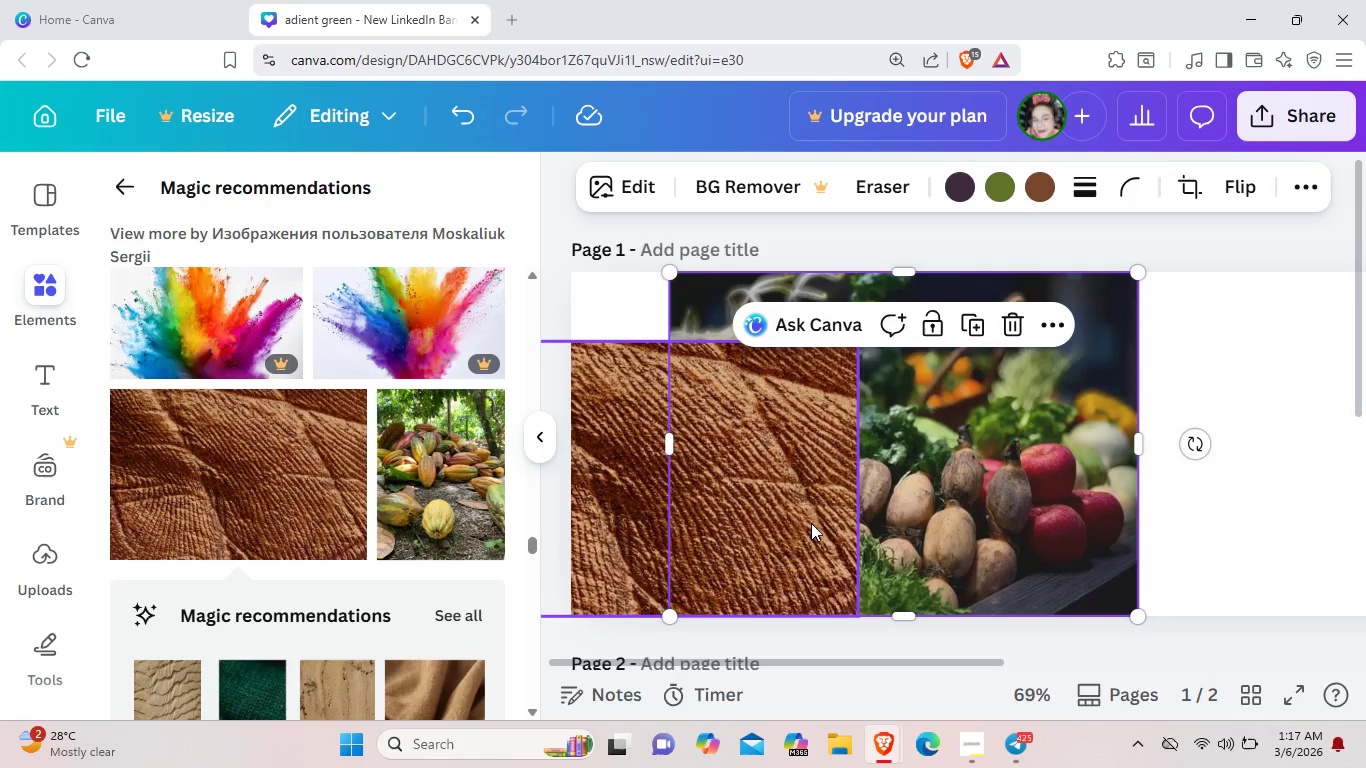 
left_click_drag(start_coordinate=[1043, 498], to_coordinate=[1299, 497])
 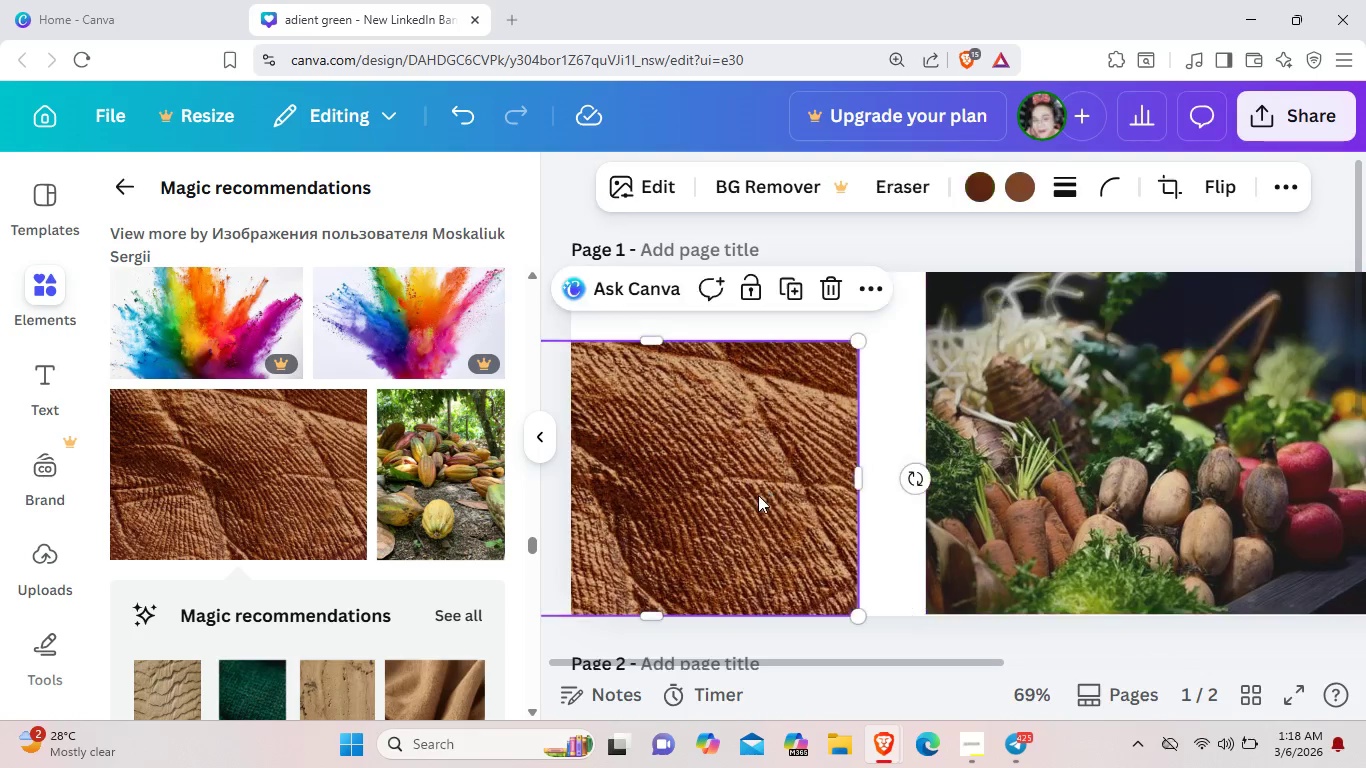 
left_click_drag(start_coordinate=[758, 495], to_coordinate=[803, 479])
 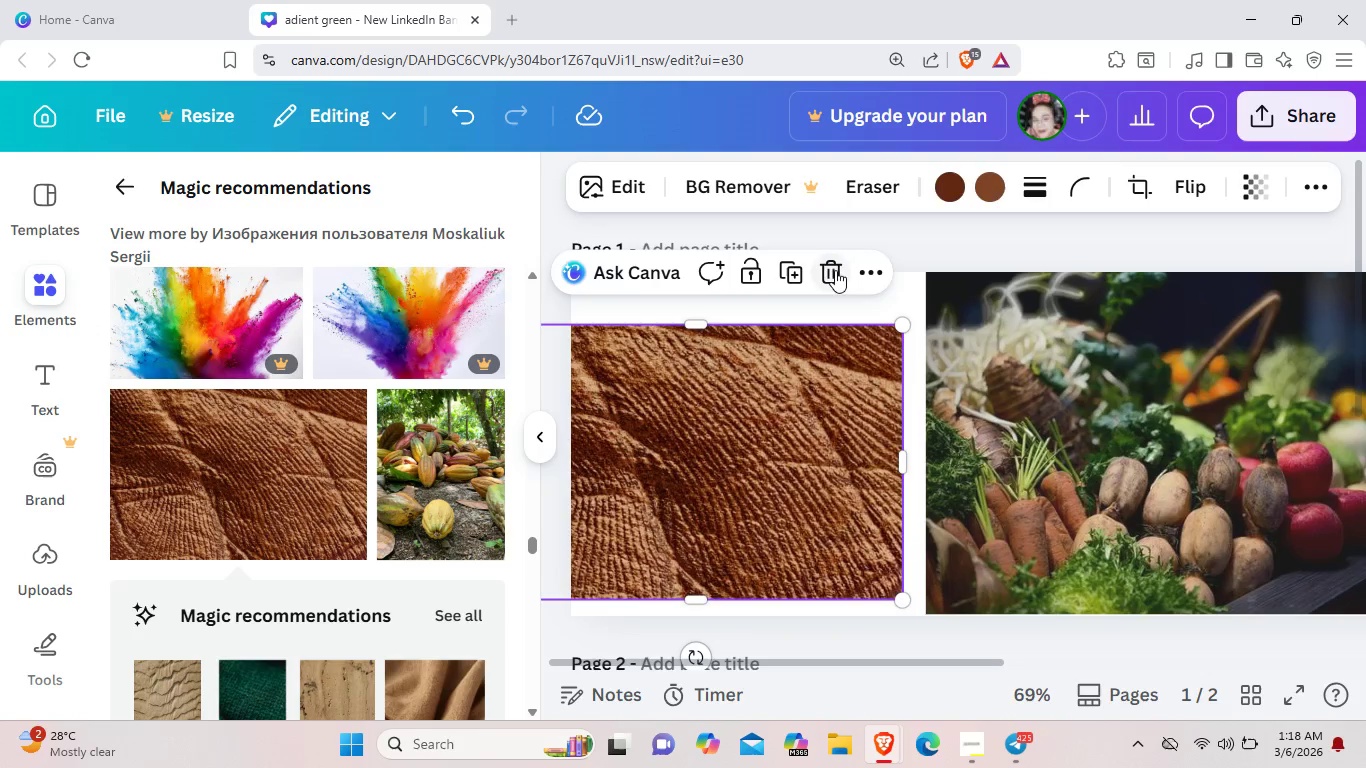 
left_click([831, 263])
 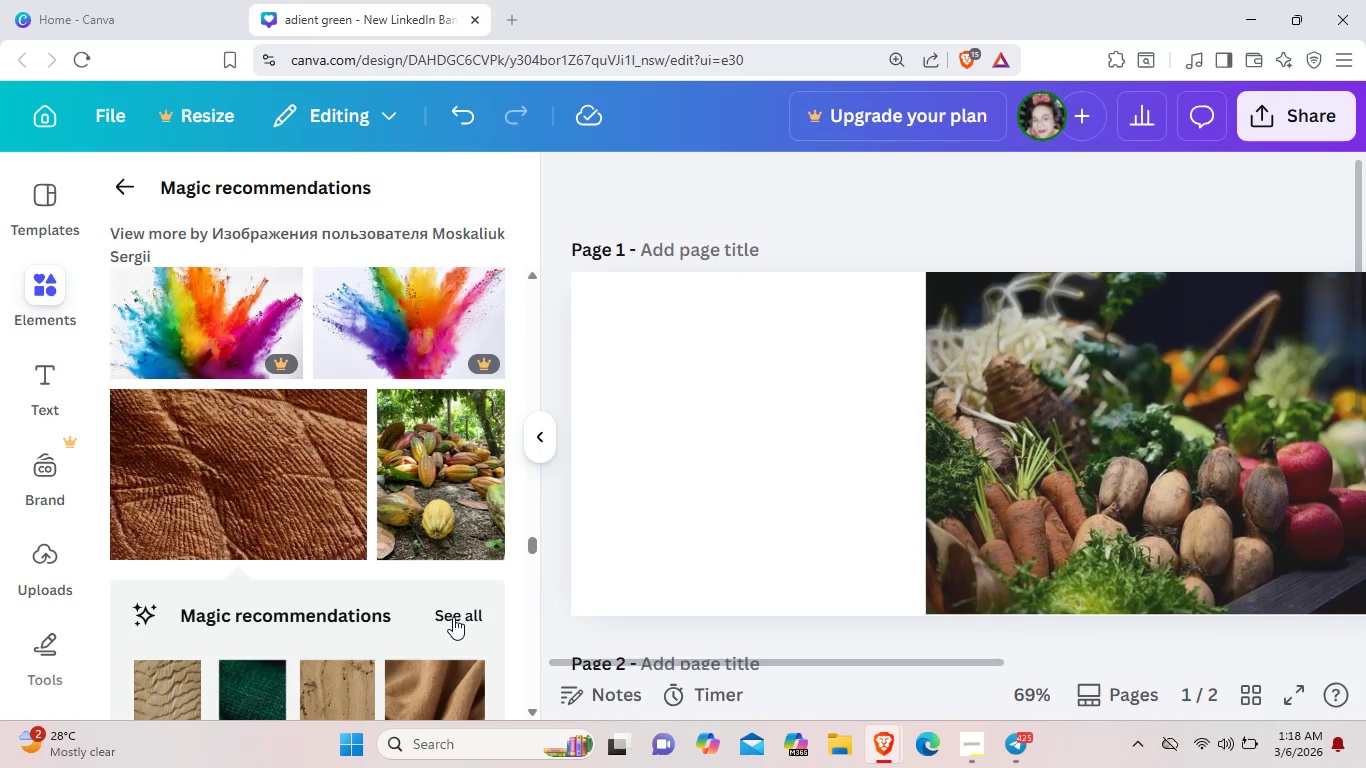 
left_click([453, 617])
 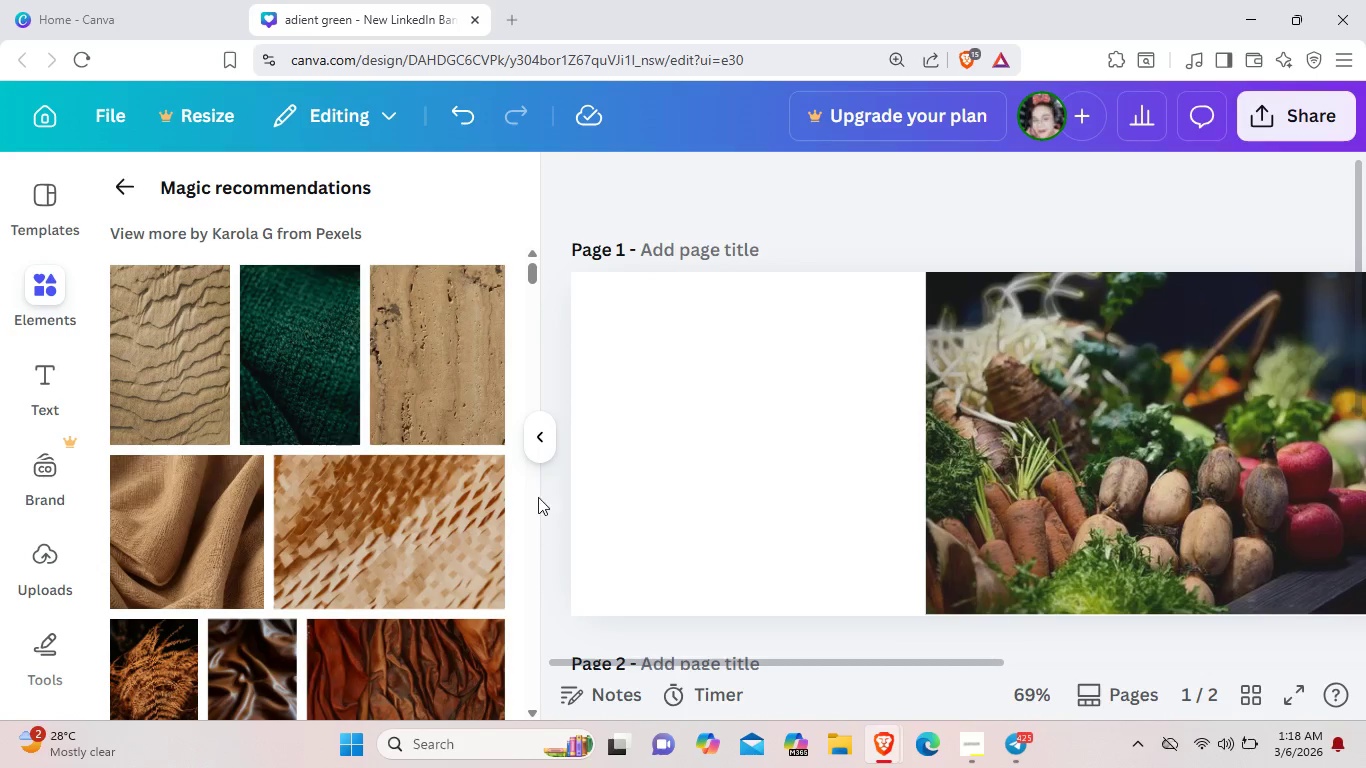 
scroll: coordinate [535, 483], scroll_direction: down, amount: 2.0
 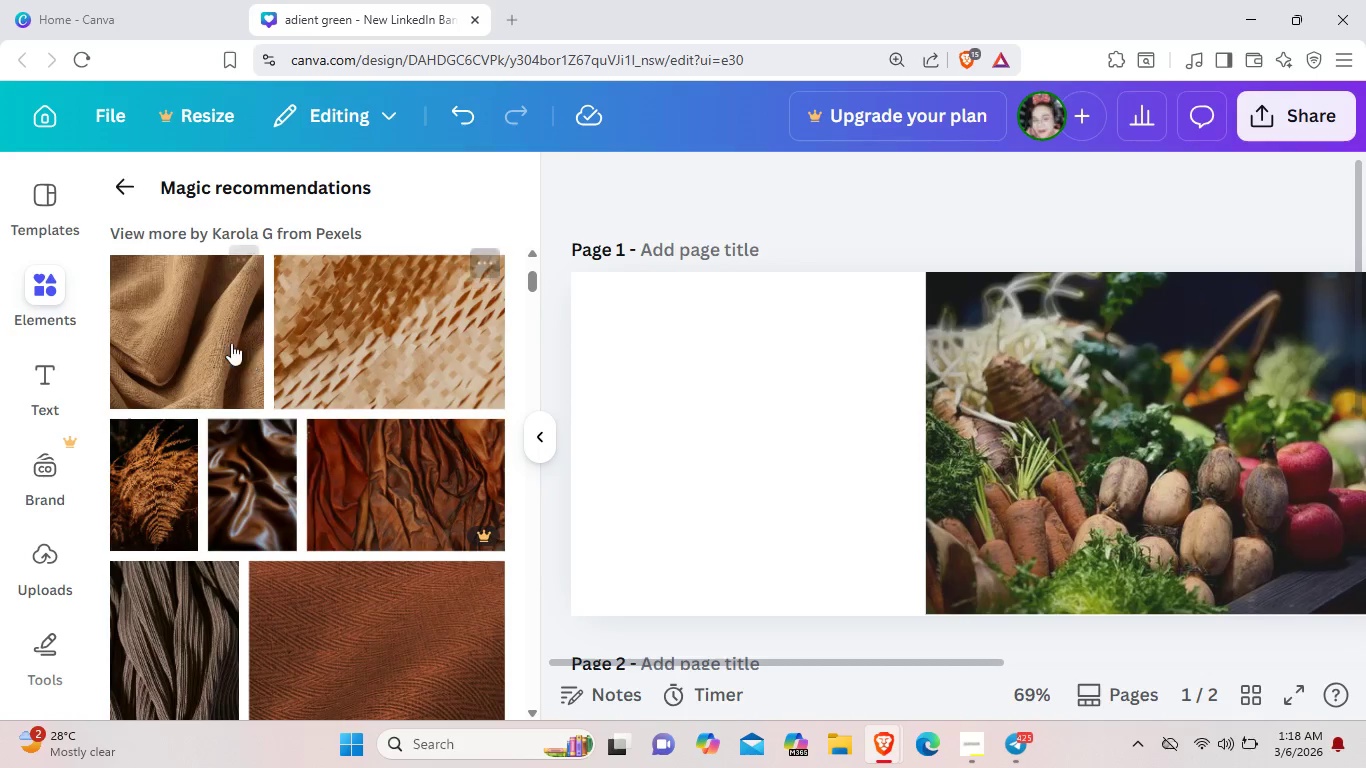 
left_click([203, 336])
 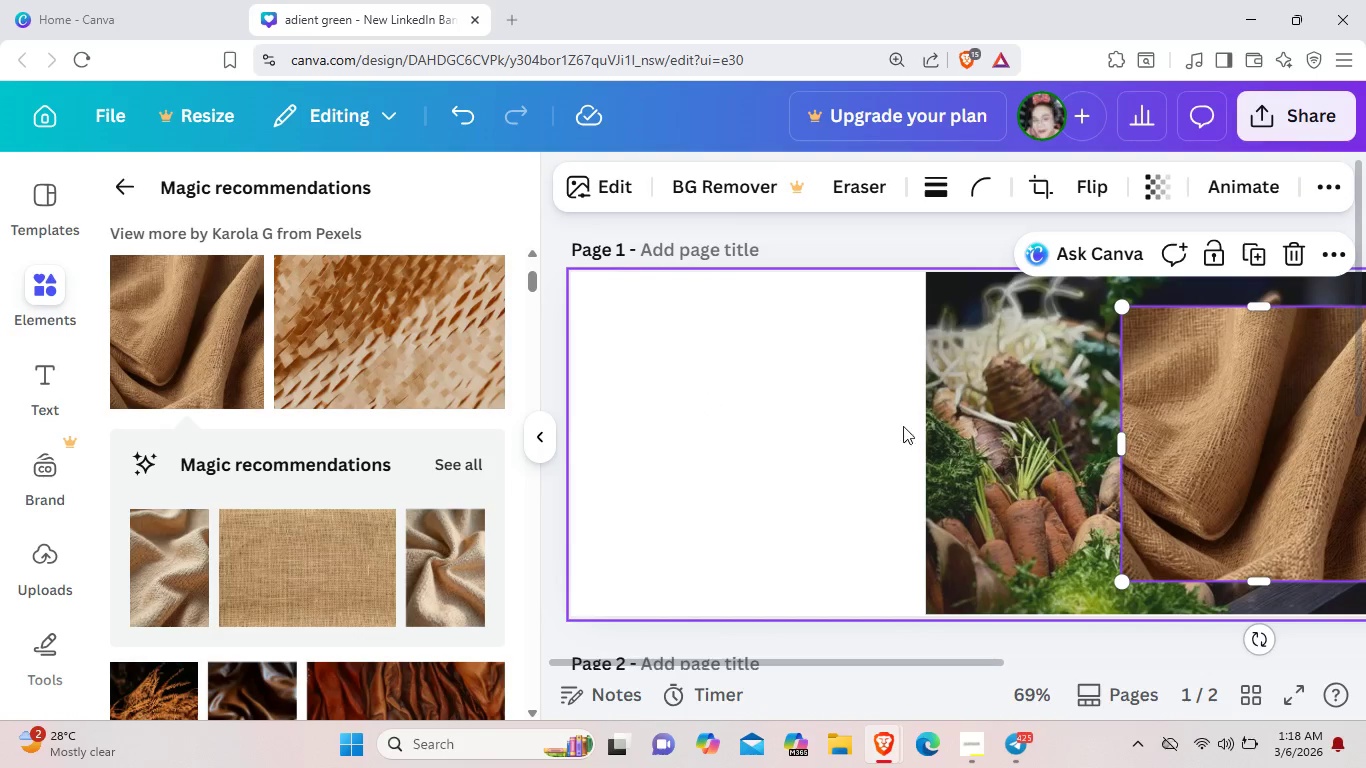 
left_click_drag(start_coordinate=[1306, 453], to_coordinate=[781, 426])
 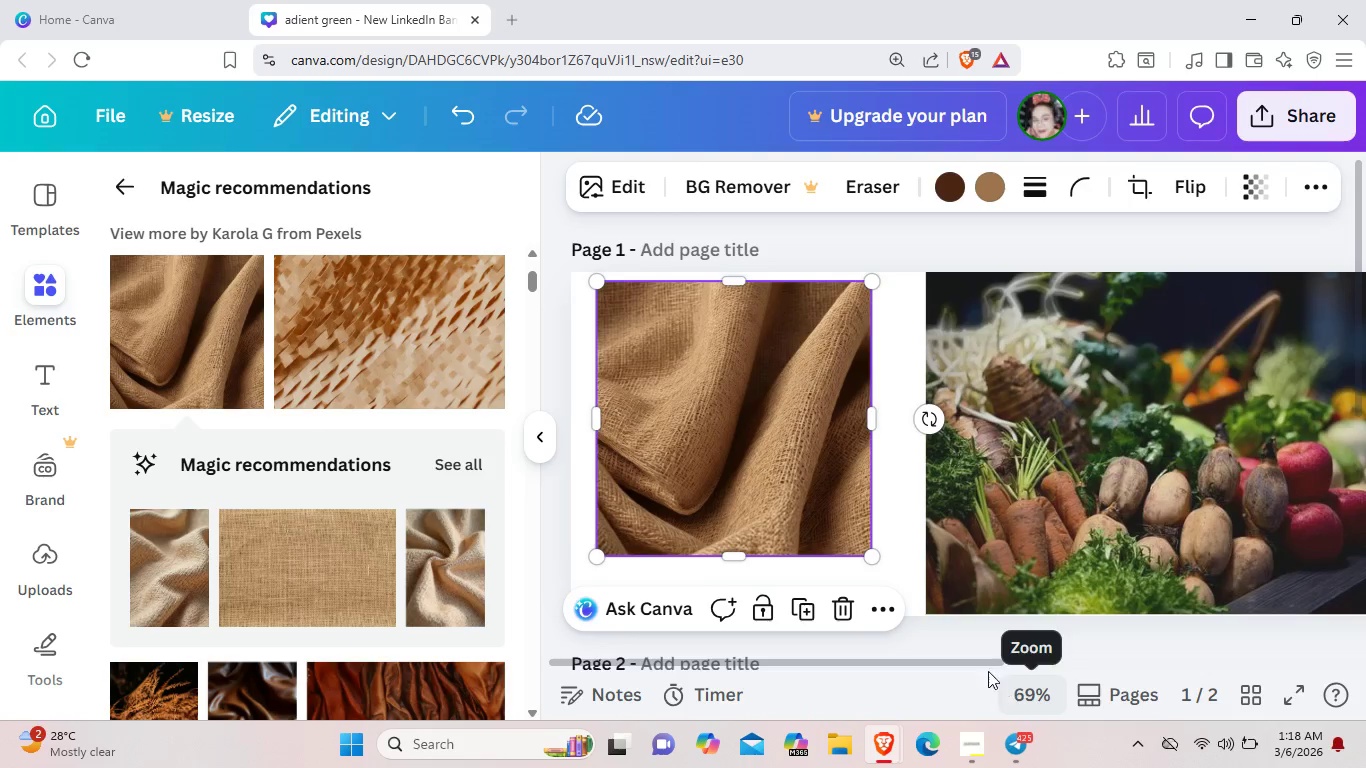 
left_click_drag(start_coordinate=[976, 661], to_coordinate=[1095, 686])
 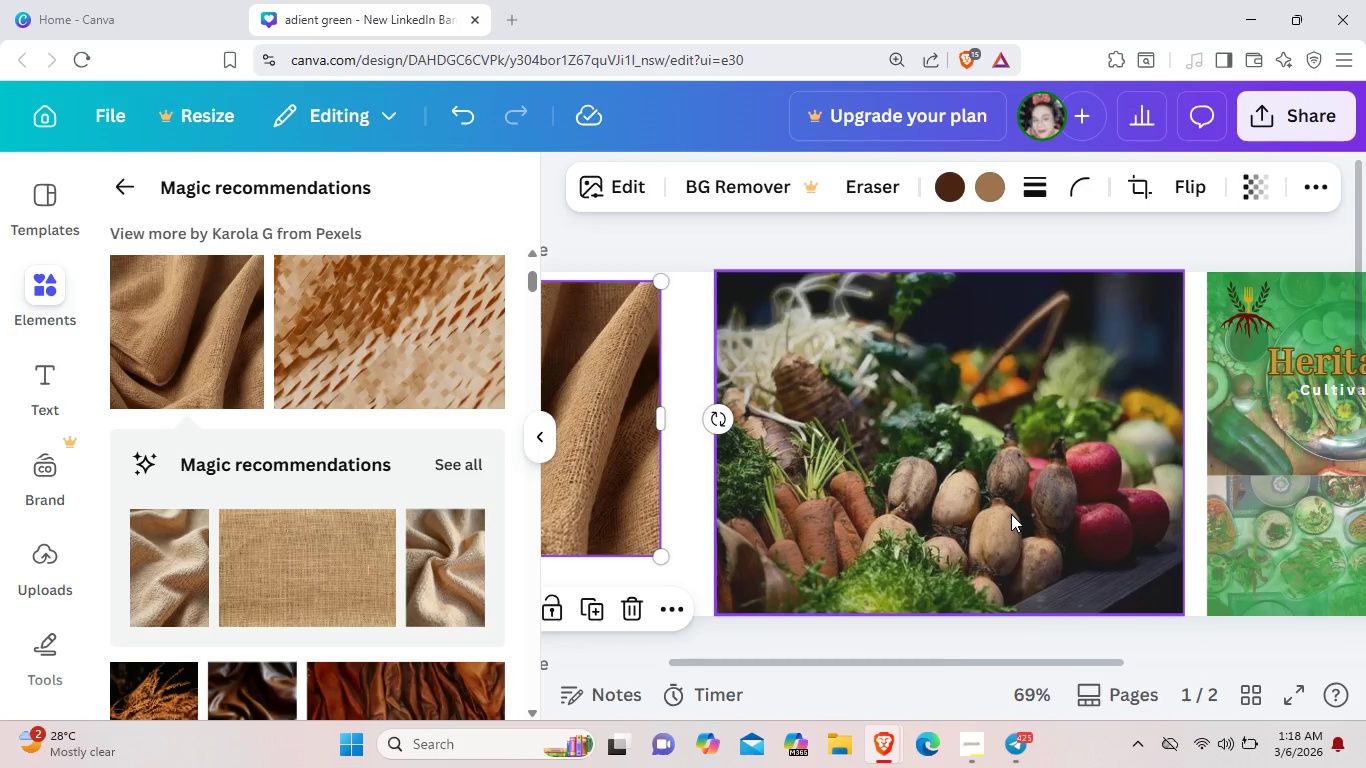 
left_click_drag(start_coordinate=[1011, 514], to_coordinate=[1031, 515])
 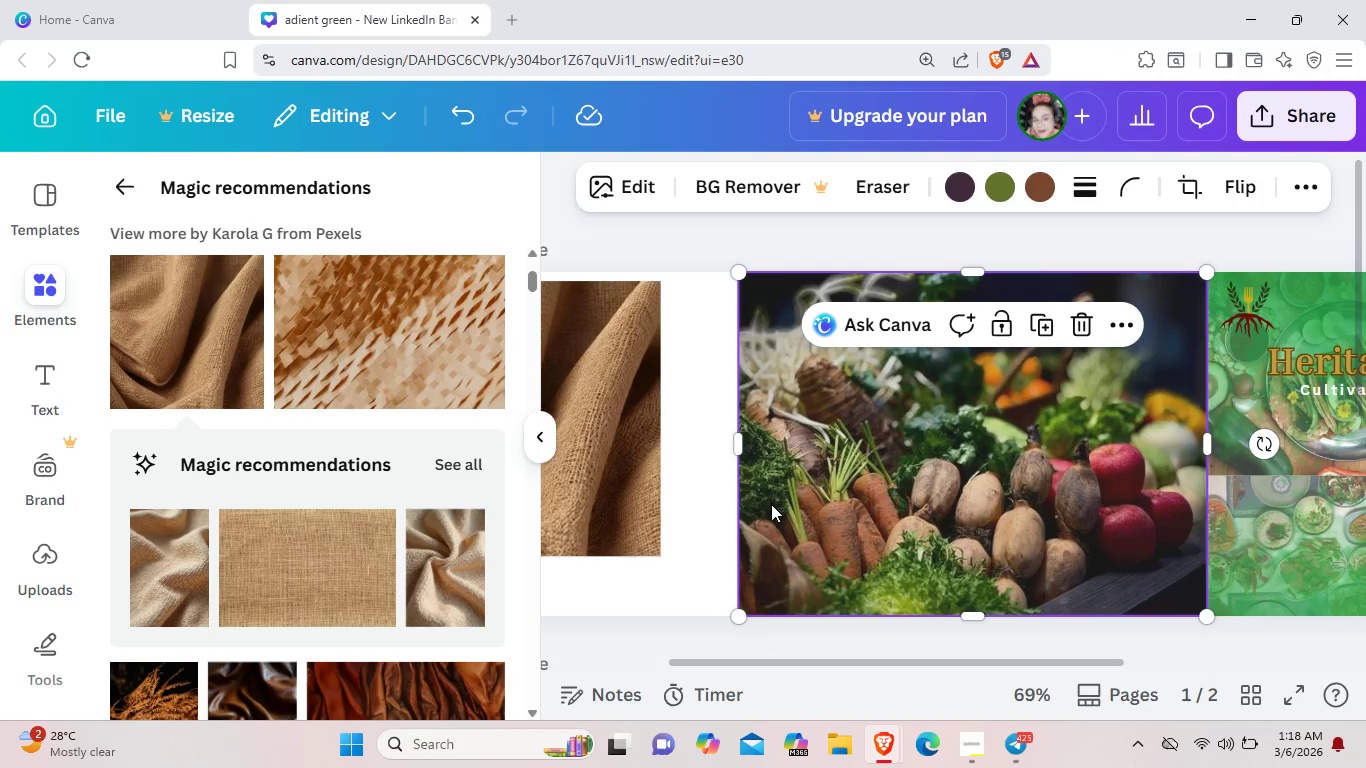 
hold_key(key=ControlLeft, duration=0.42)
scroll: coordinate [771, 504], scroll_direction: down, amount: 1.0
 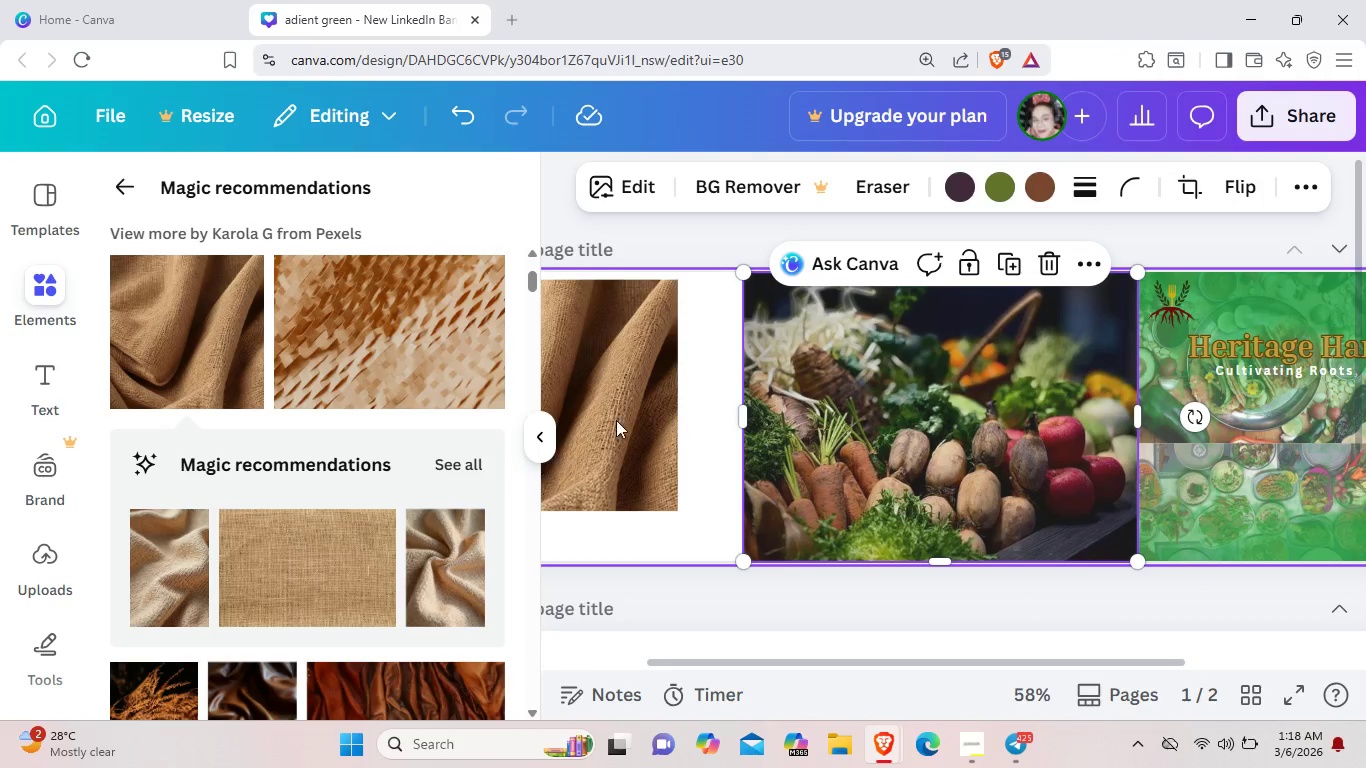 
left_click_drag(start_coordinate=[601, 420], to_coordinate=[695, 428])
 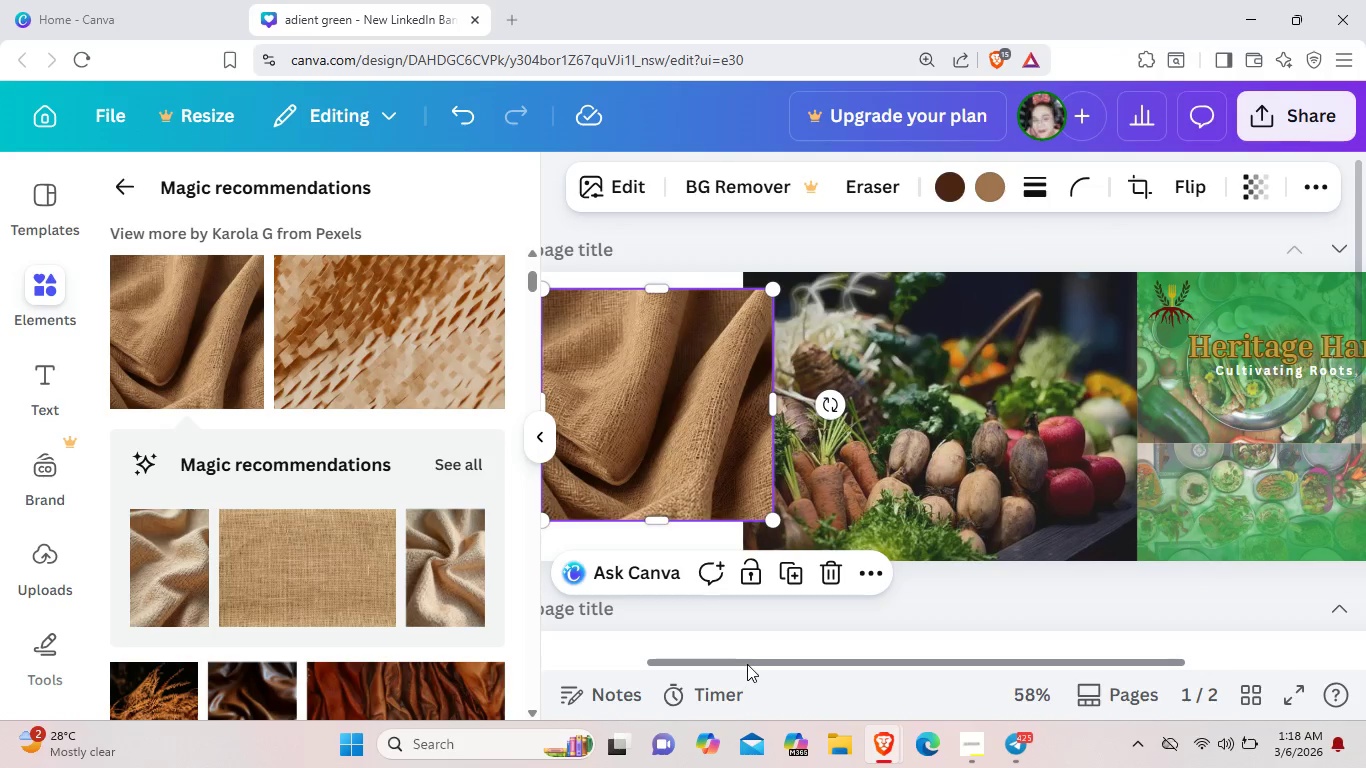 
left_click_drag(start_coordinate=[747, 664], to_coordinate=[517, 670])
 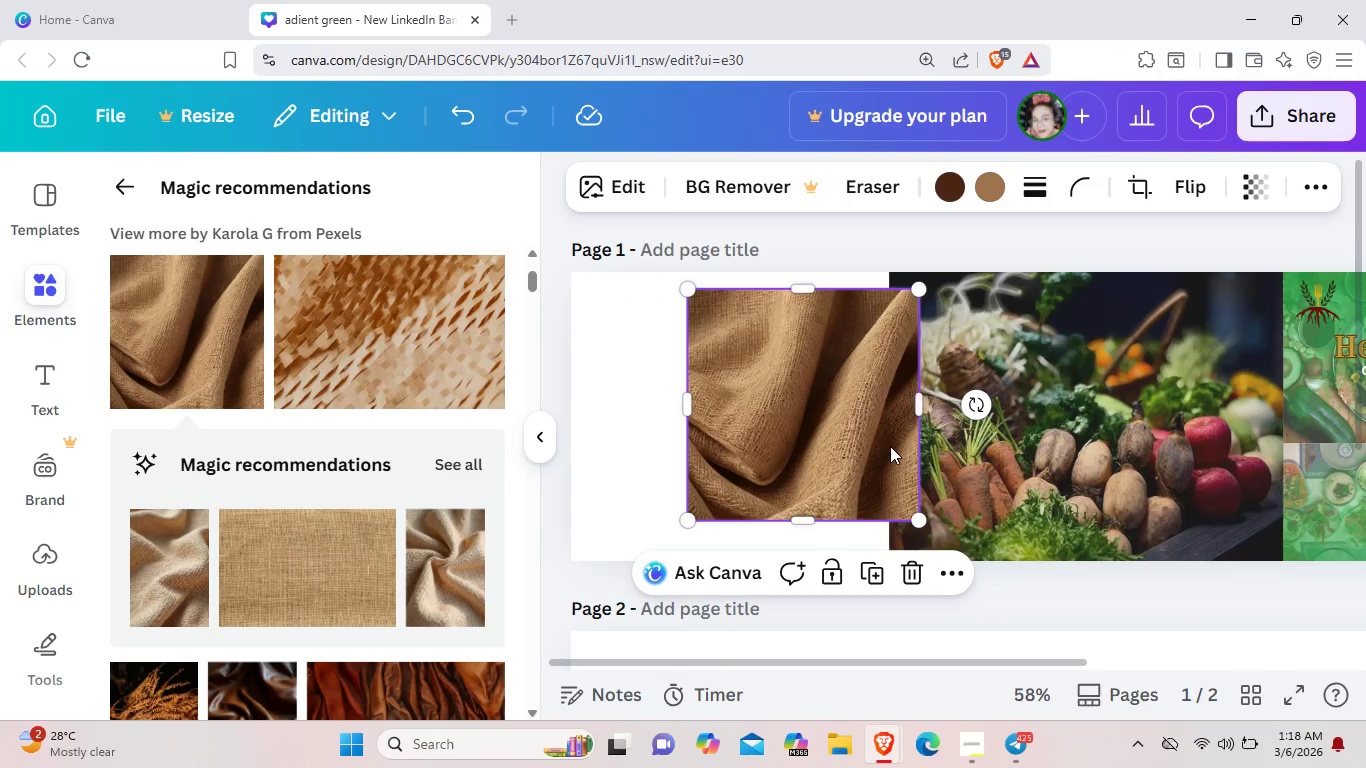 
left_click_drag(start_coordinate=[890, 446], to_coordinate=[768, 426])
 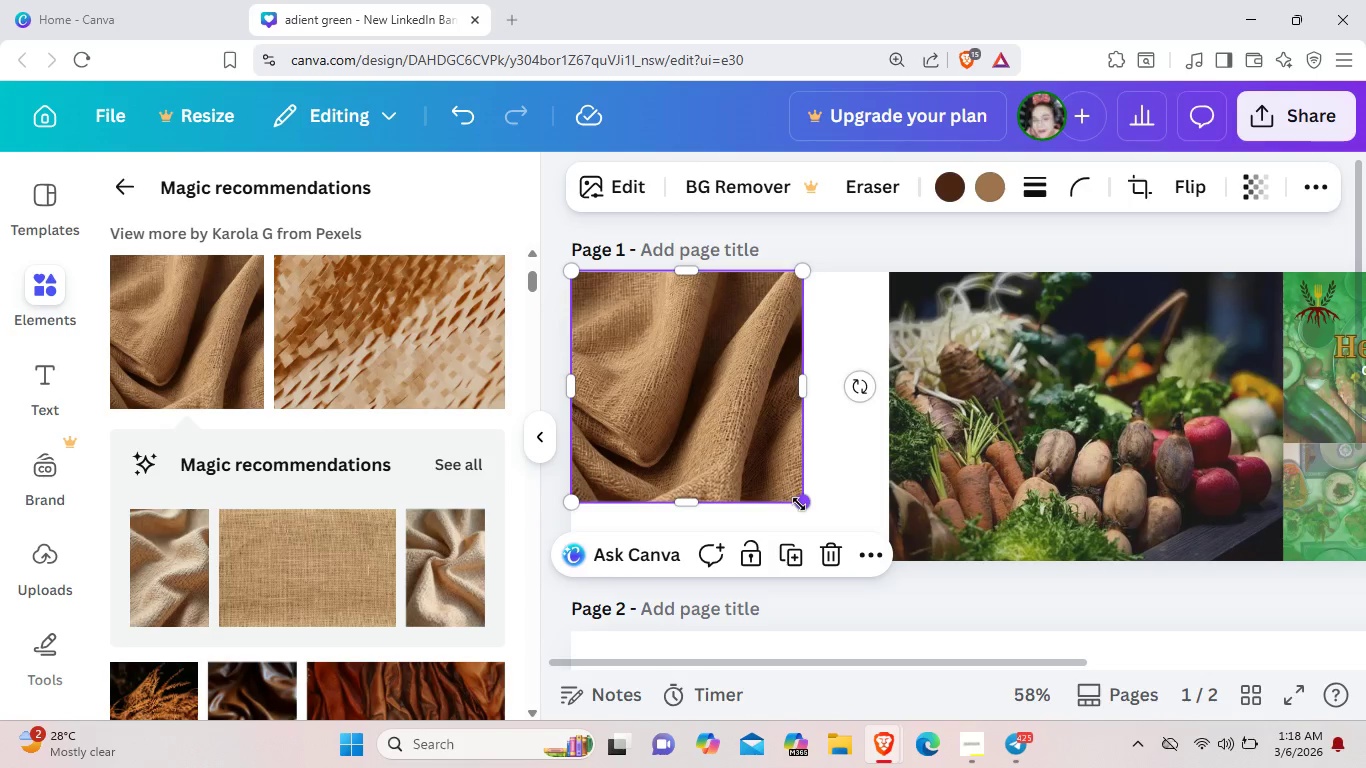 
left_click_drag(start_coordinate=[799, 504], to_coordinate=[877, 555])
 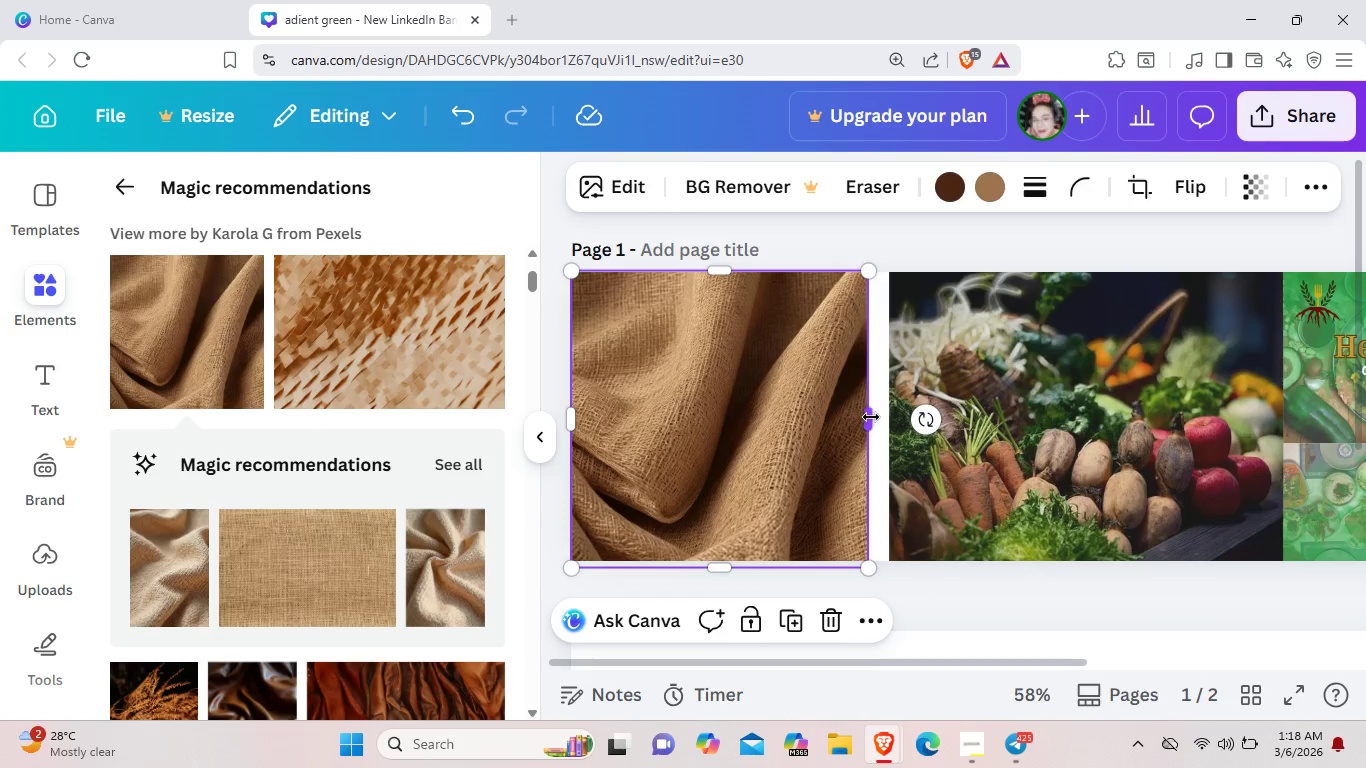 
left_click_drag(start_coordinate=[871, 417], to_coordinate=[889, 417])
 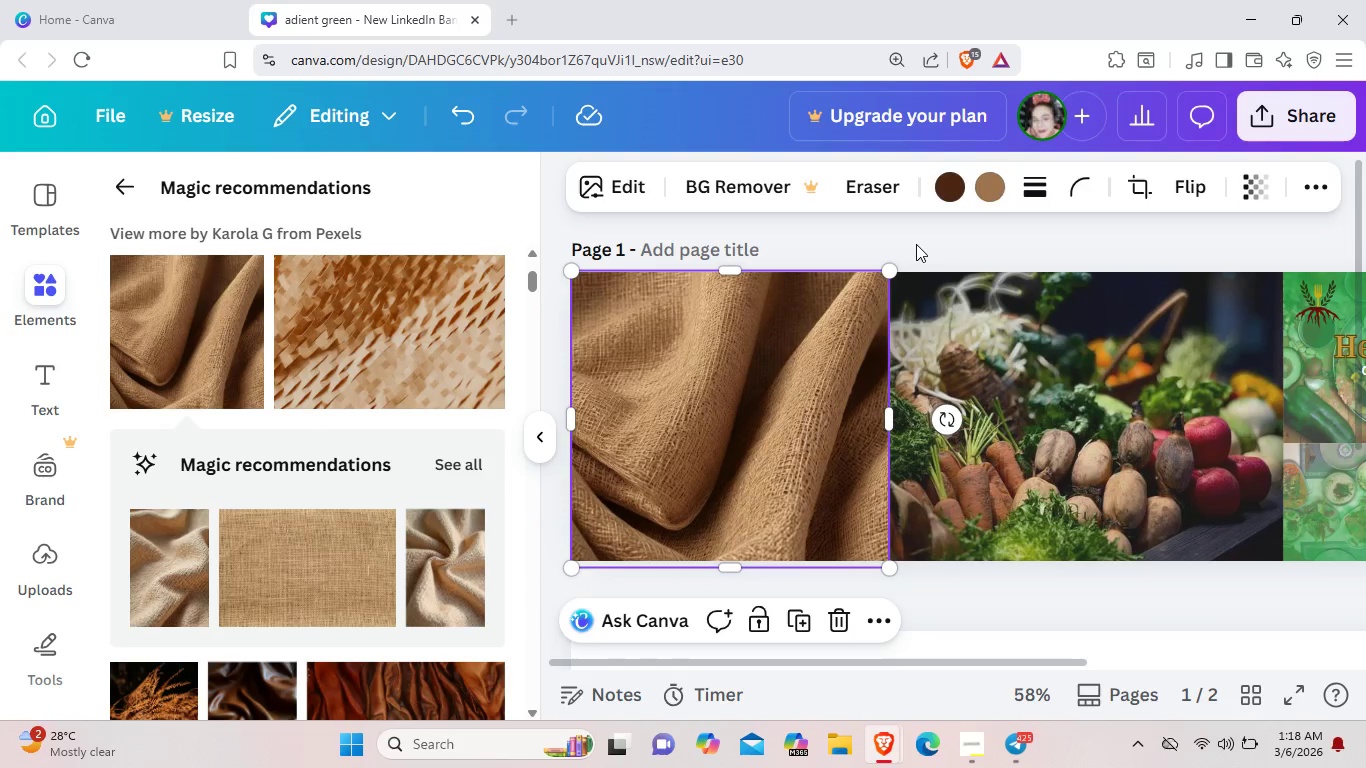 
left_click([916, 244])
 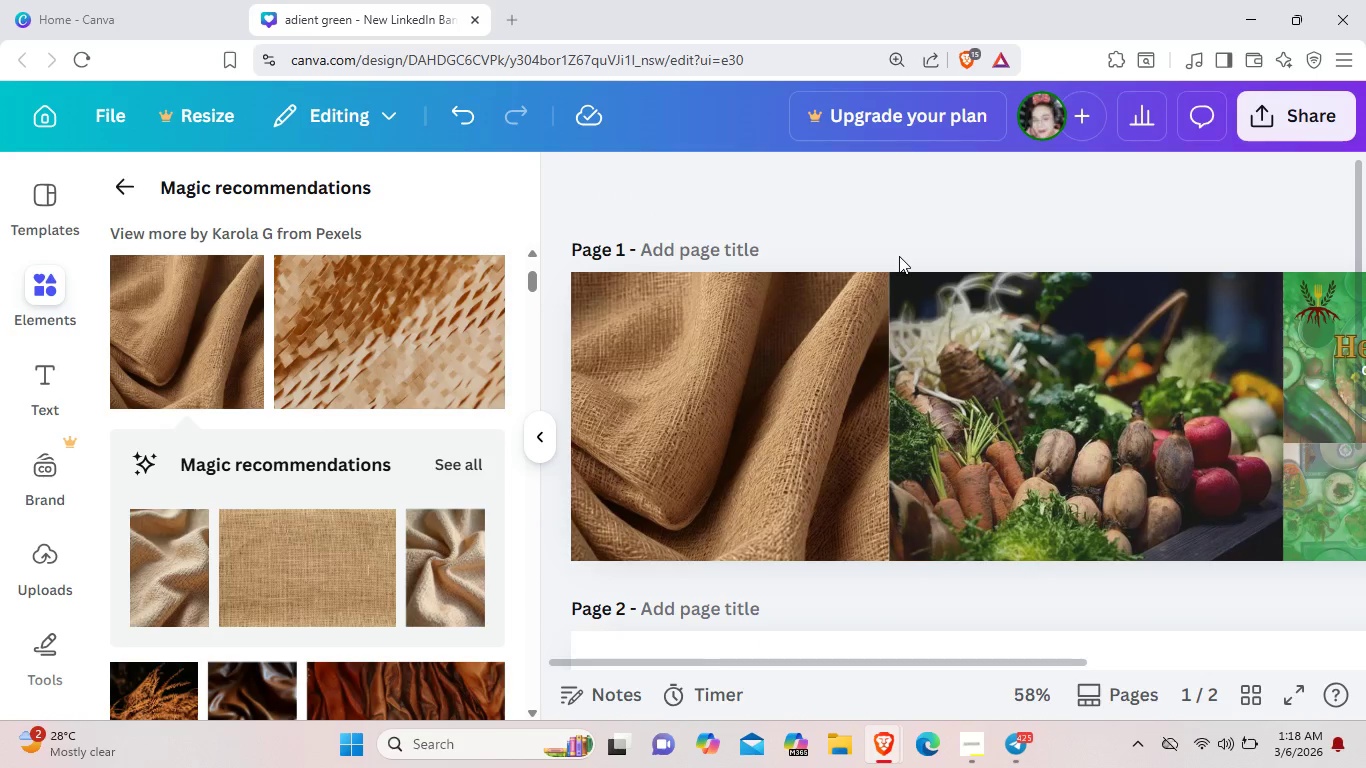 
scroll: coordinate [339, 511], scroll_direction: down, amount: 2.0
 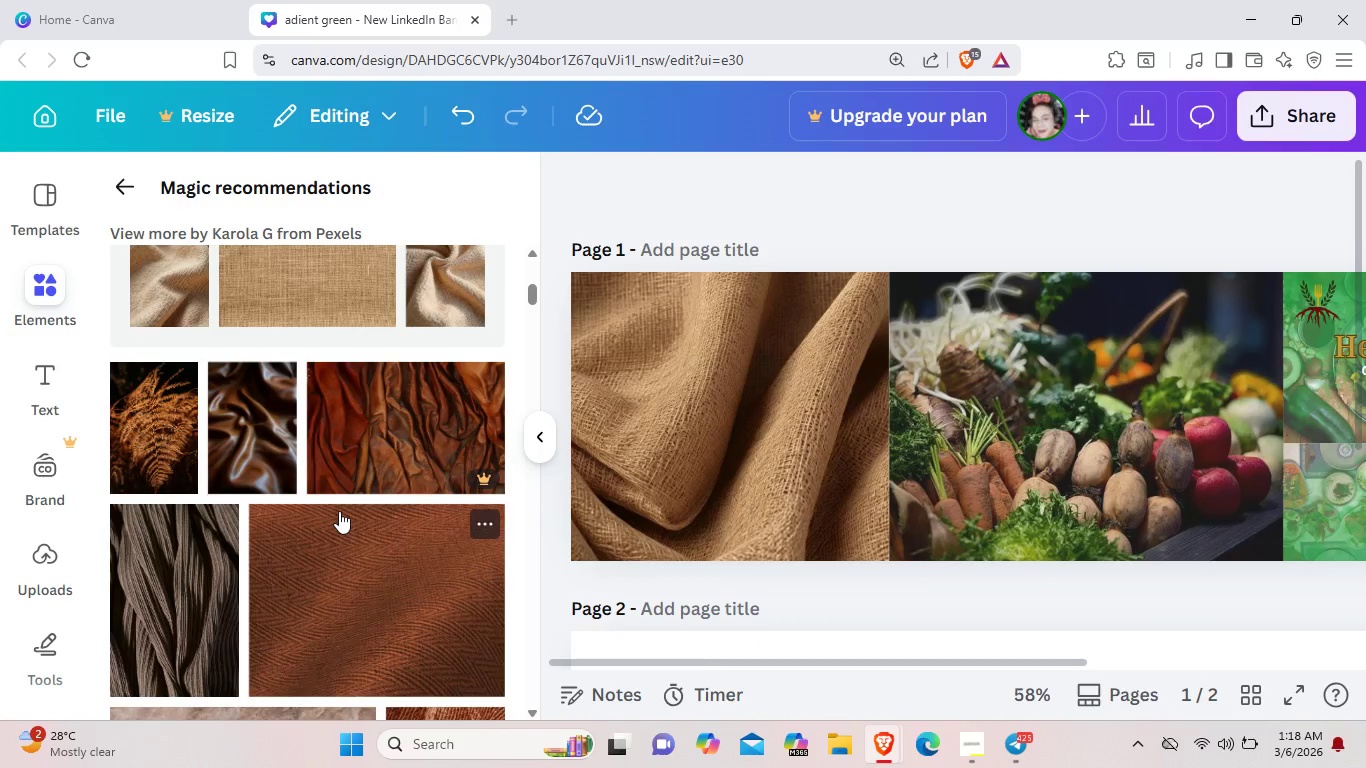 
scroll: coordinate [139, 507], scroll_direction: up, amount: 10.0
 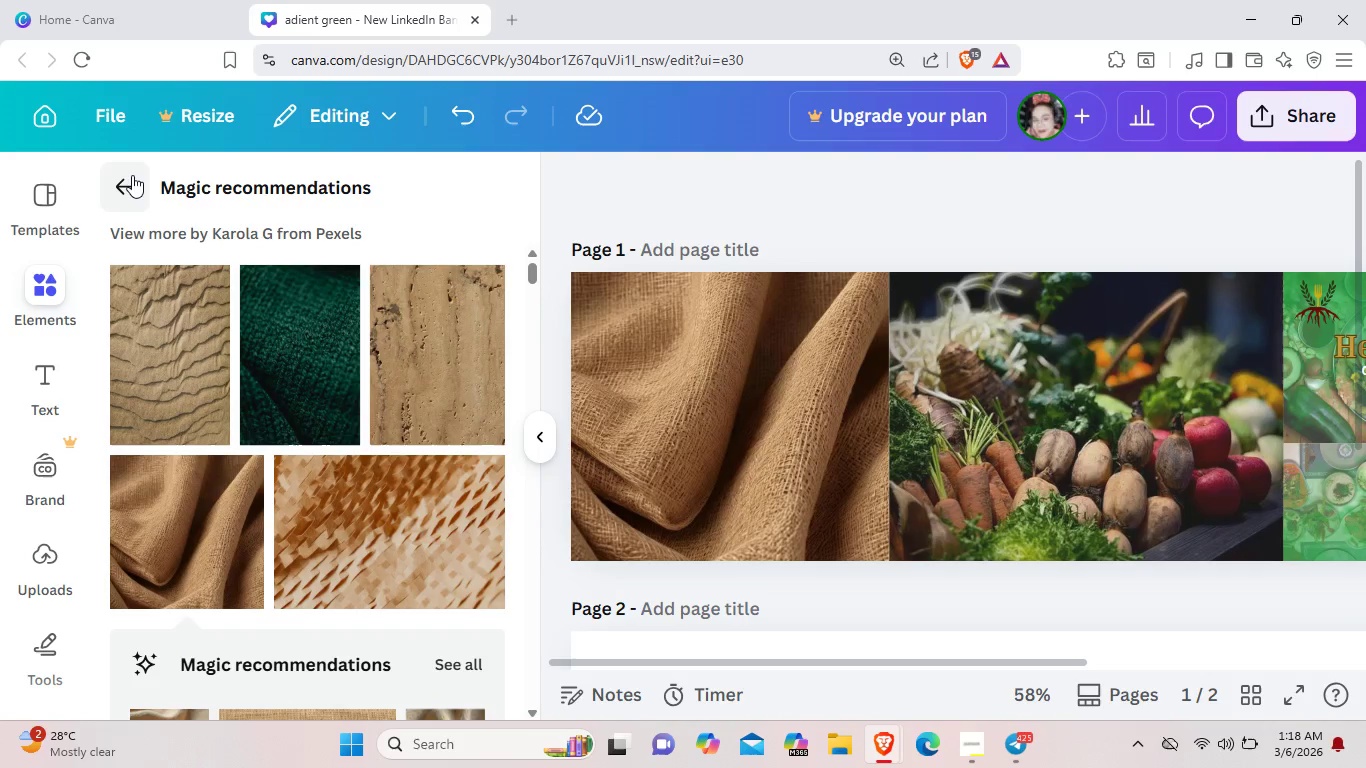 
left_click([132, 175])
 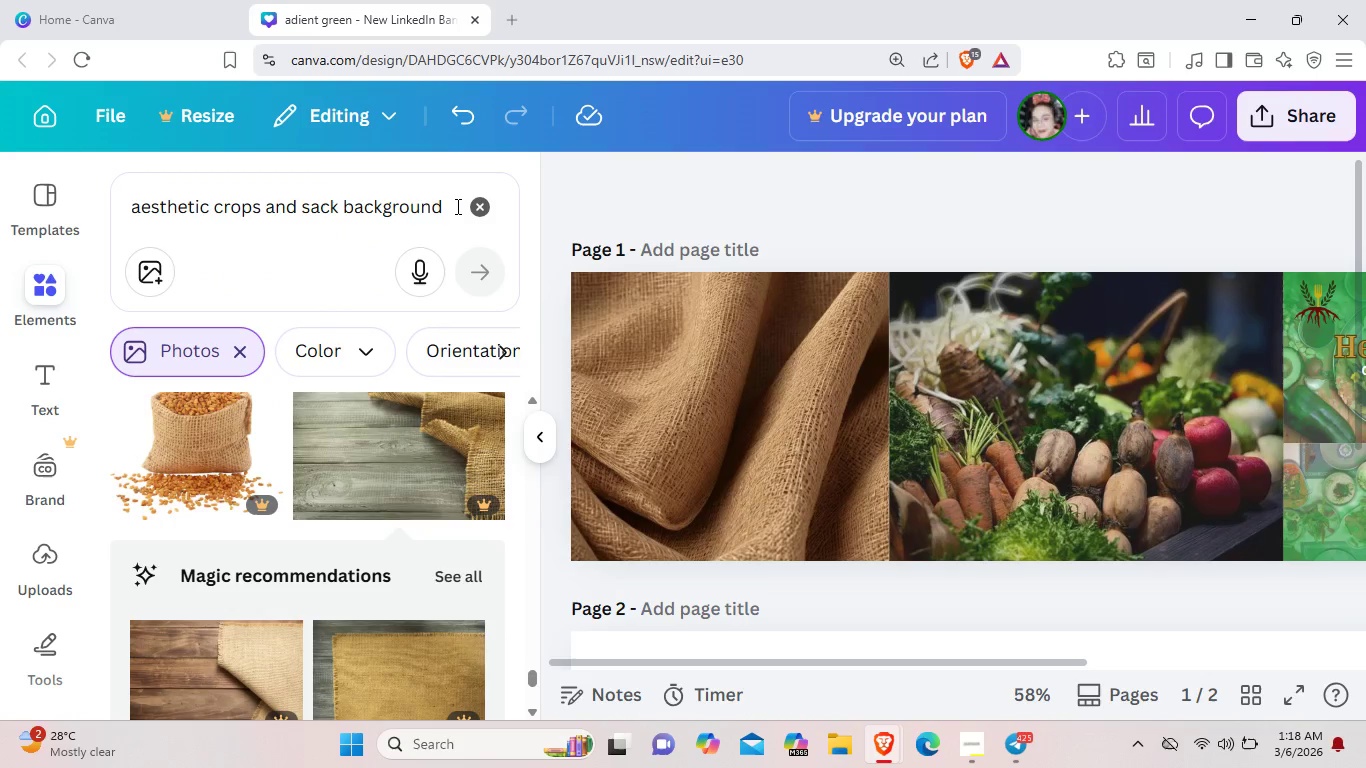 
left_click([455, 206])
 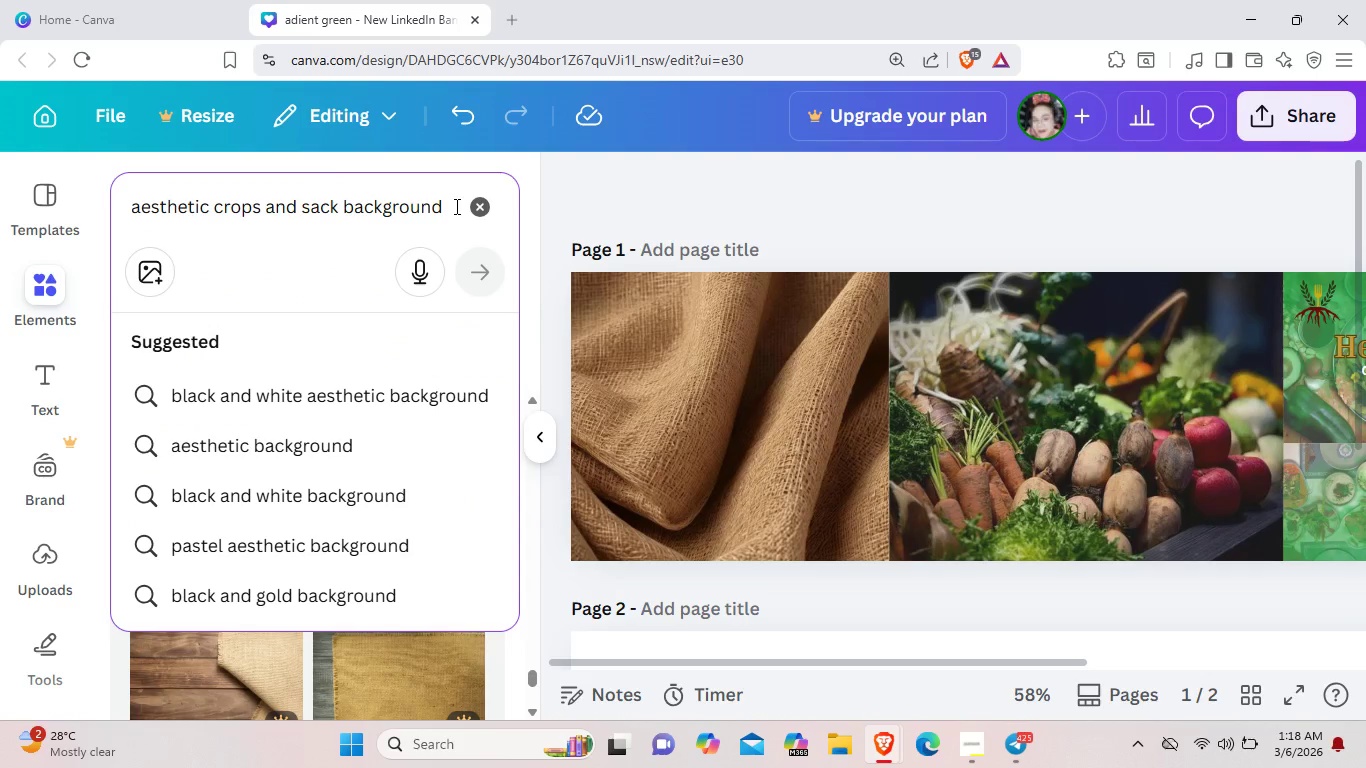 
left_click_drag(start_coordinate=[455, 206], to_coordinate=[95, 221])
 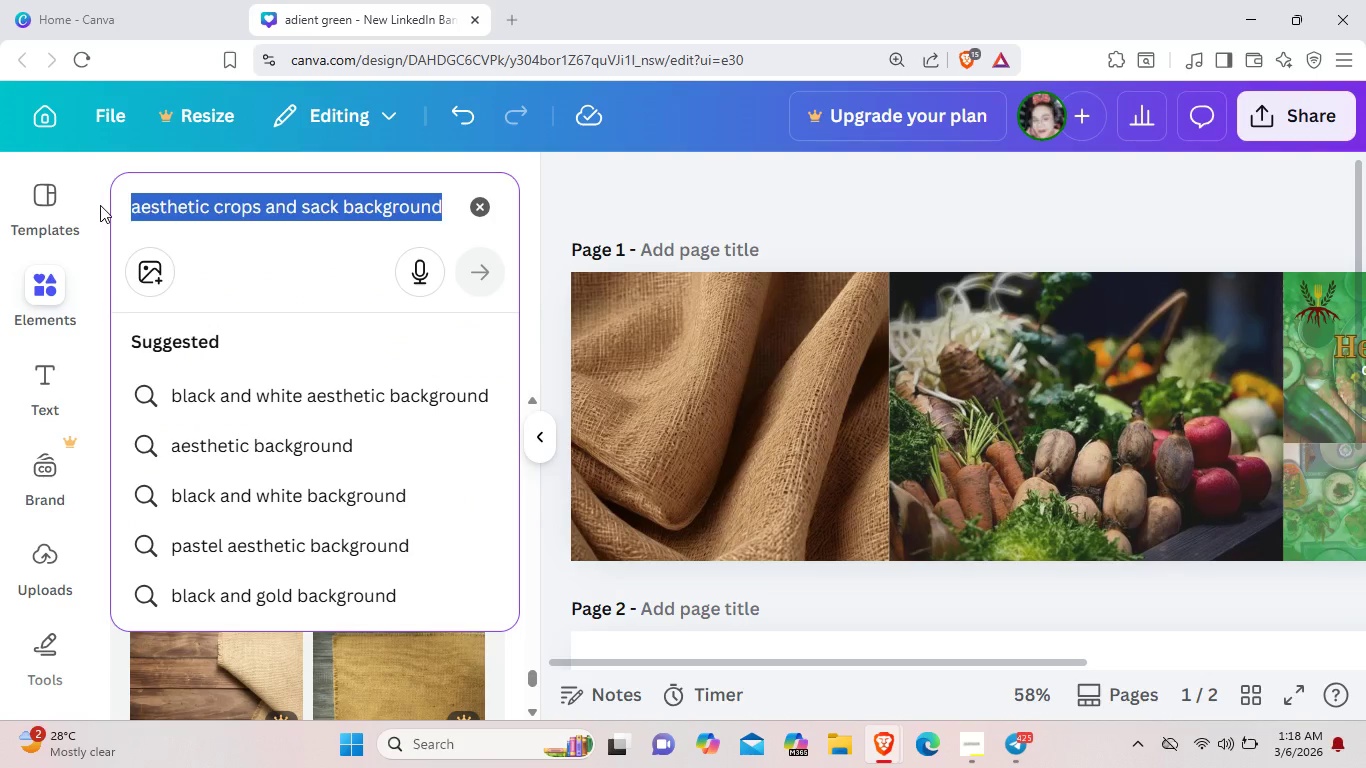 
key(Backspace)
type(crops)
 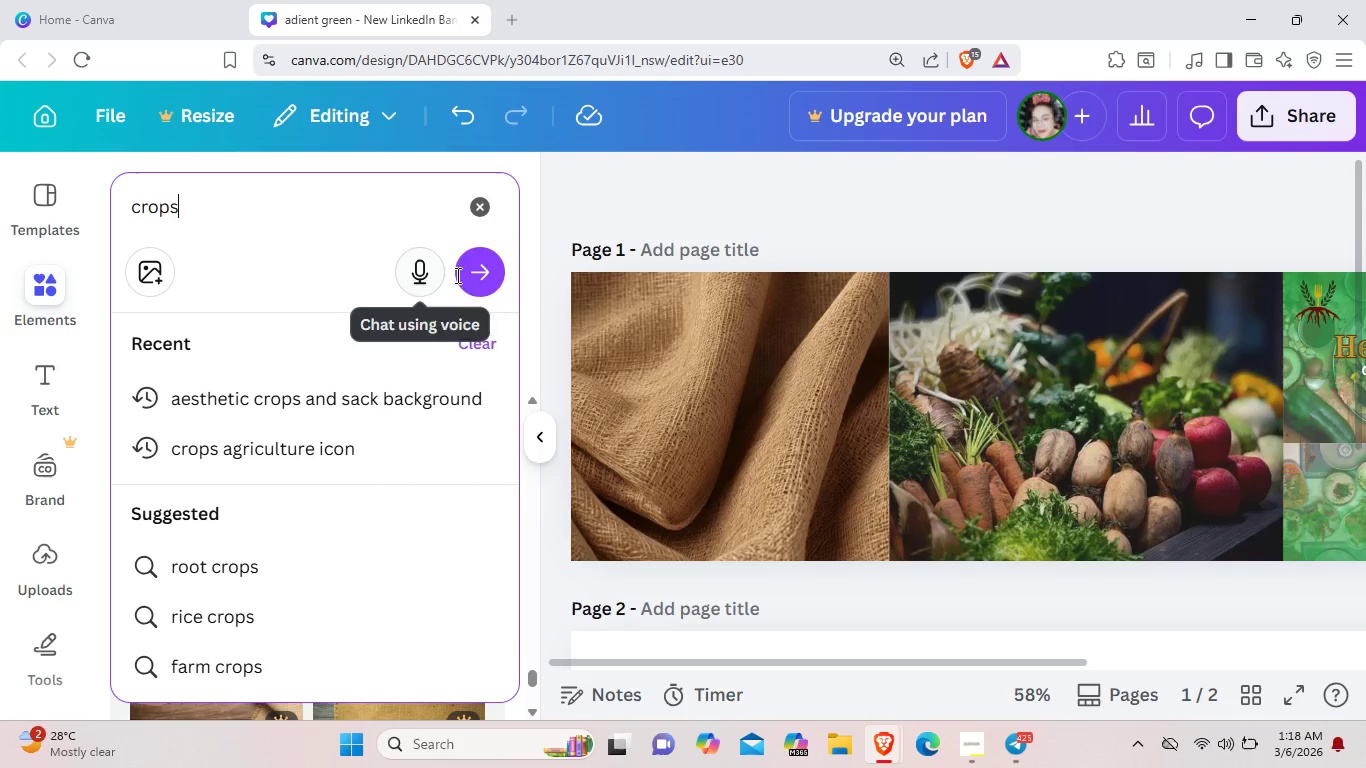 
left_click([473, 281])
 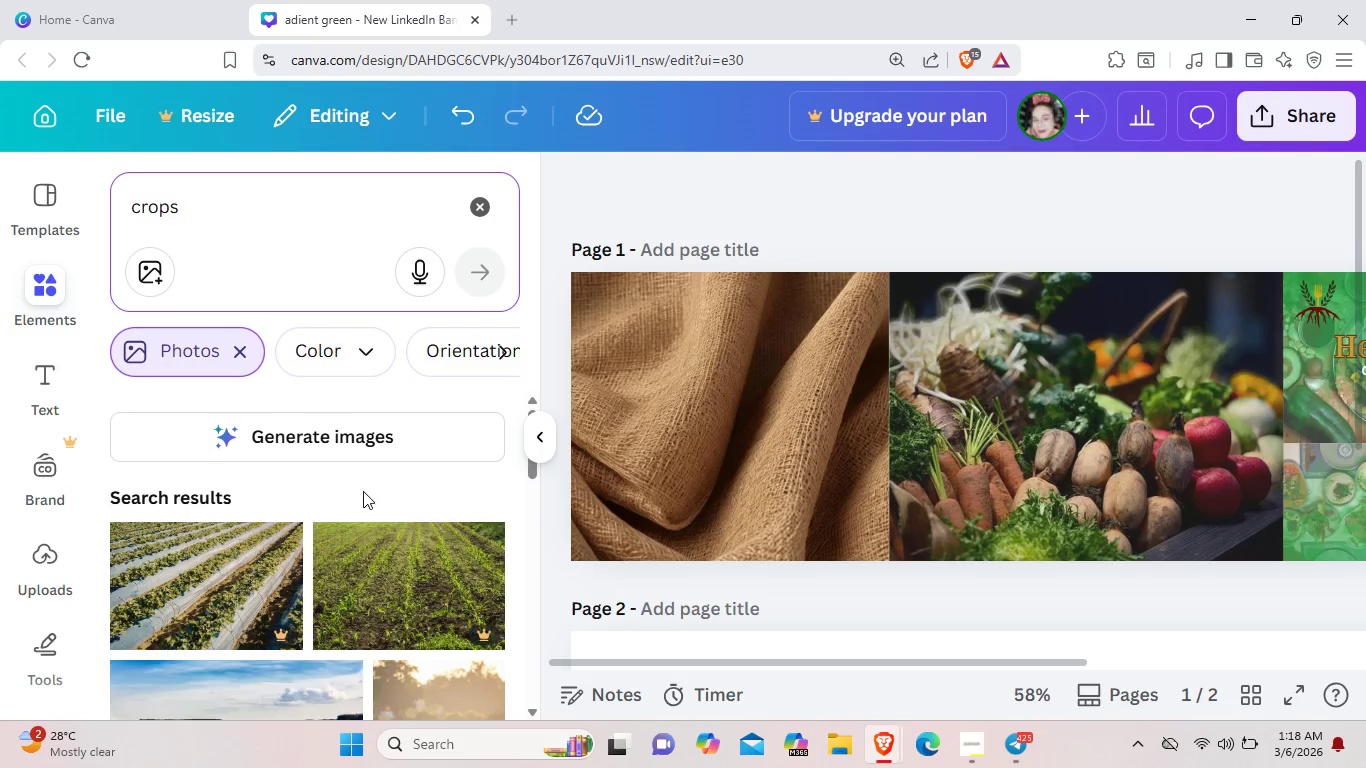 
scroll: coordinate [363, 490], scroll_direction: down, amount: 11.0
 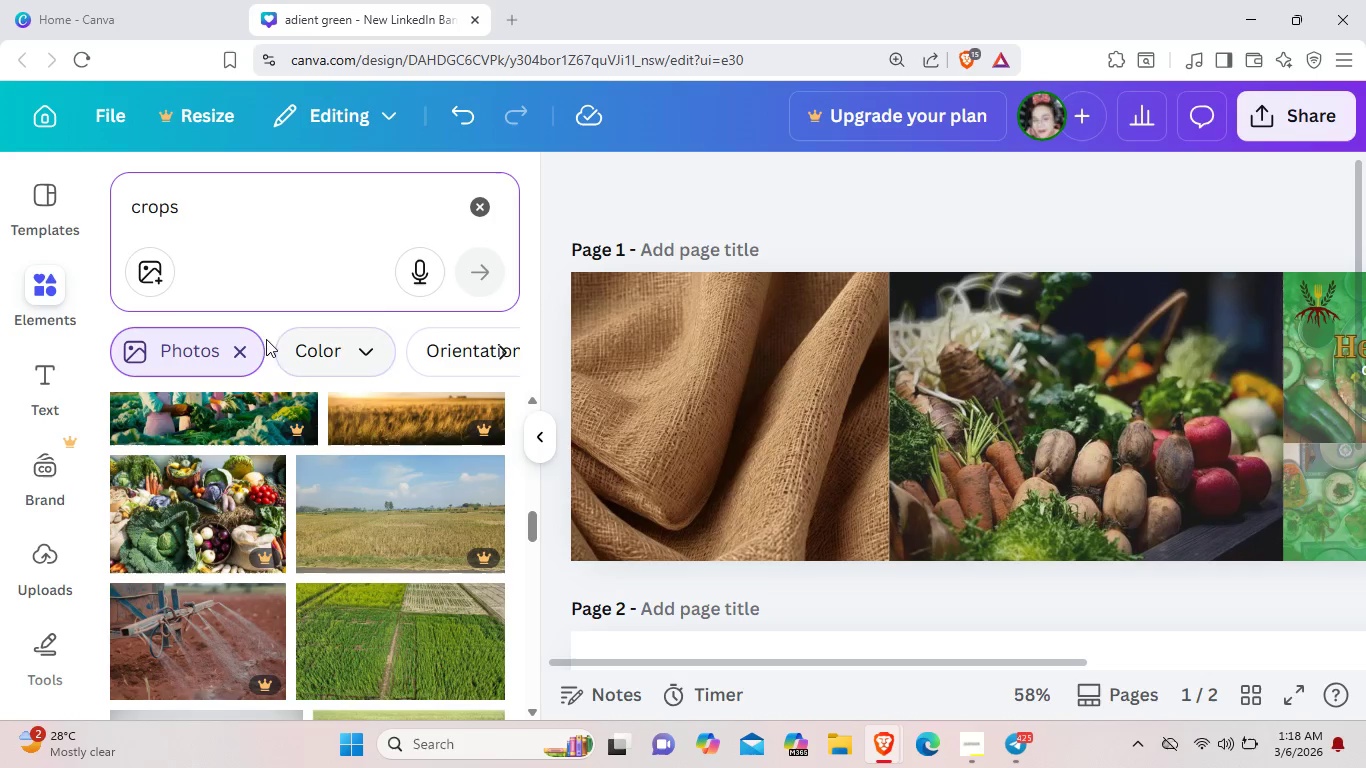 
left_click([246, 340])
 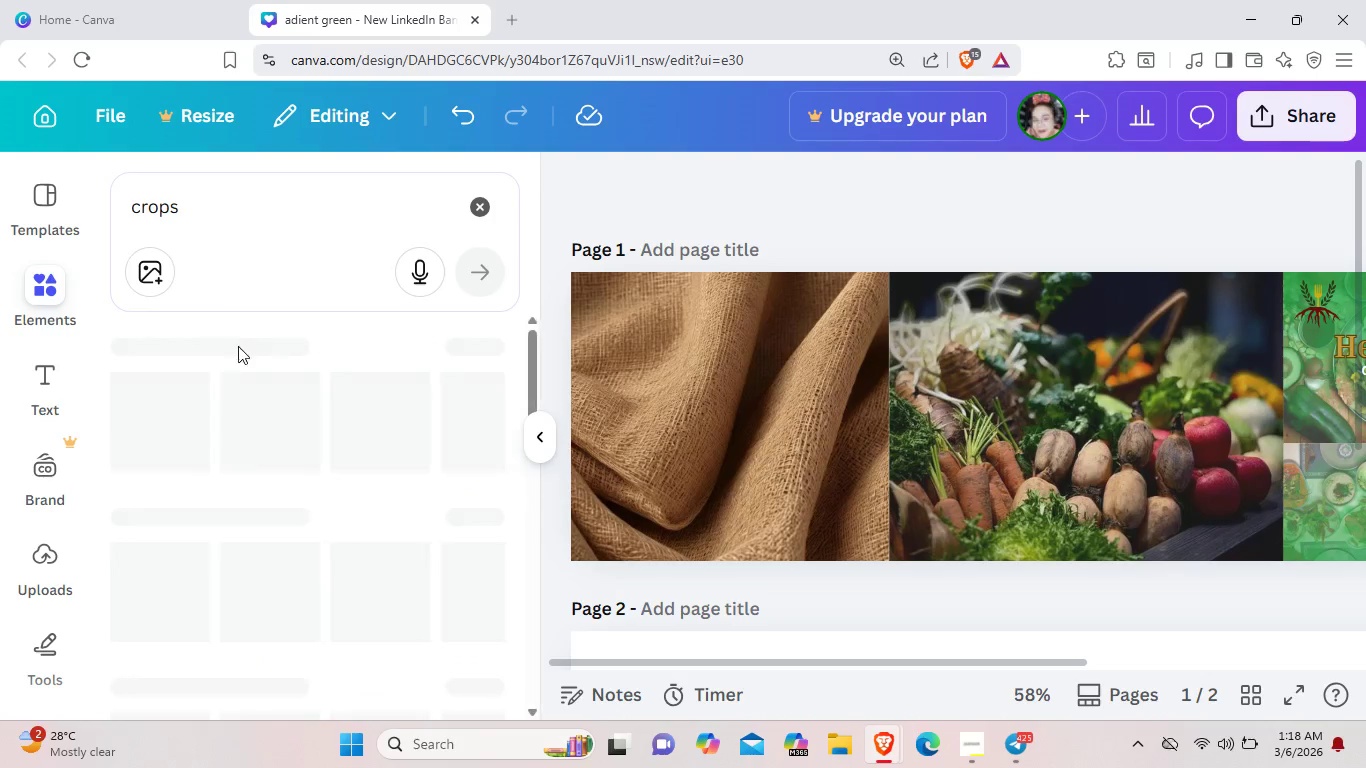 
mouse_move([211, 374])
 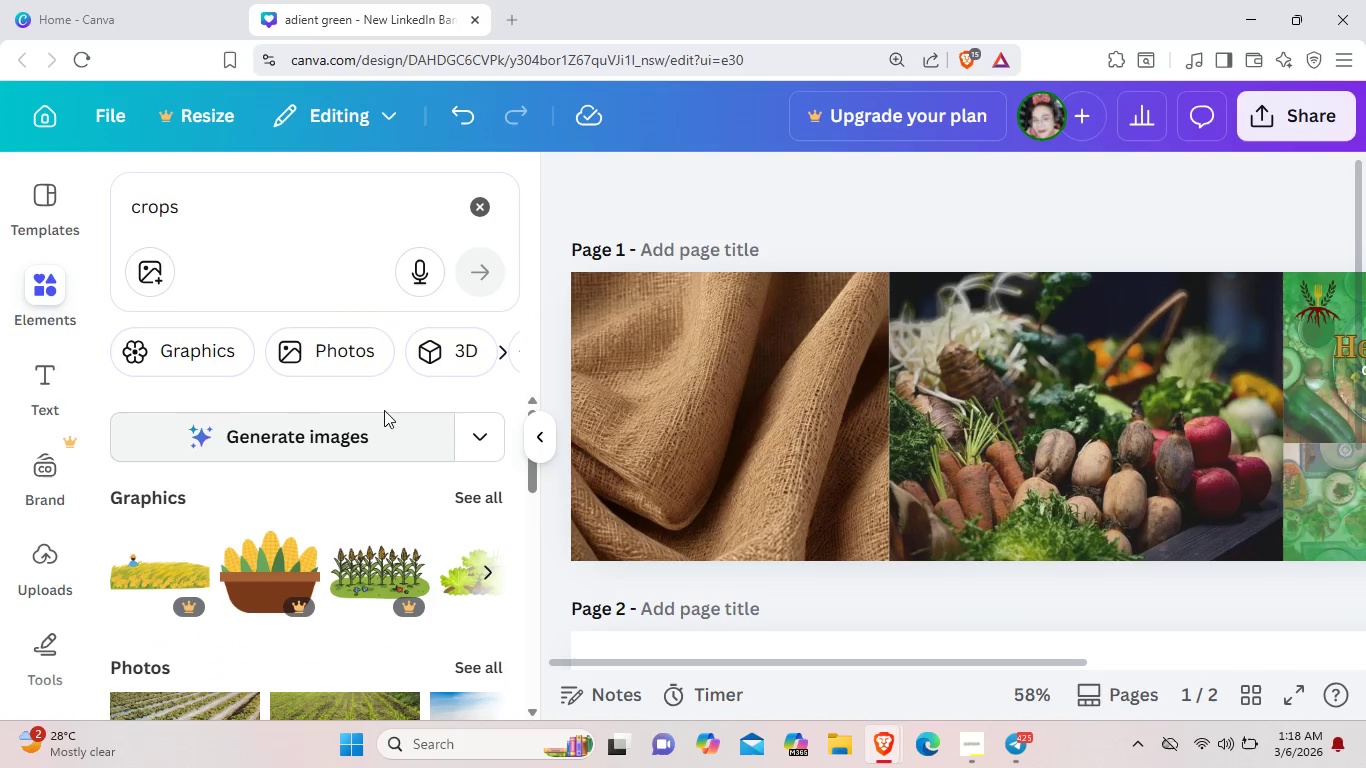 
left_click([354, 358])
 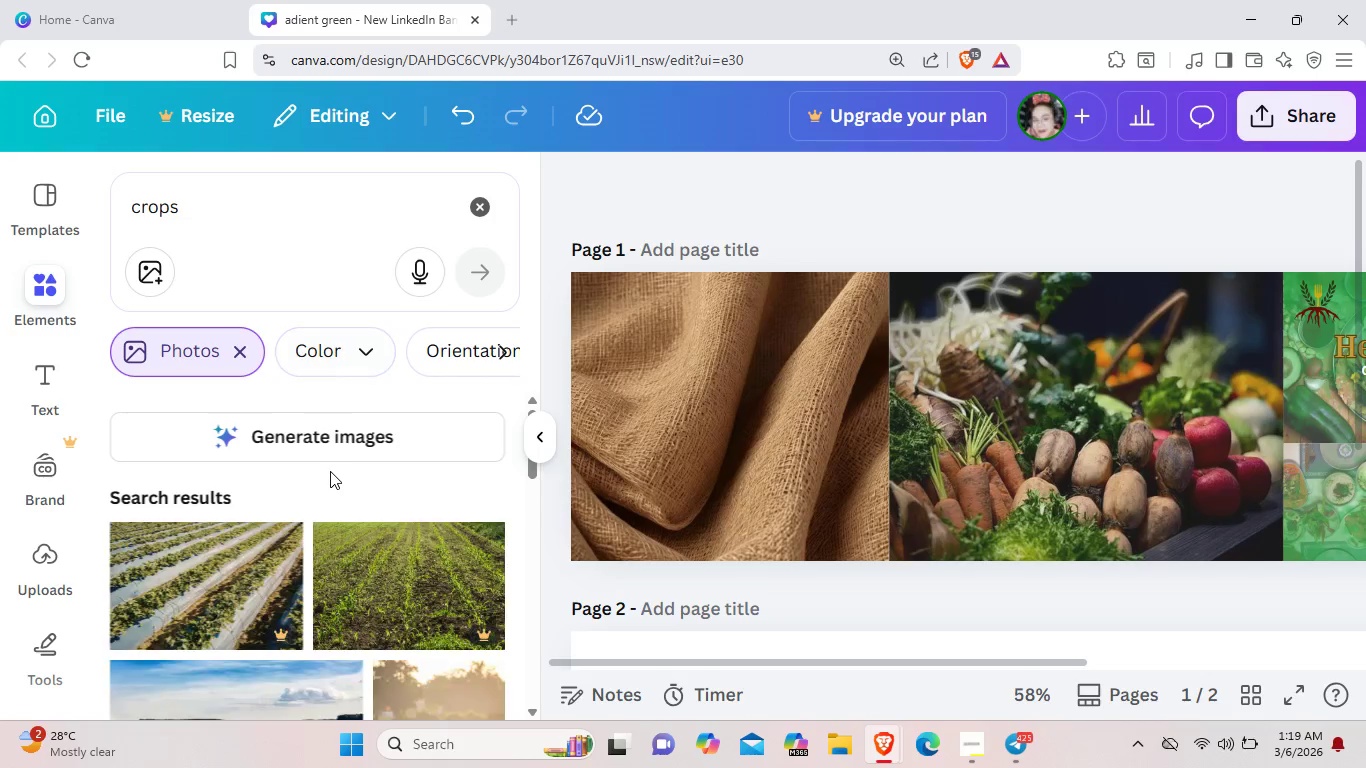 
scroll: coordinate [330, 472], scroll_direction: down, amount: 11.0
 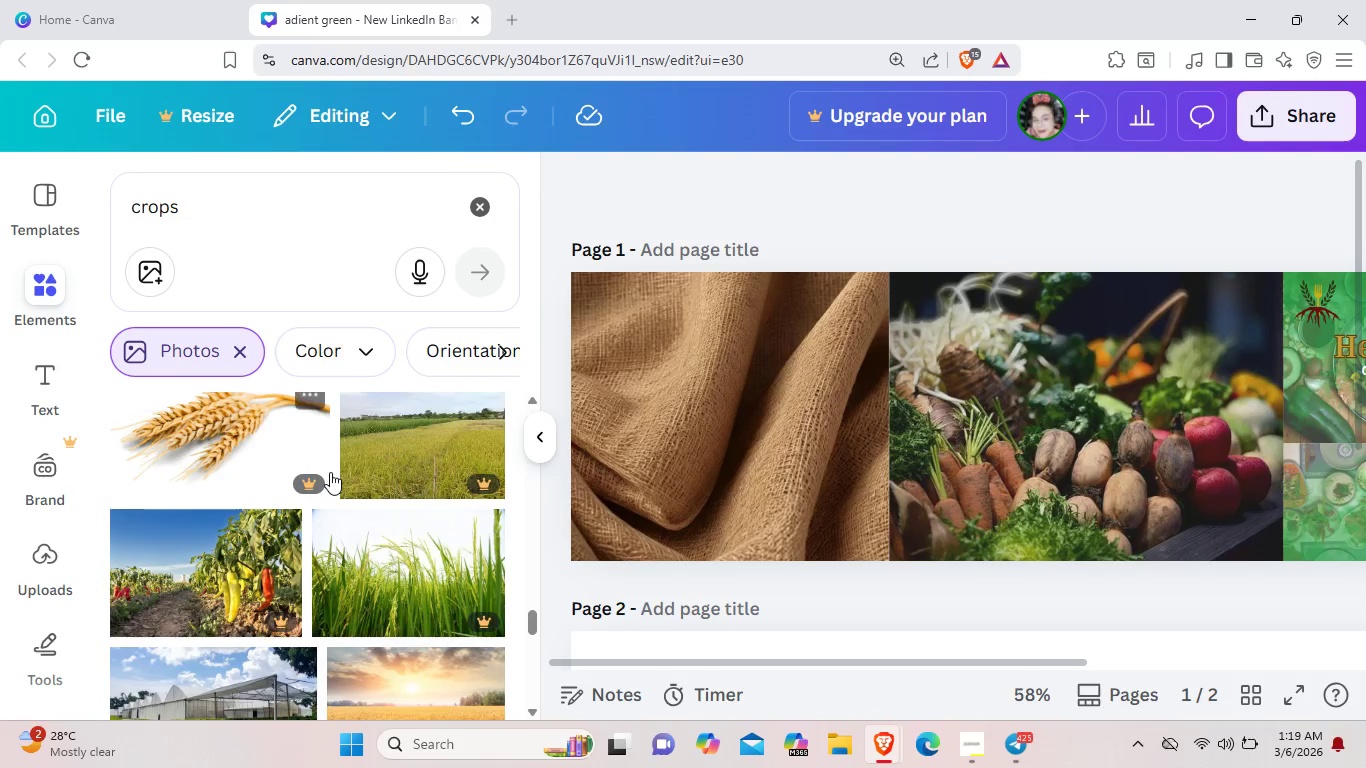 
left_click([287, 439])
 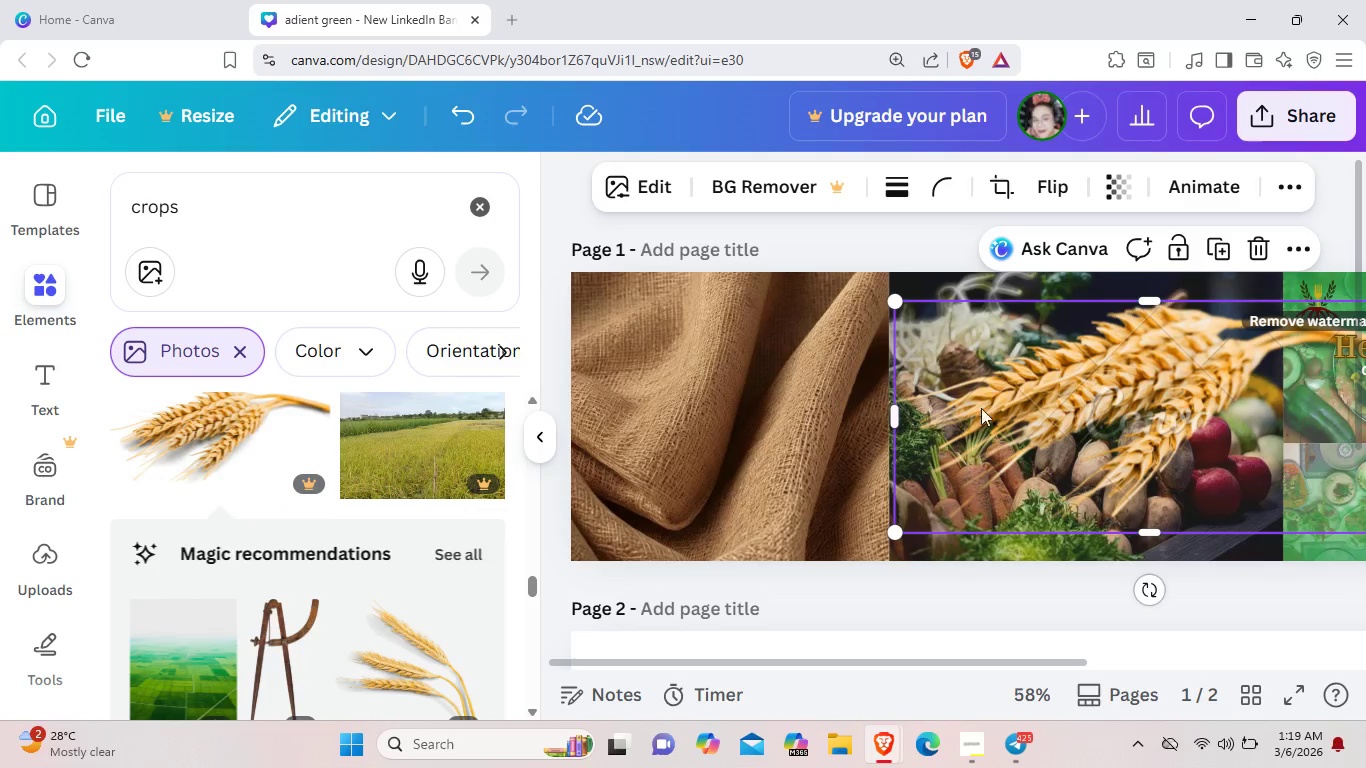 
left_click_drag(start_coordinate=[1126, 416], to_coordinate=[884, 416])
 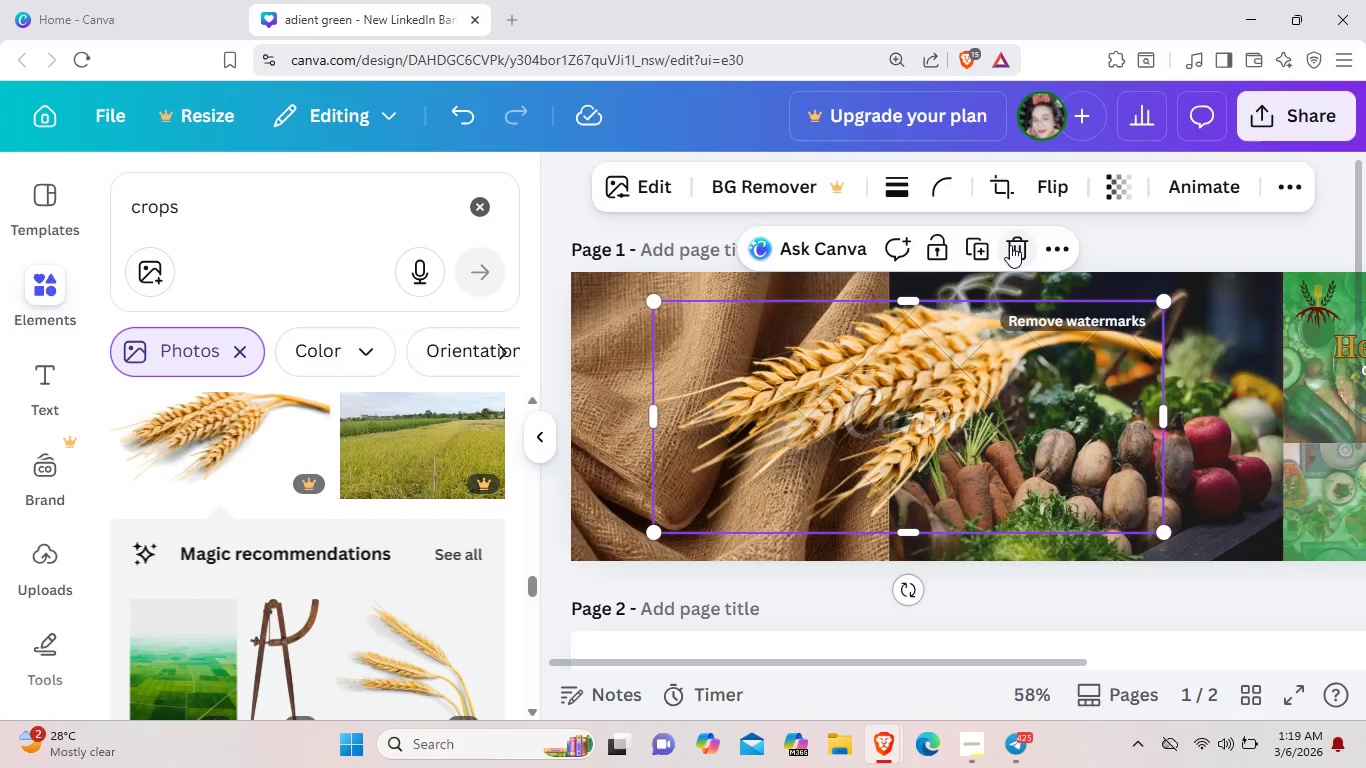 
left_click([1010, 245])
 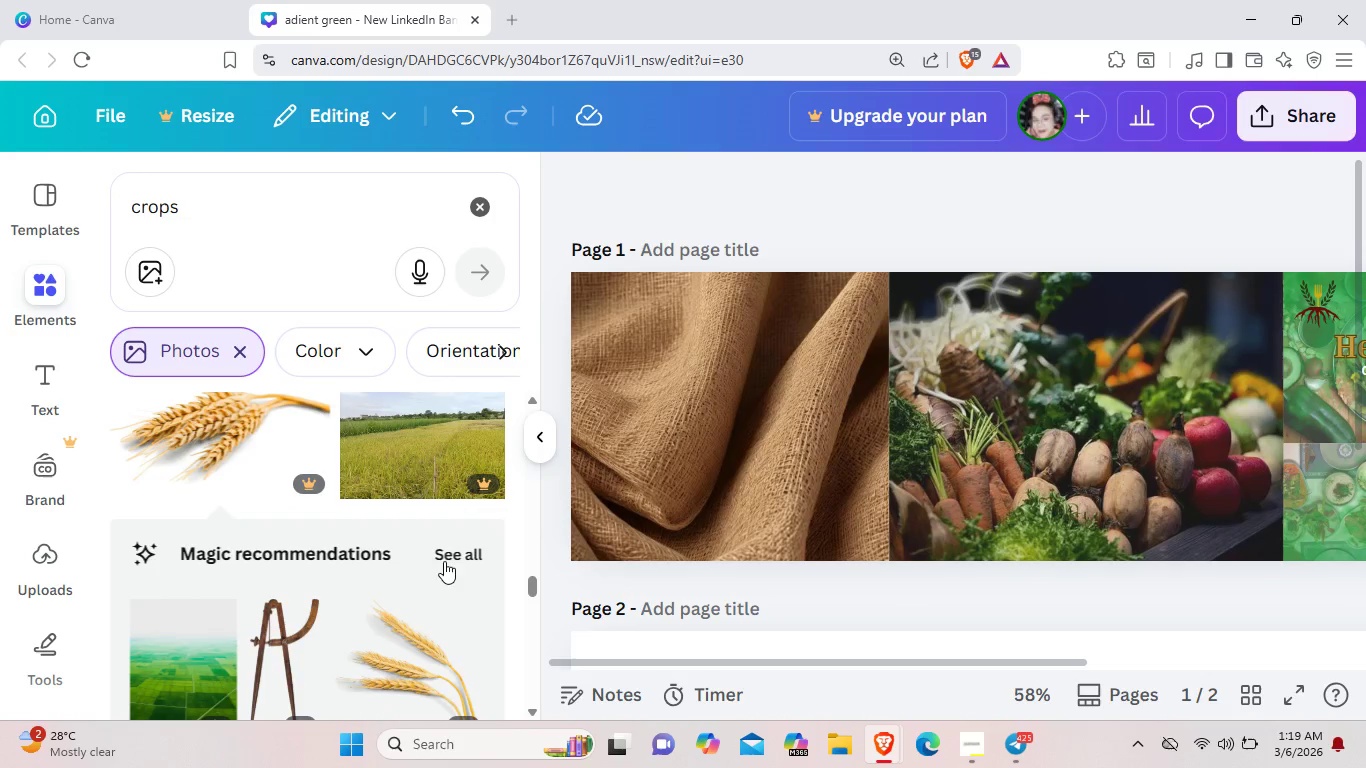 
left_click([446, 556])
 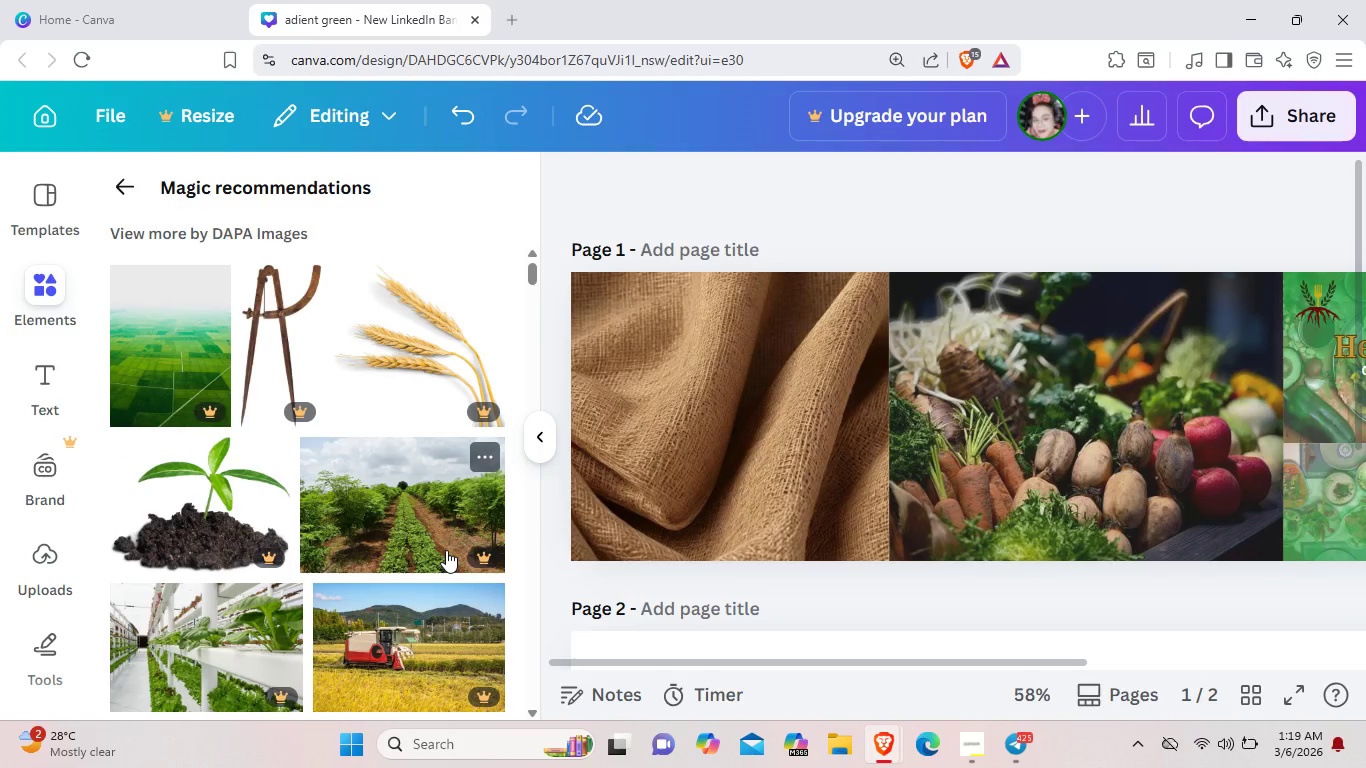 
scroll: coordinate [446, 550], scroll_direction: down, amount: 4.0
 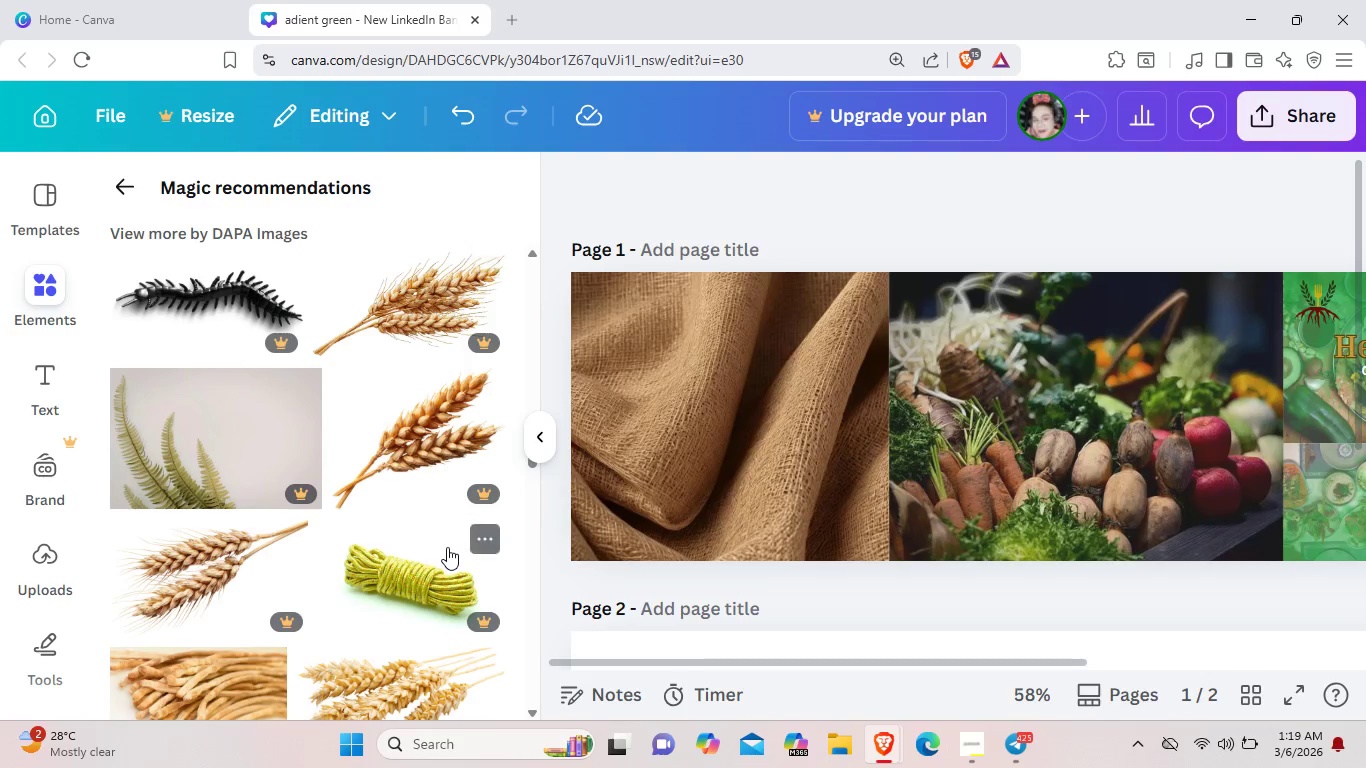 
scroll: coordinate [447, 547], scroll_direction: up, amount: 1.0
 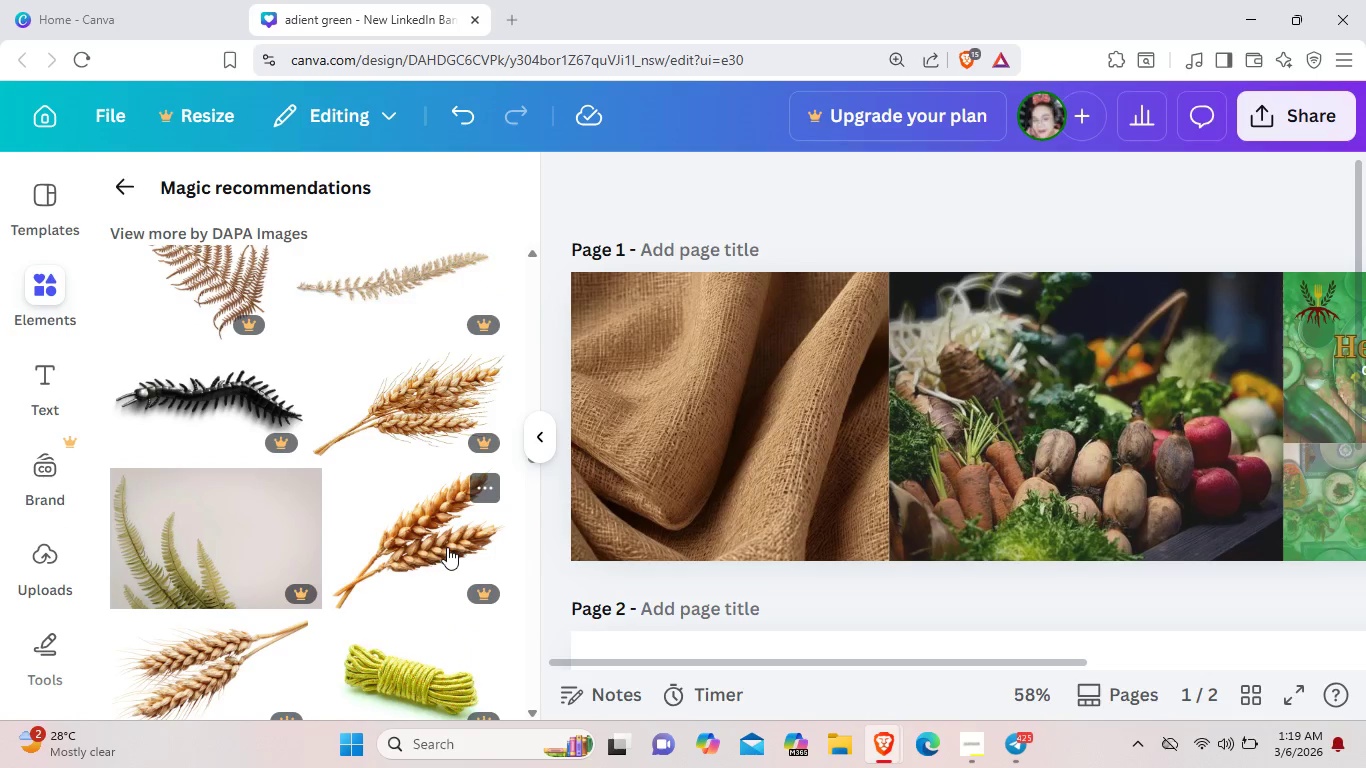 
scroll: coordinate [447, 547], scroll_direction: down, amount: 5.0
 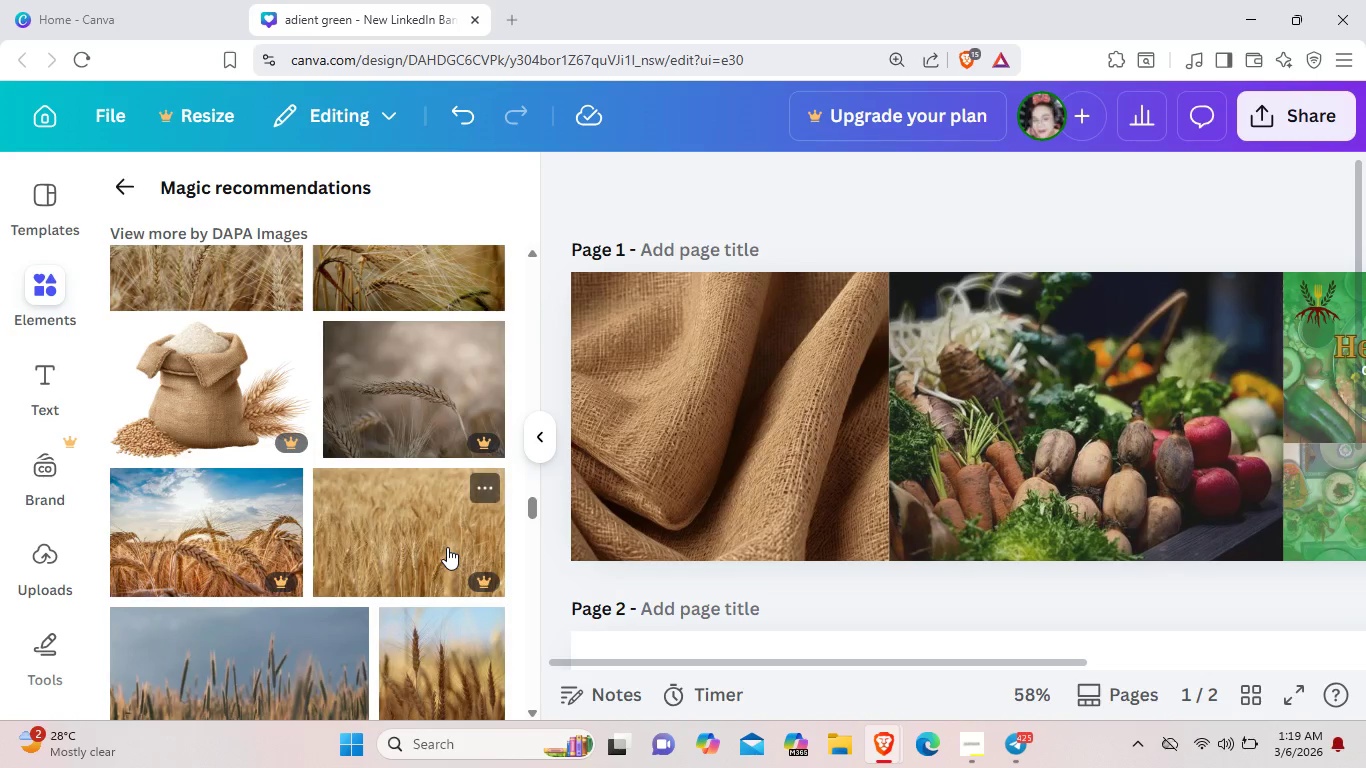 
scroll: coordinate [447, 547], scroll_direction: up, amount: 1.0
 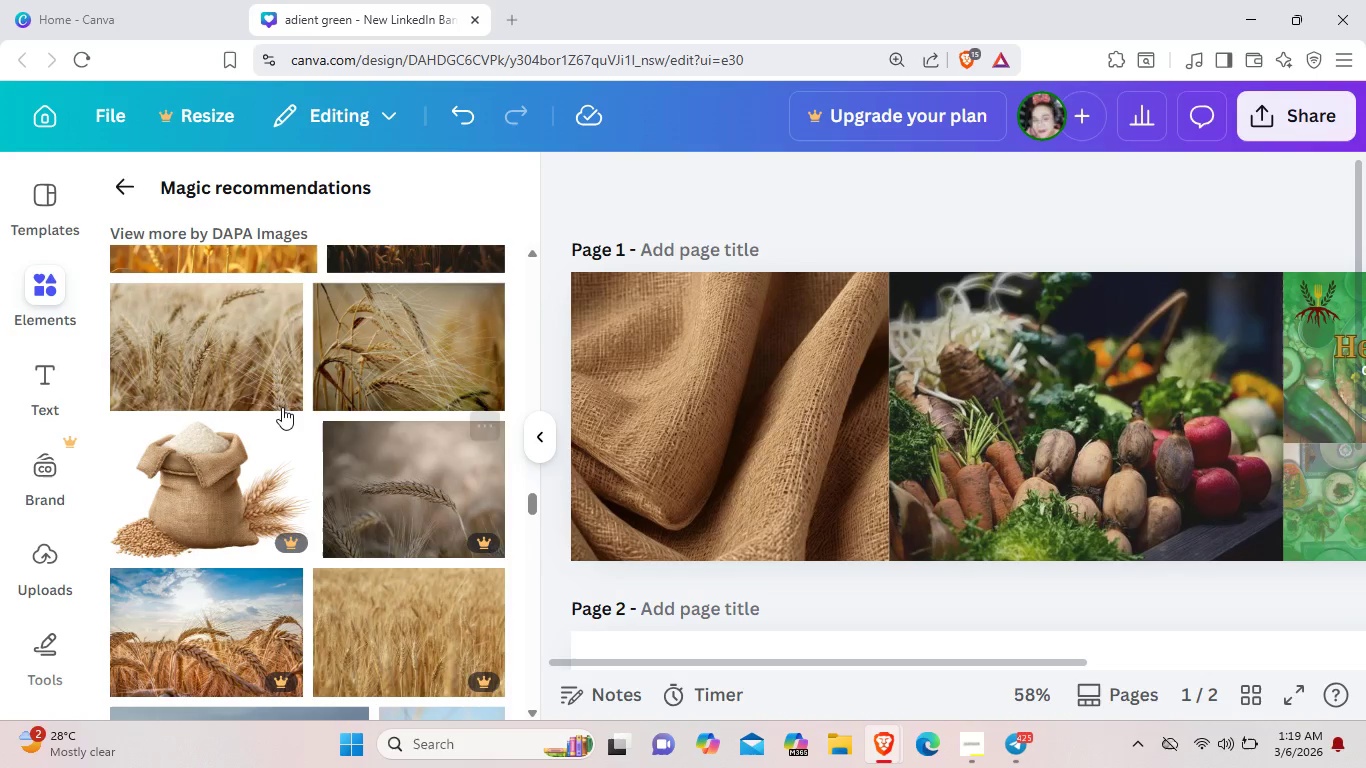 
left_click([252, 369])
 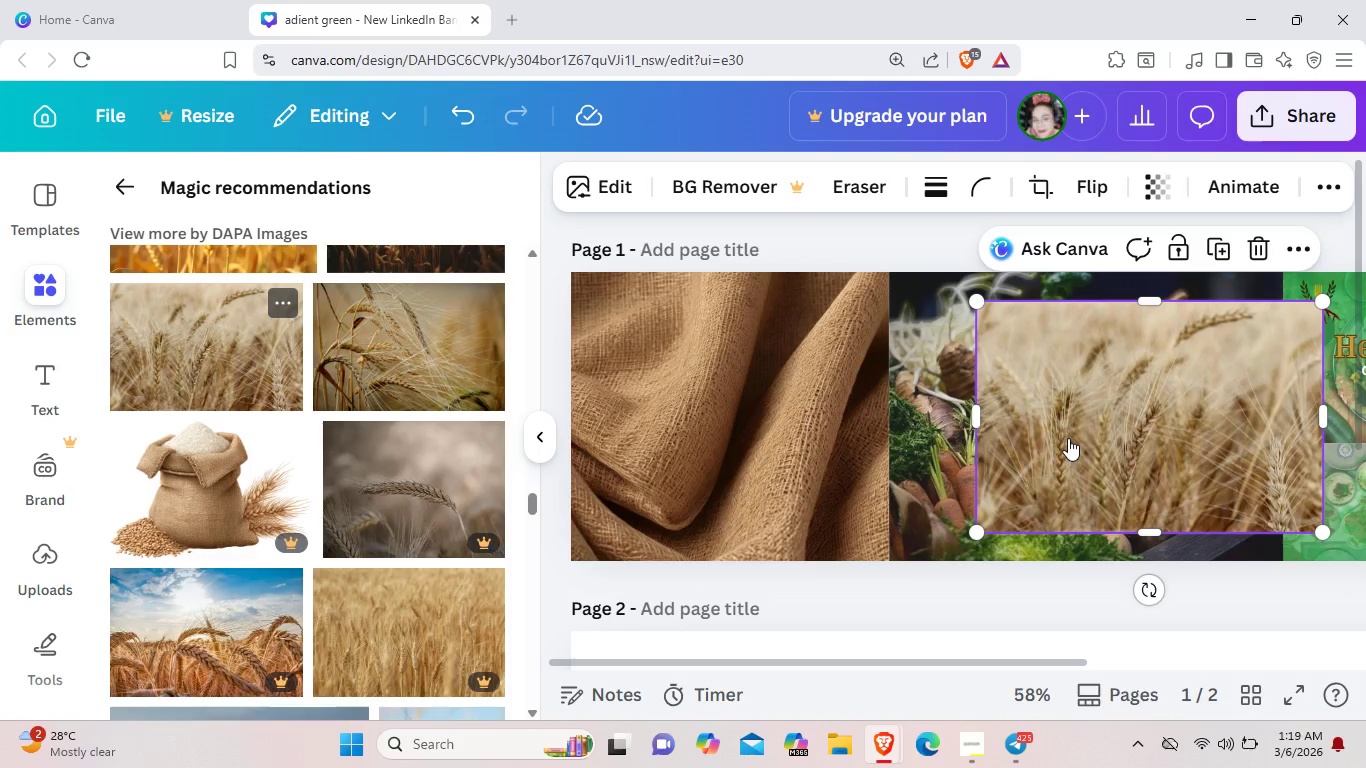 
left_click_drag(start_coordinate=[1134, 436], to_coordinate=[716, 478])
 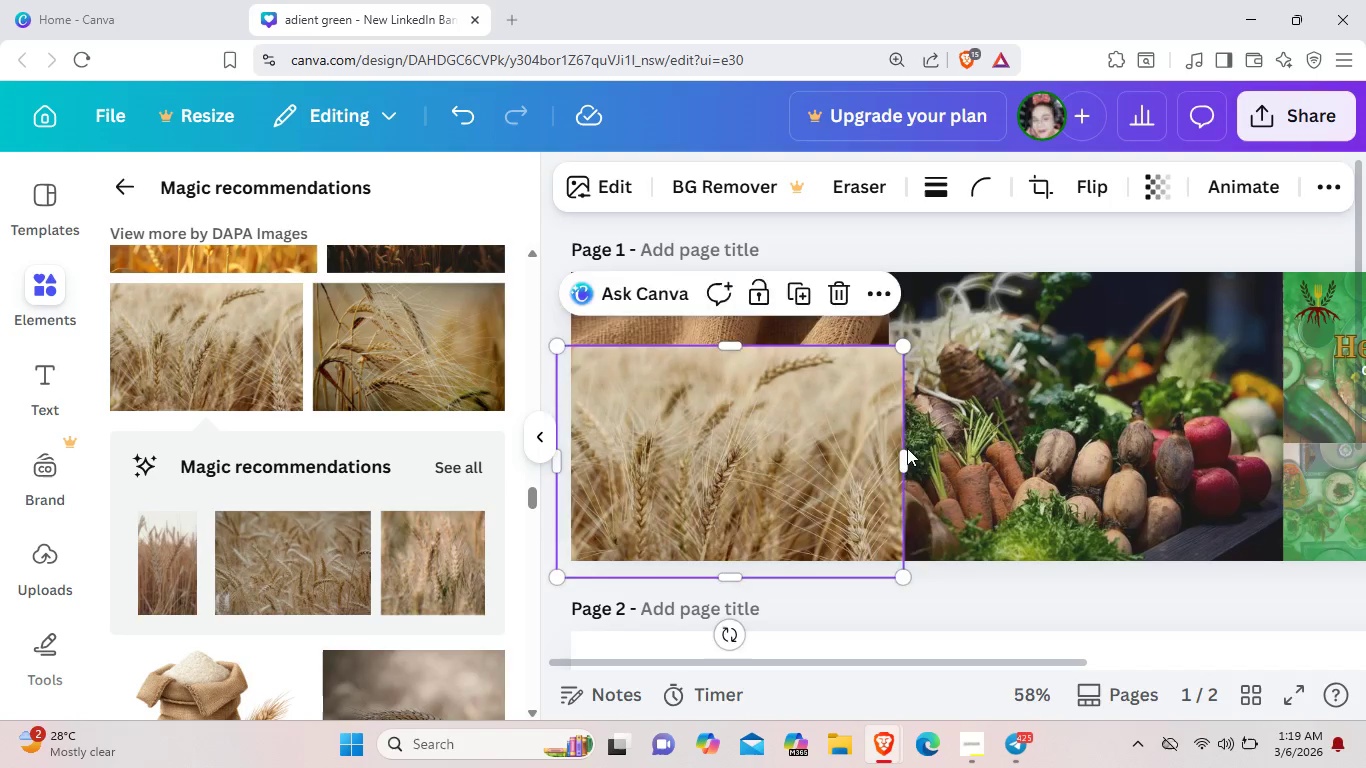 
left_click_drag(start_coordinate=[863, 478], to_coordinate=[699, 438])
 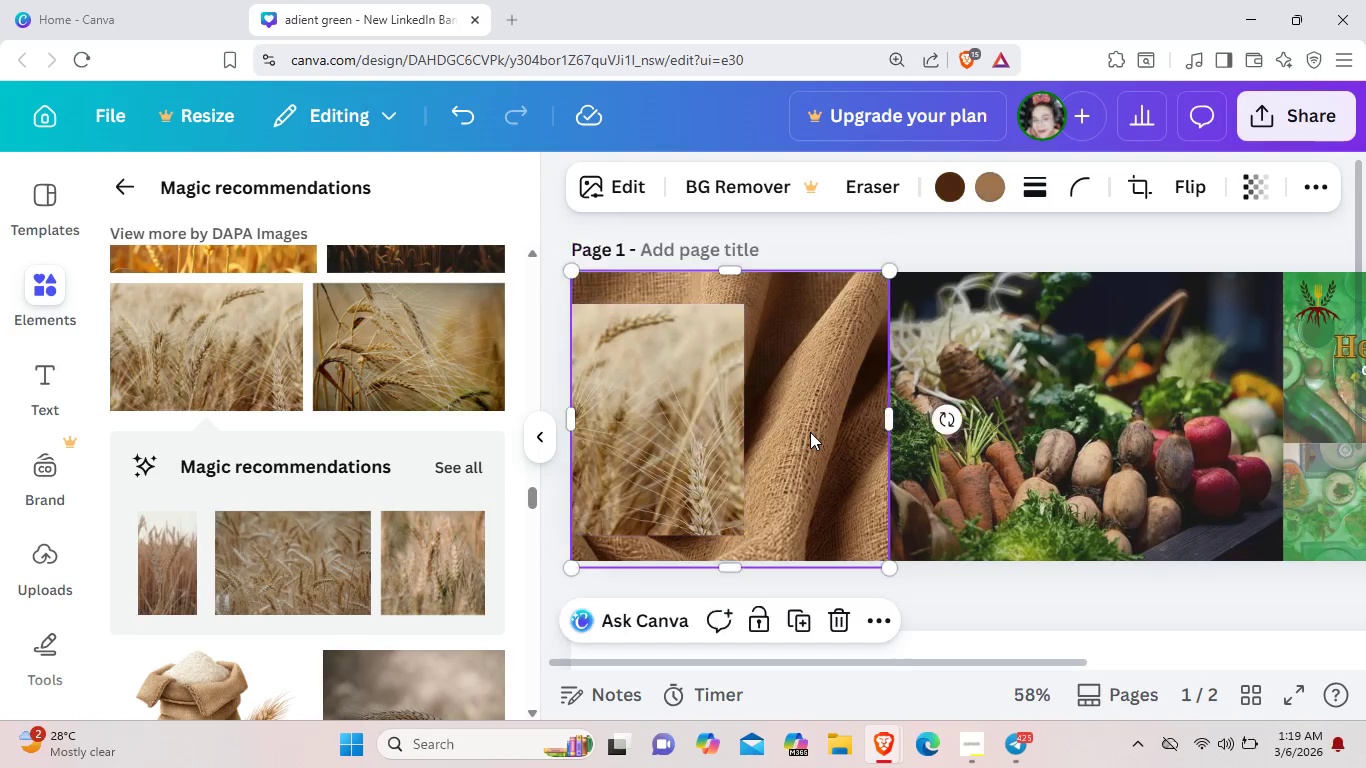 
left_click([810, 432])
 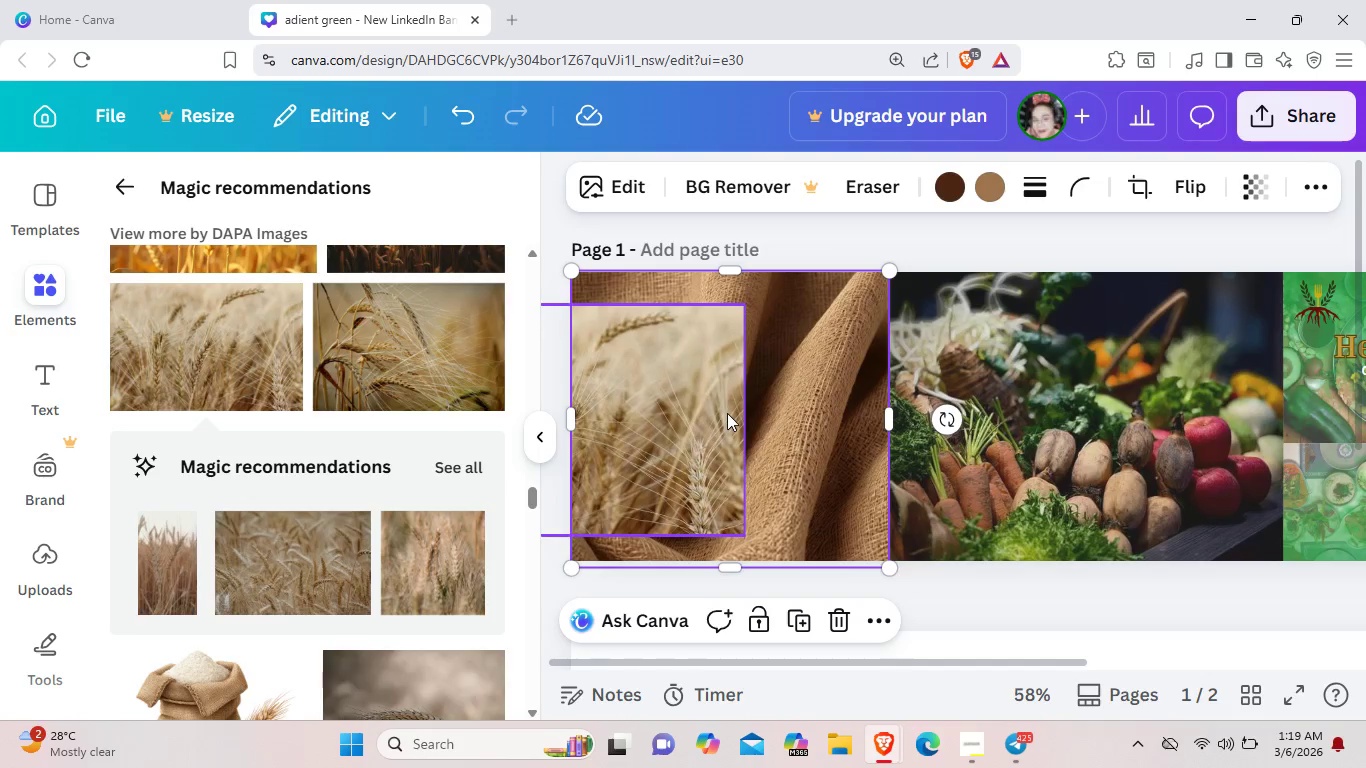 
left_click([727, 413])
 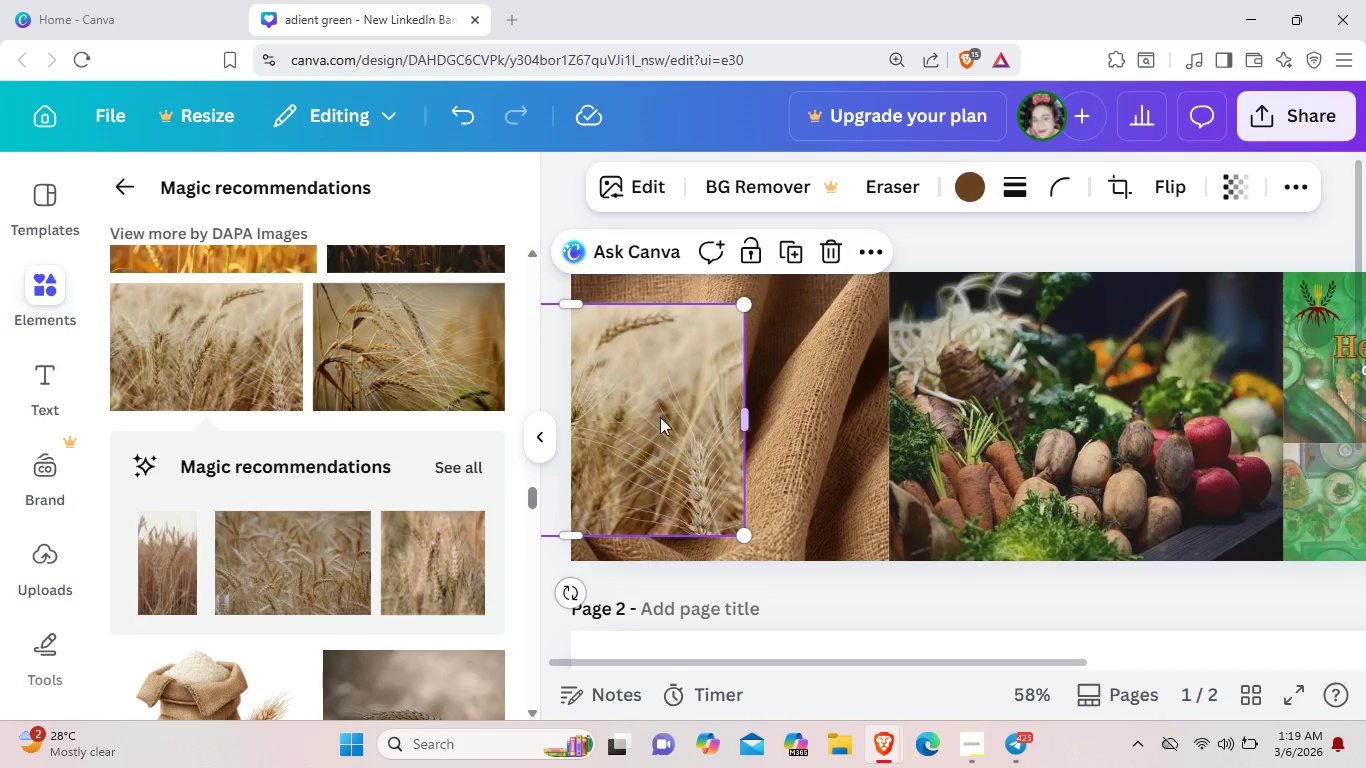 
left_click_drag(start_coordinate=[656, 417], to_coordinate=[819, 415])
 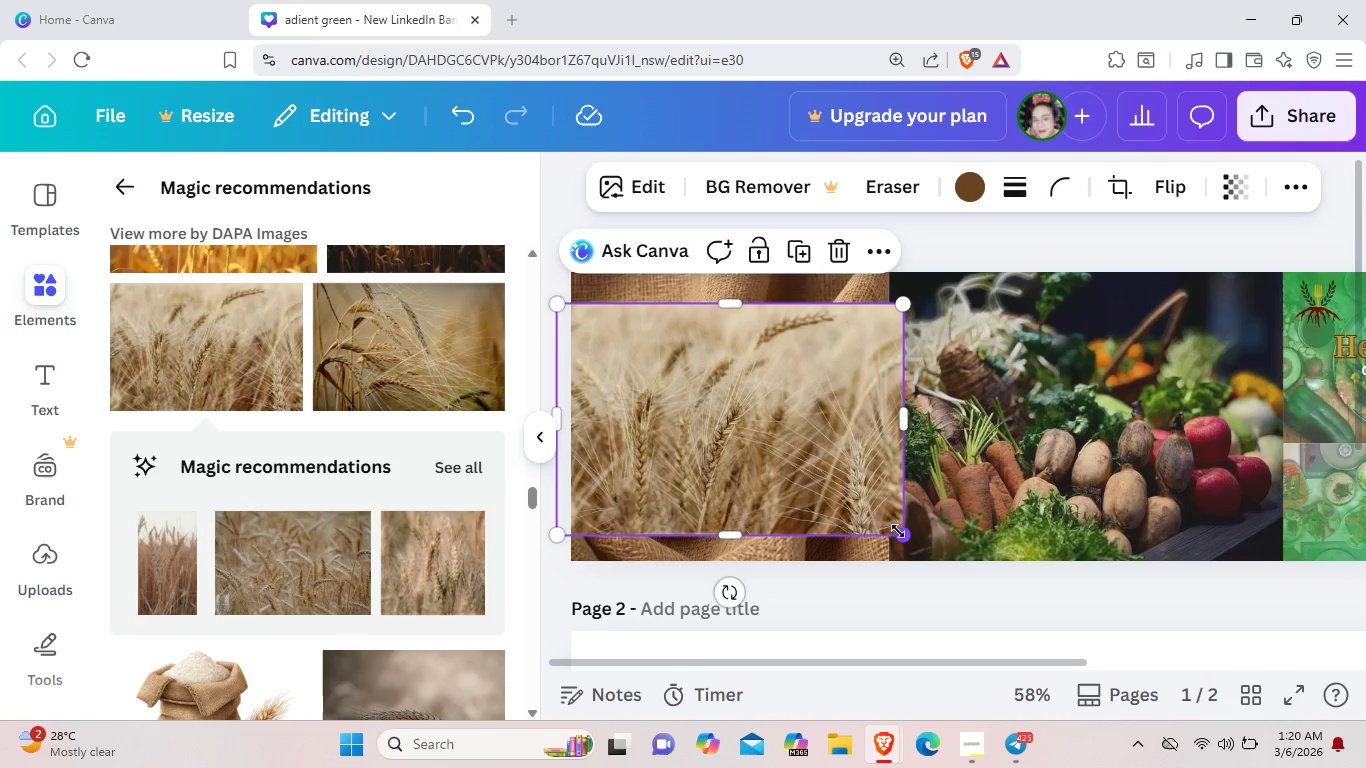 
left_click_drag(start_coordinate=[898, 531], to_coordinate=[836, 488])
 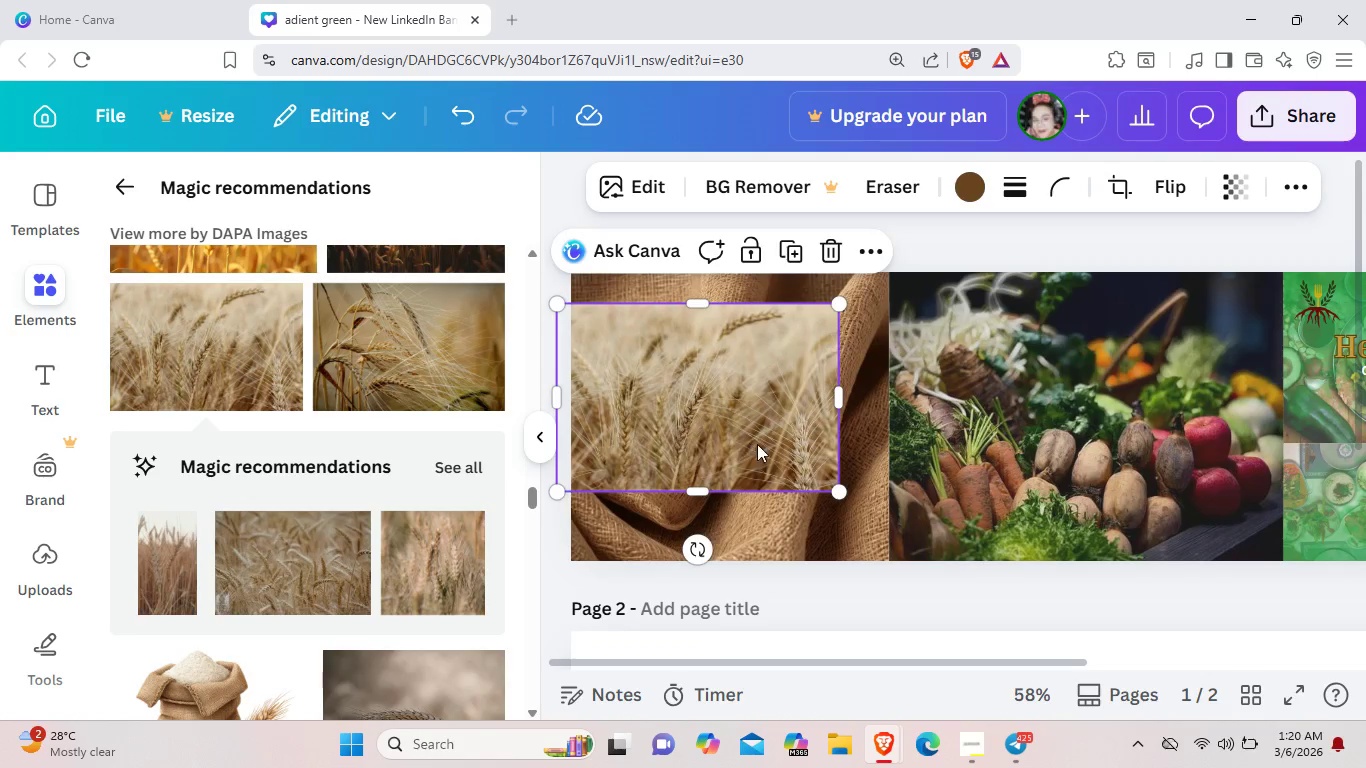 
left_click_drag(start_coordinate=[749, 443], to_coordinate=[781, 455])
 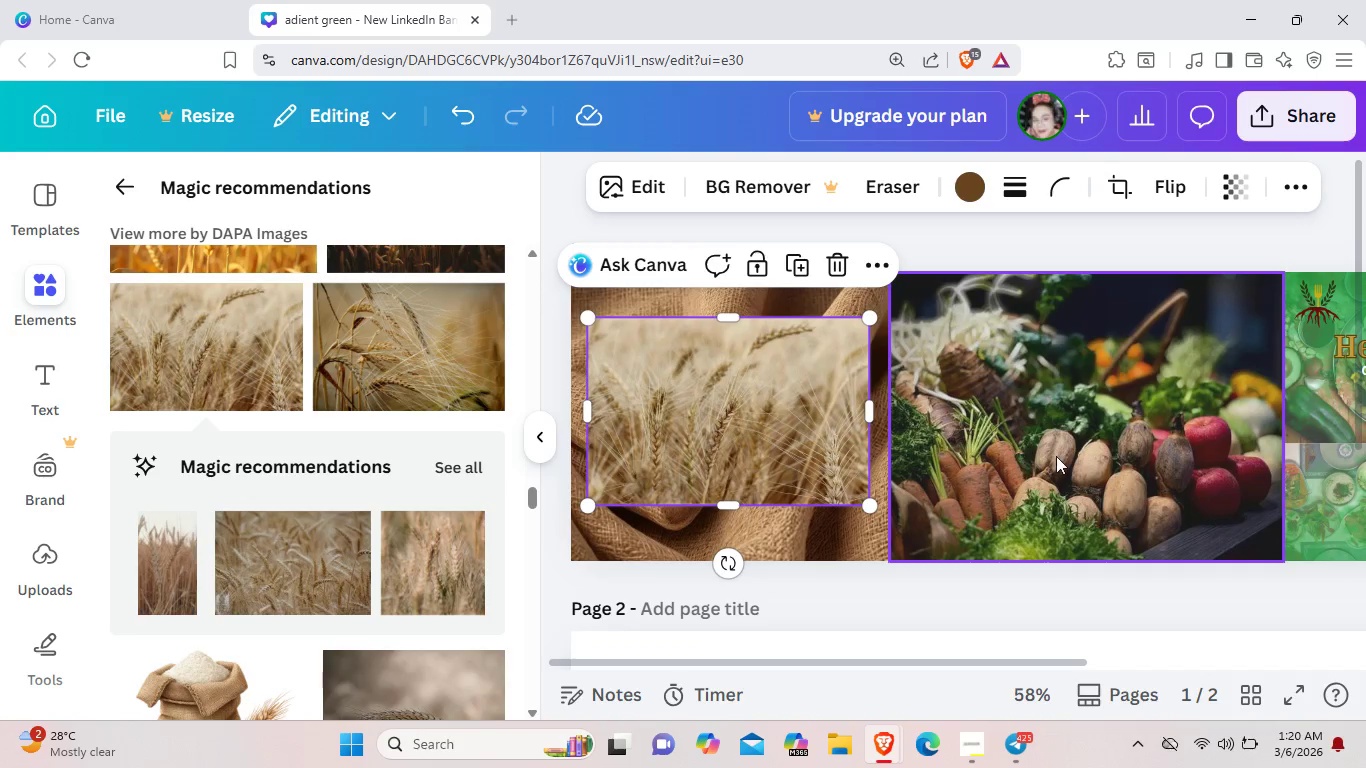 
left_click([1056, 456])
 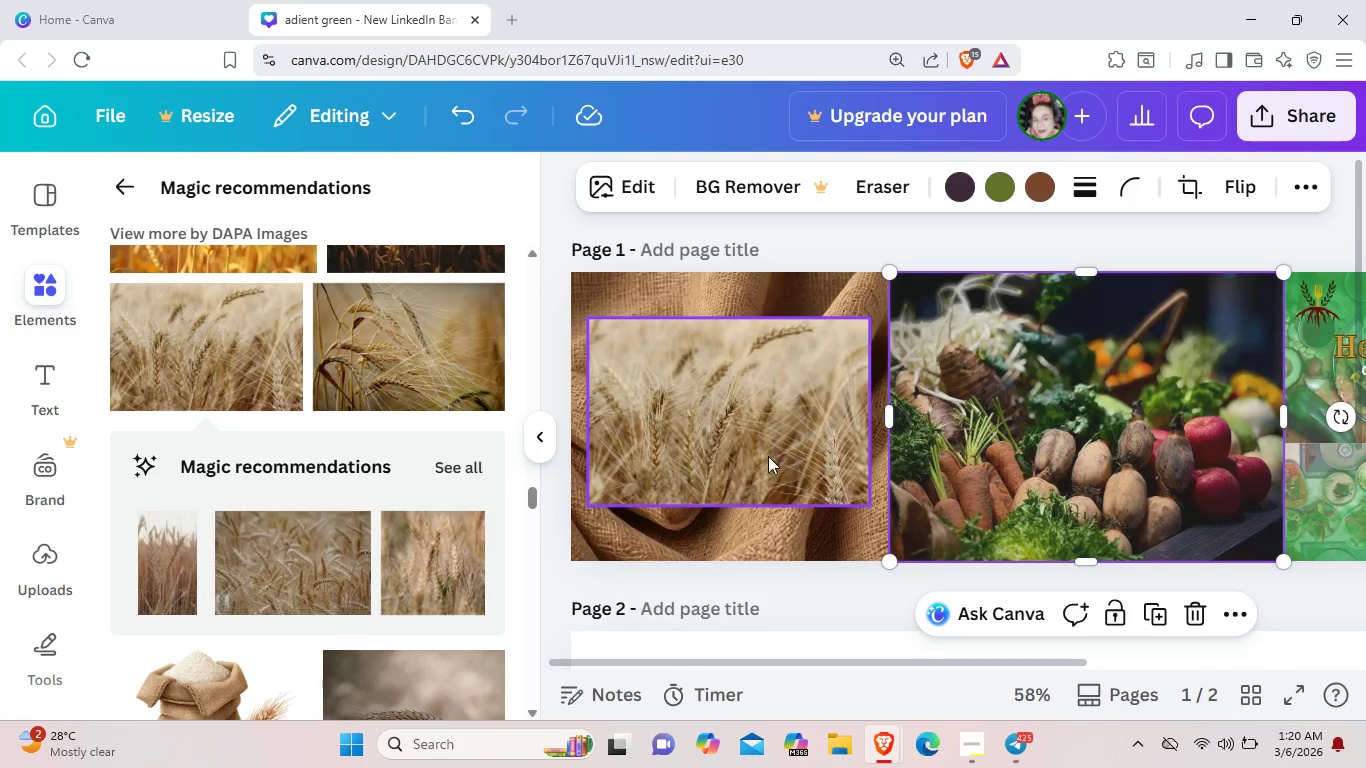 
left_click([755, 439])
 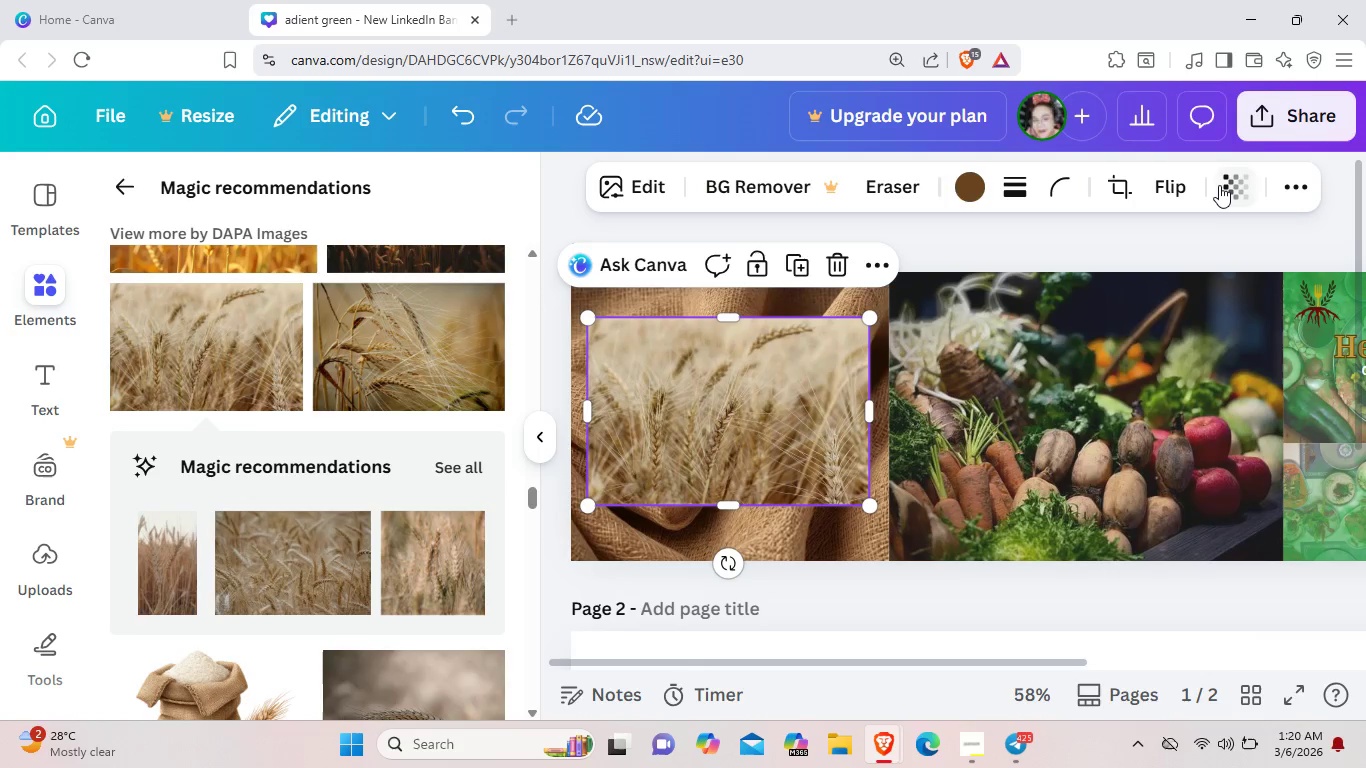 
left_click([1219, 185])
 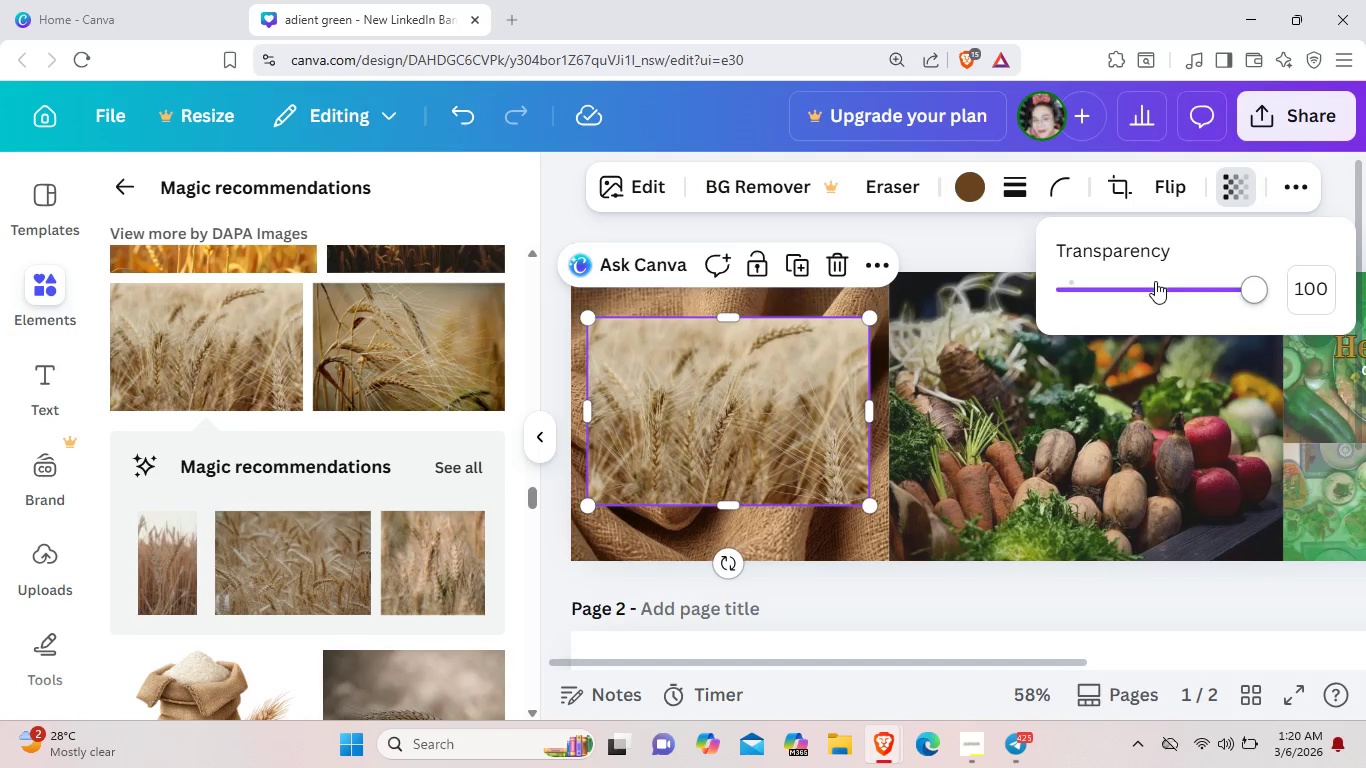 
left_click([1154, 283])
 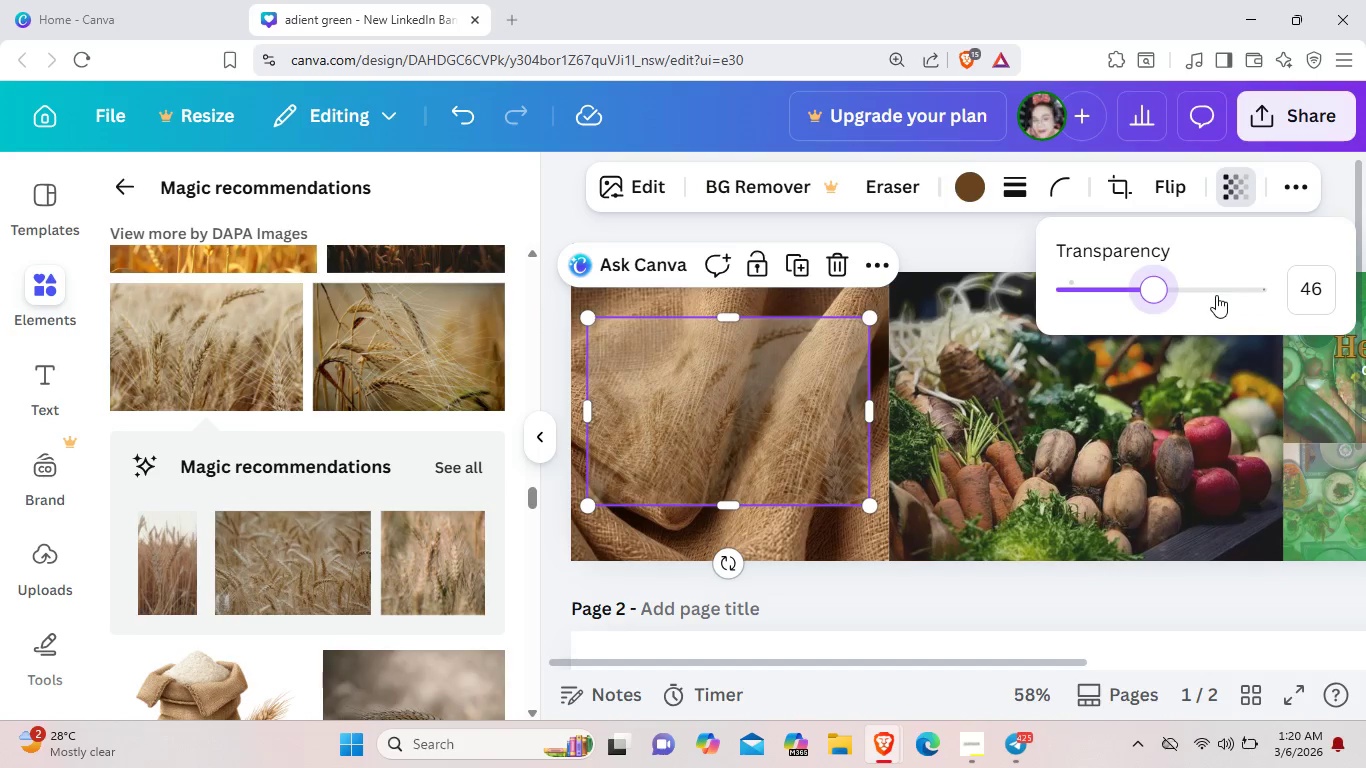 
left_click([1201, 289])
 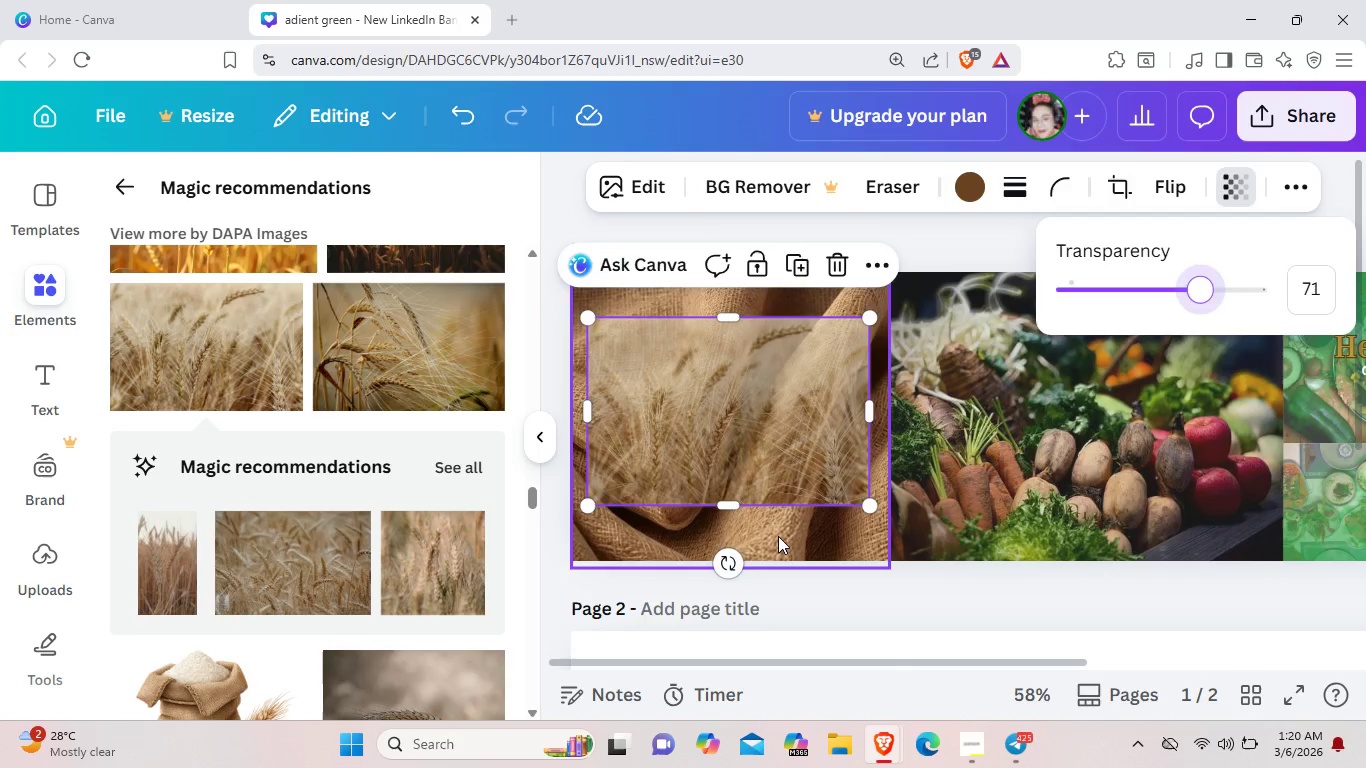 
left_click([778, 536])
 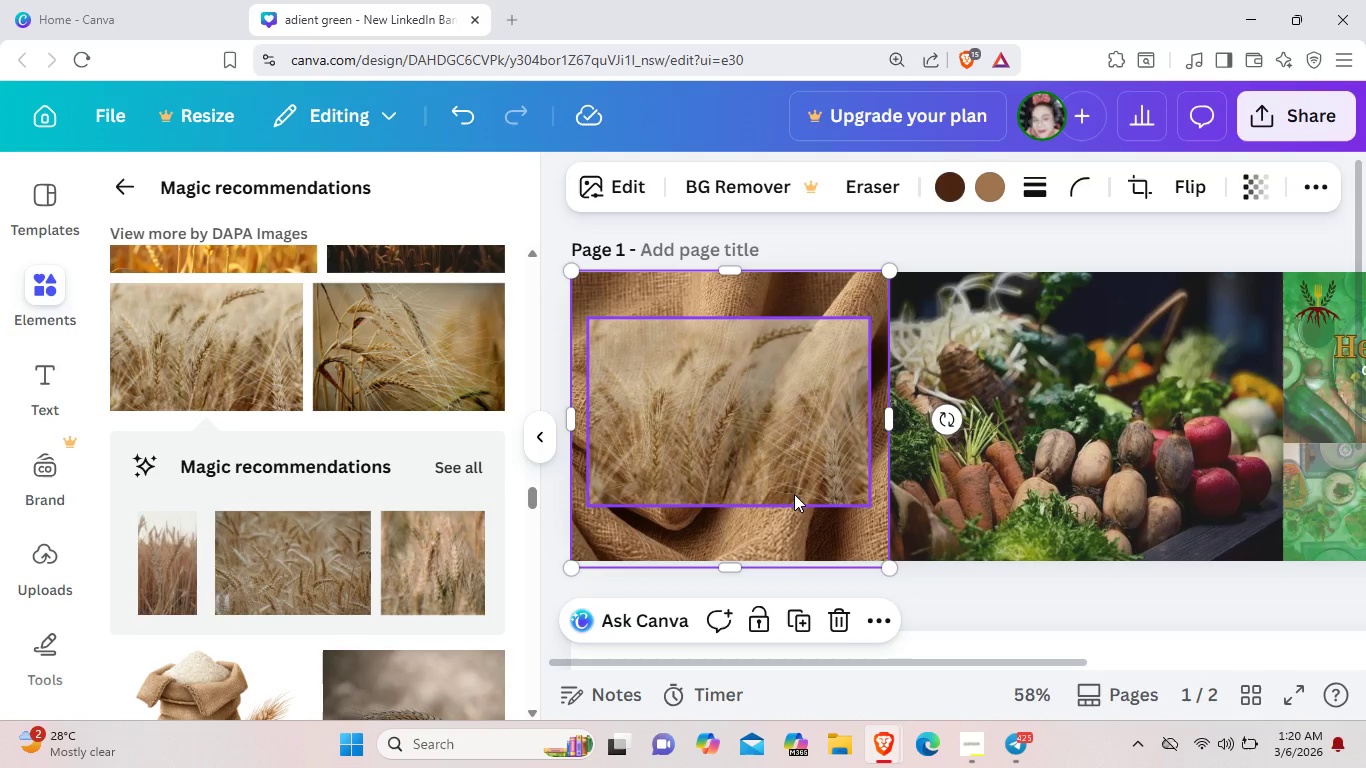 
left_click([794, 494])
 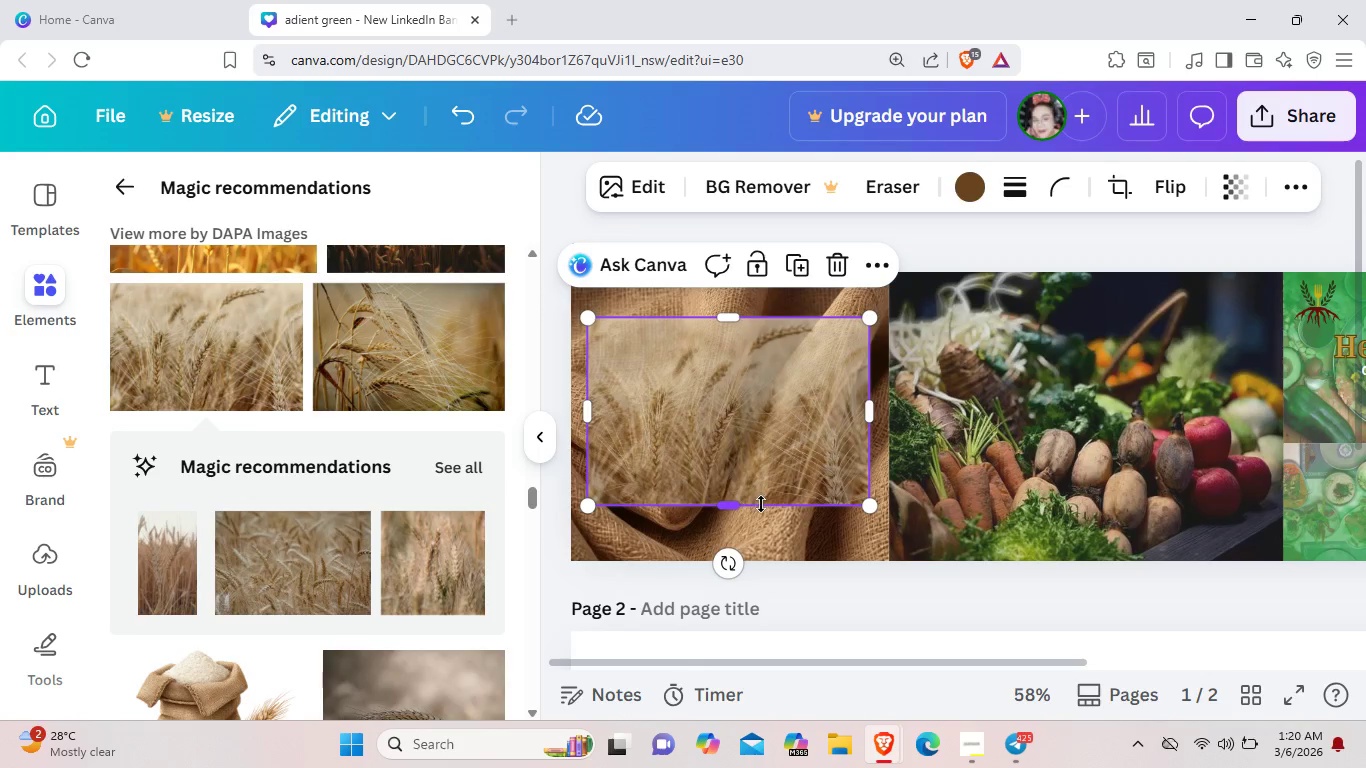 
left_click_drag(start_coordinate=[761, 504], to_coordinate=[761, 551])
 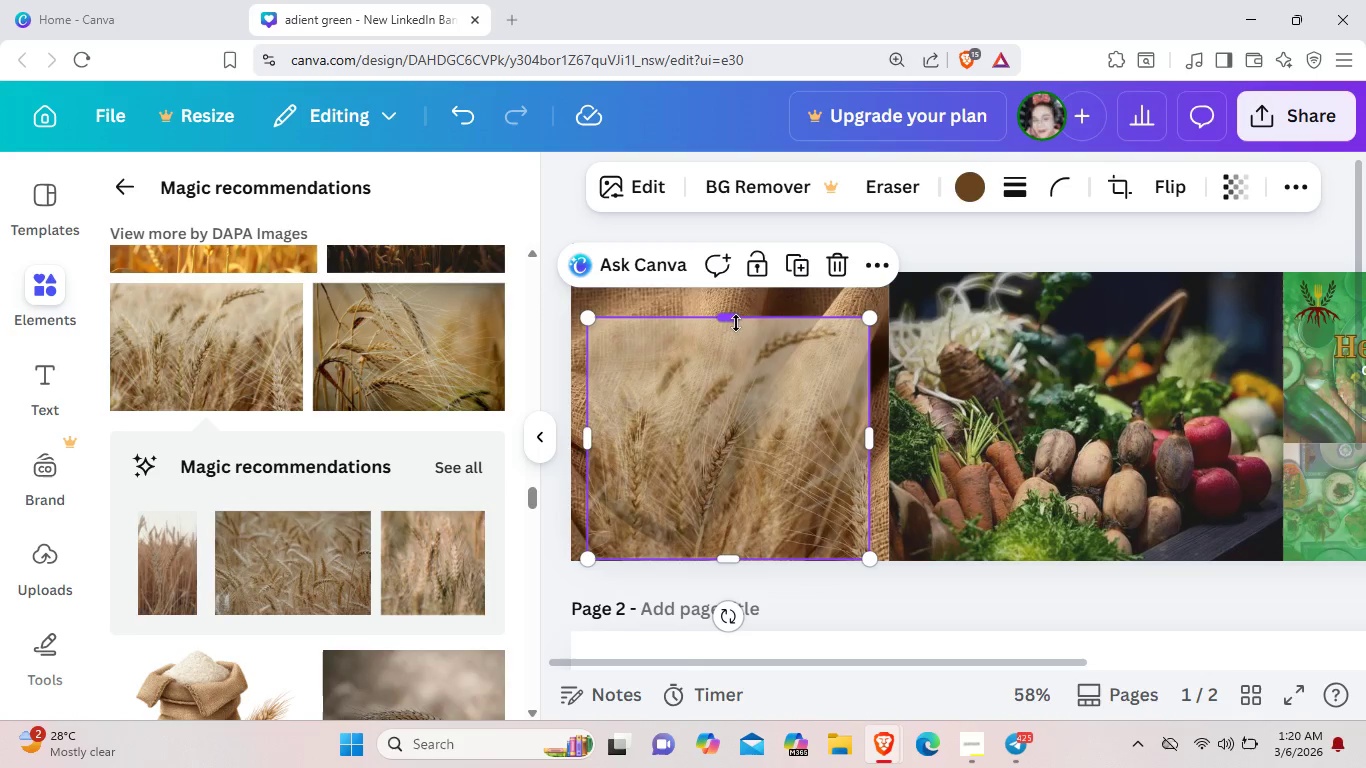 
left_click_drag(start_coordinate=[736, 323], to_coordinate=[741, 274])
 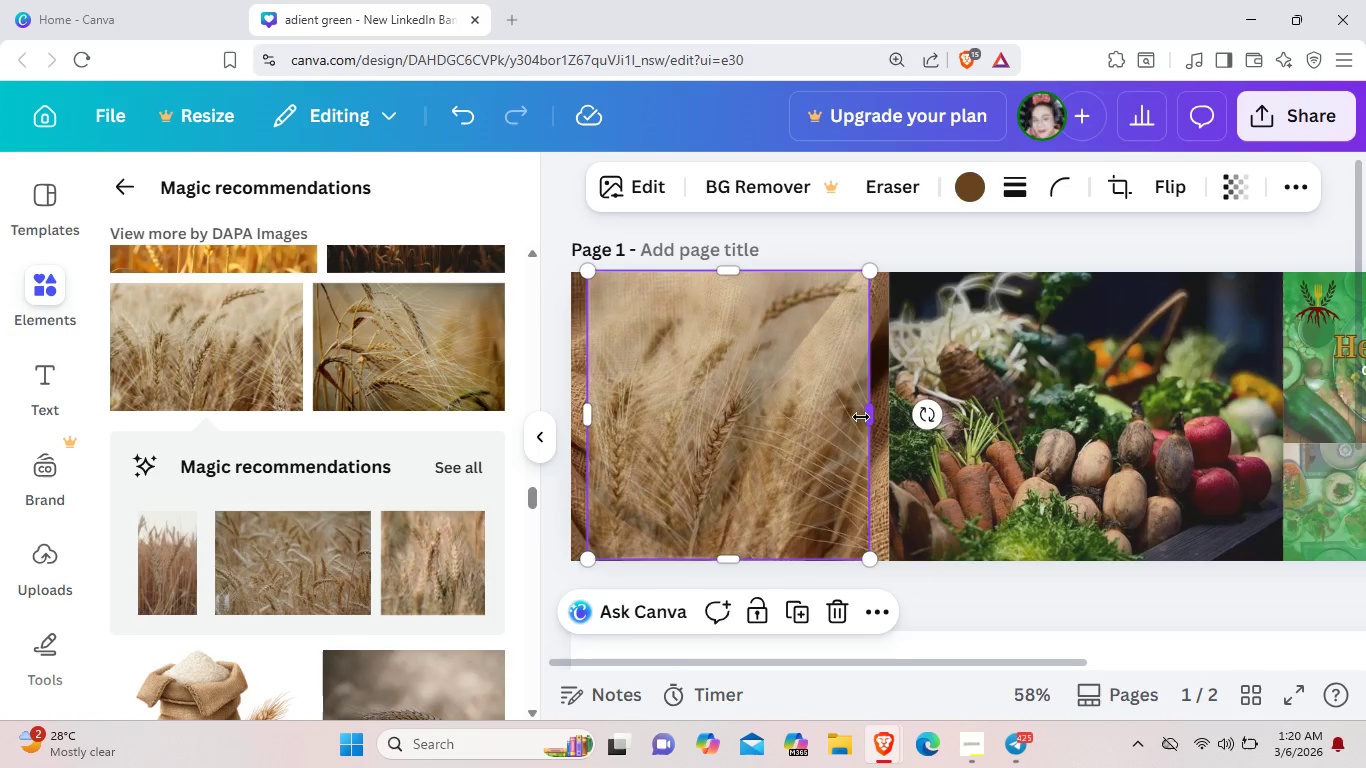 
left_click_drag(start_coordinate=[861, 417], to_coordinate=[881, 418])
 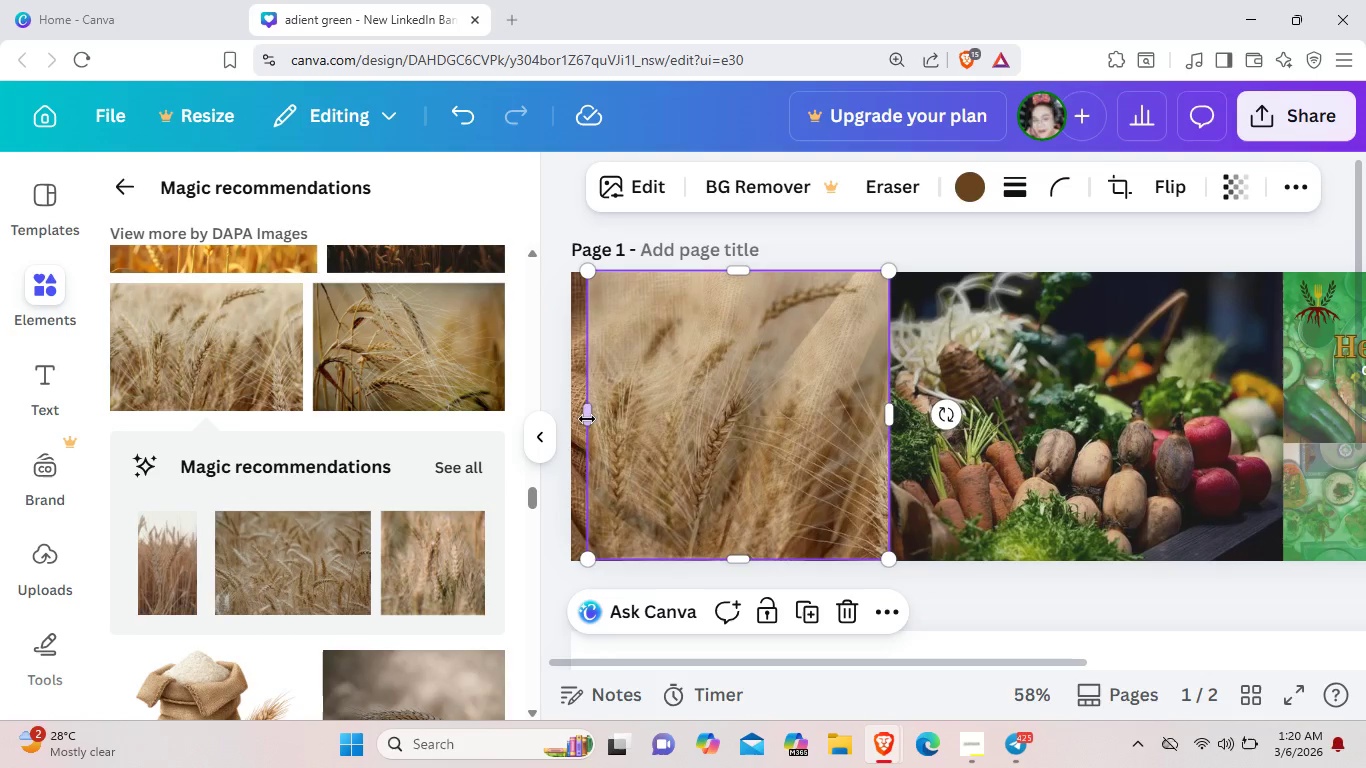 
left_click_drag(start_coordinate=[587, 419], to_coordinate=[570, 416])
 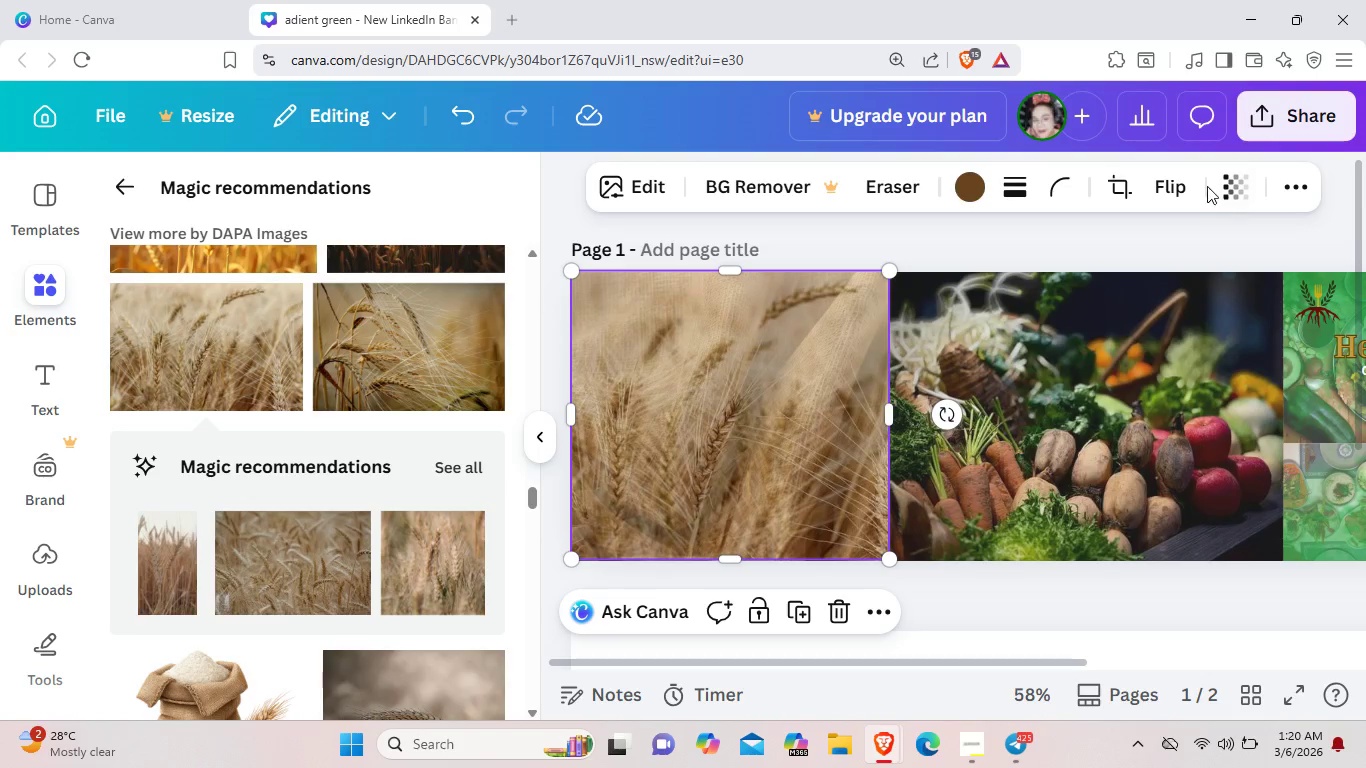 
left_click([1228, 185])
 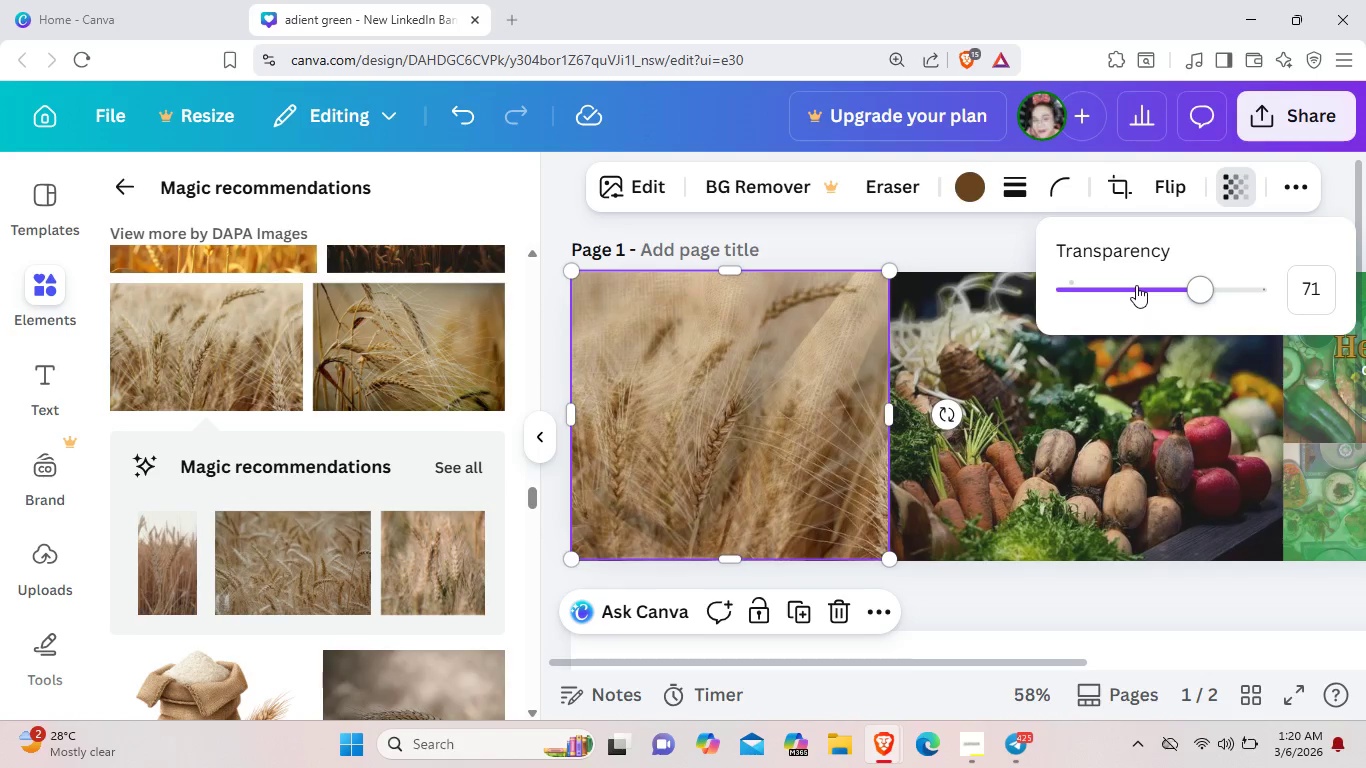 
left_click([1136, 285])
 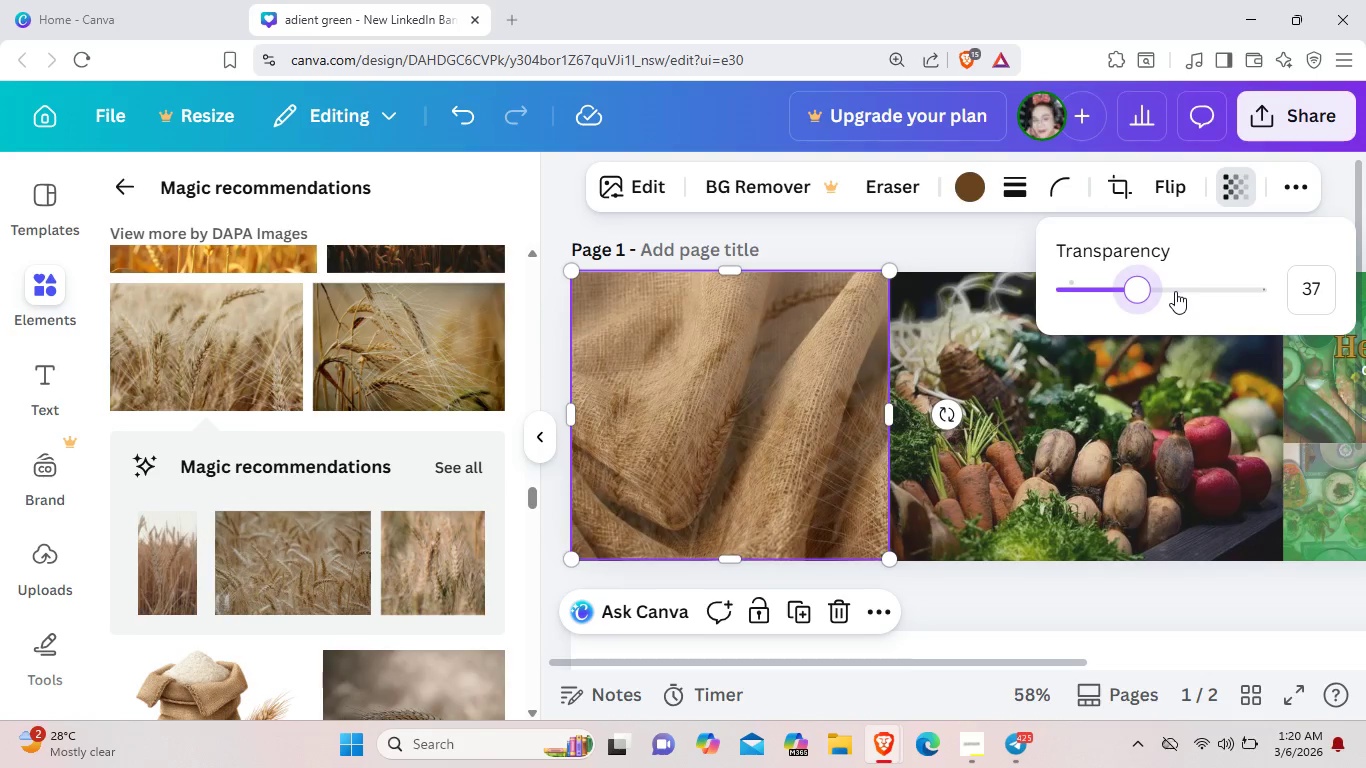 
left_click([1162, 292])
 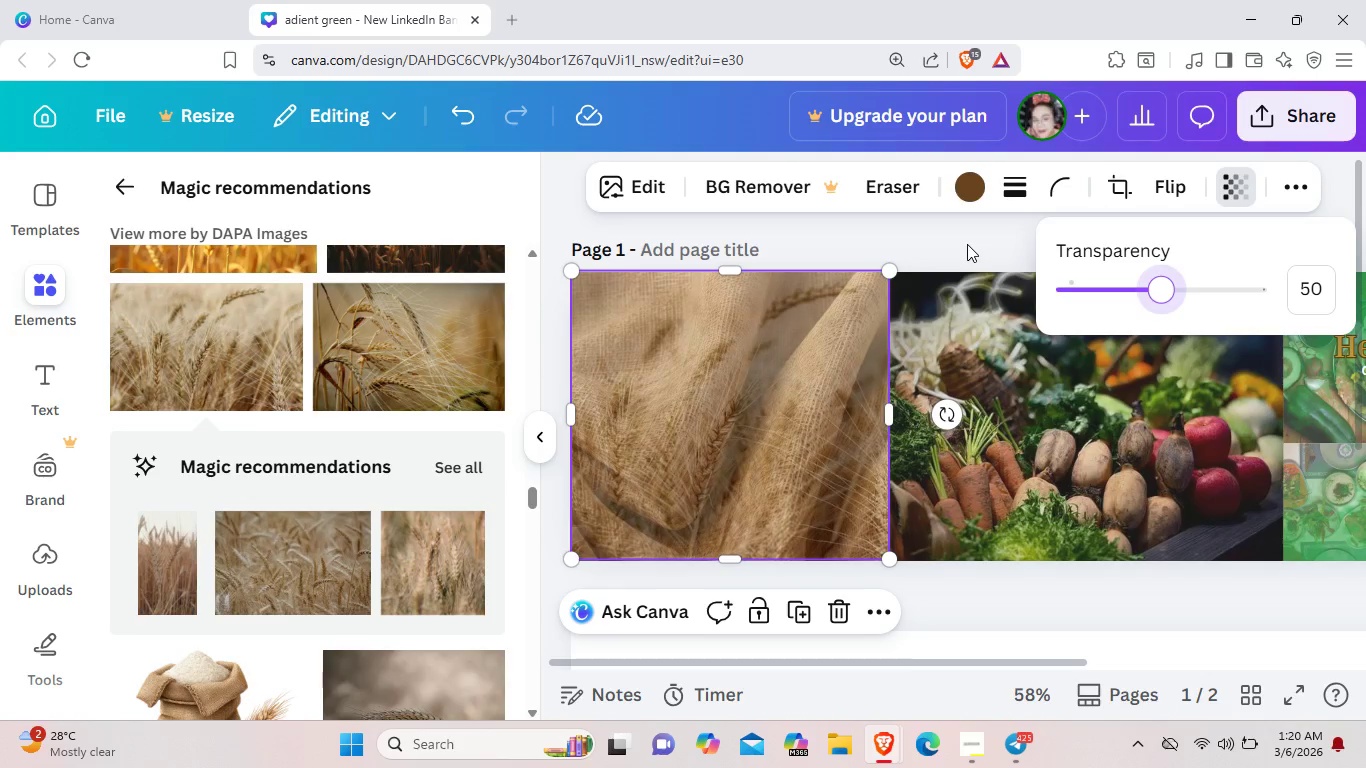 
left_click([962, 244])
 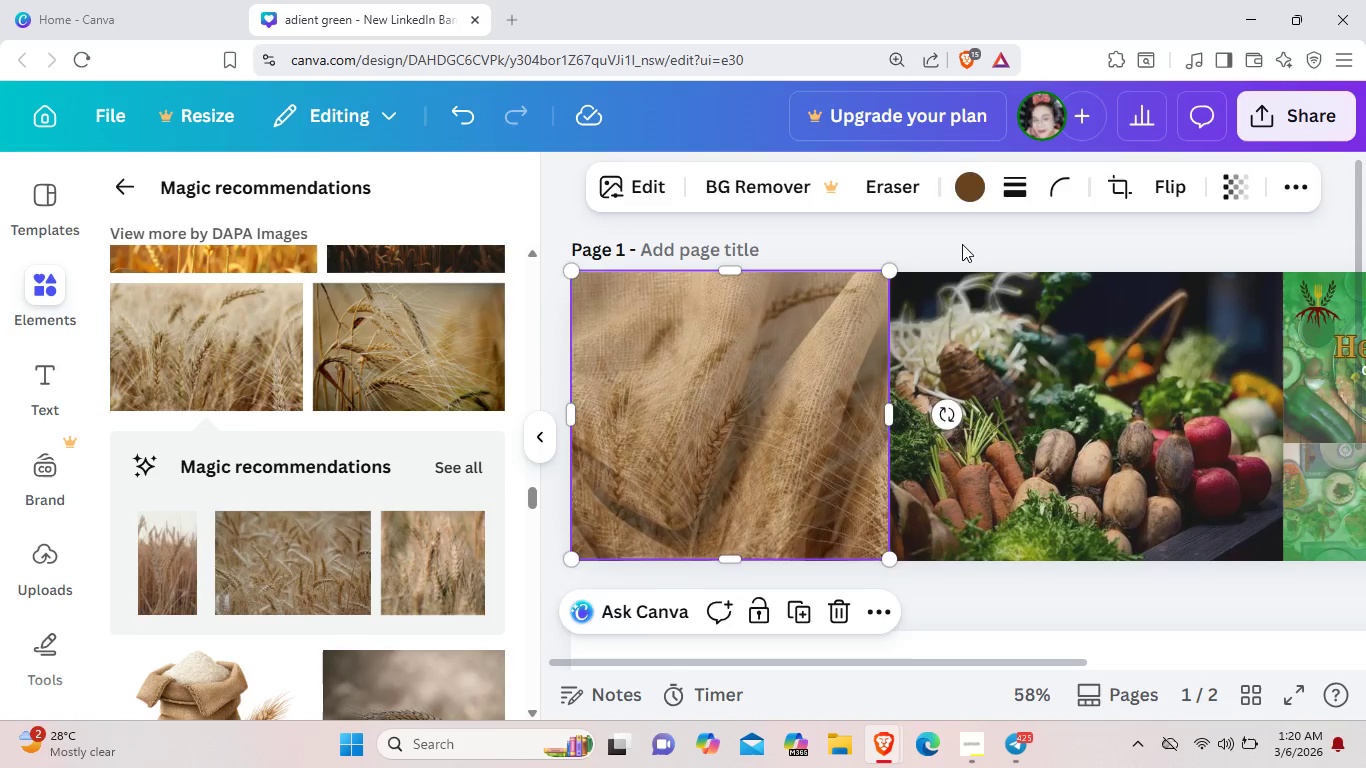 
left_click([962, 244])
 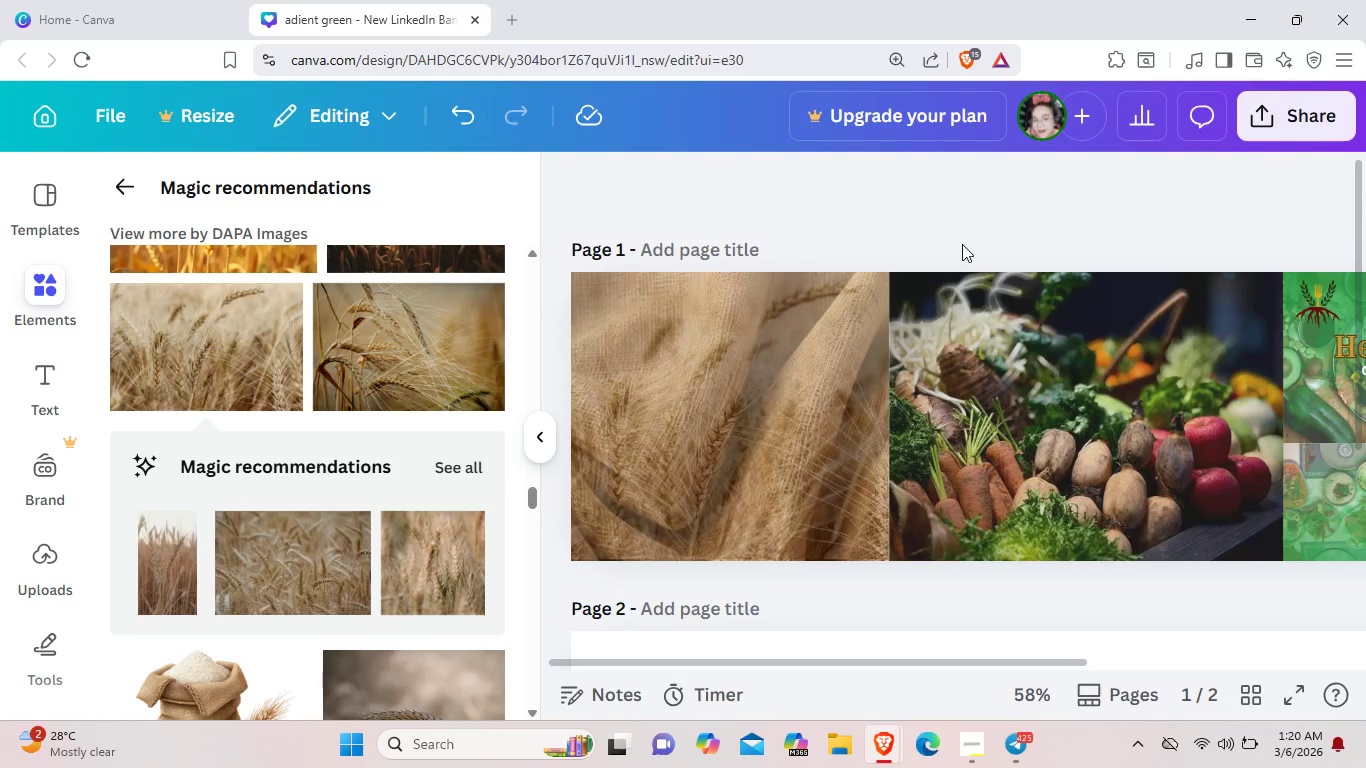 
wait(8.89)
 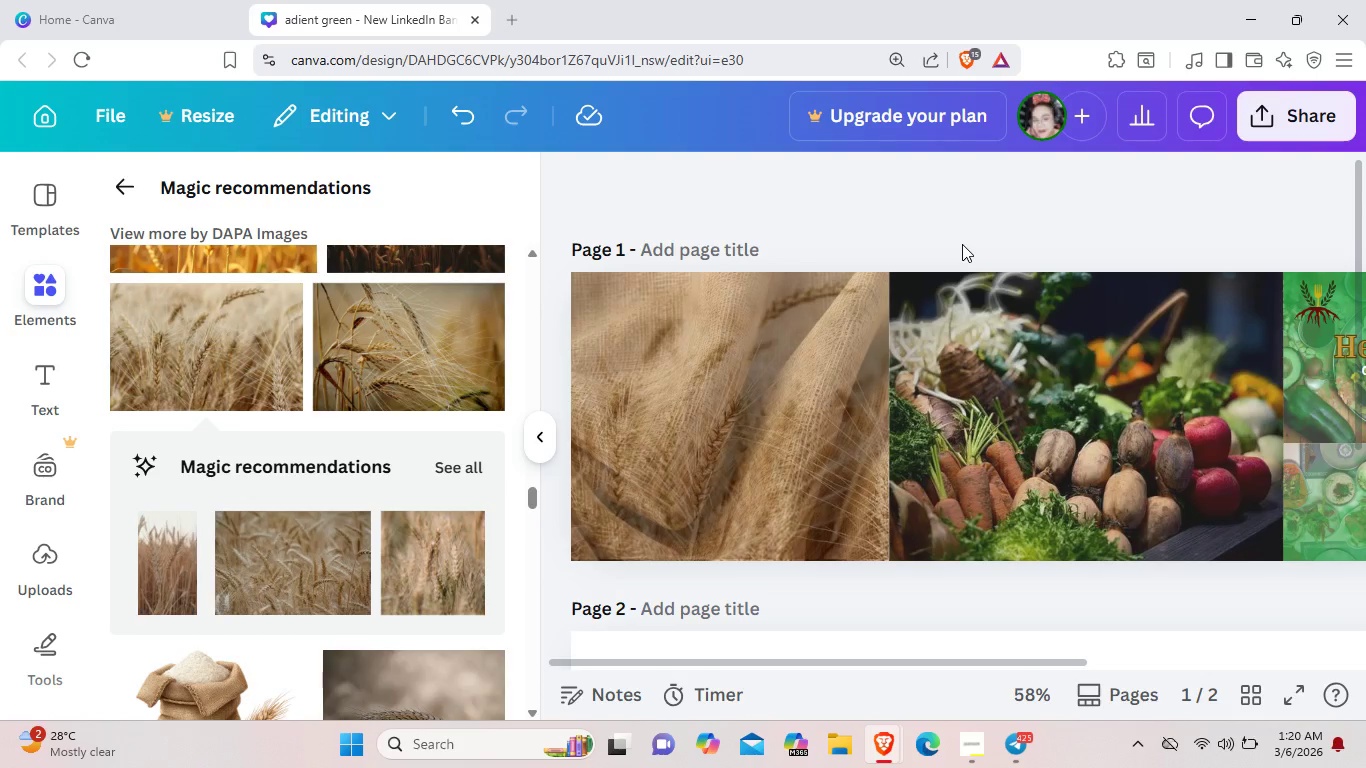 
left_click([55, 282])
 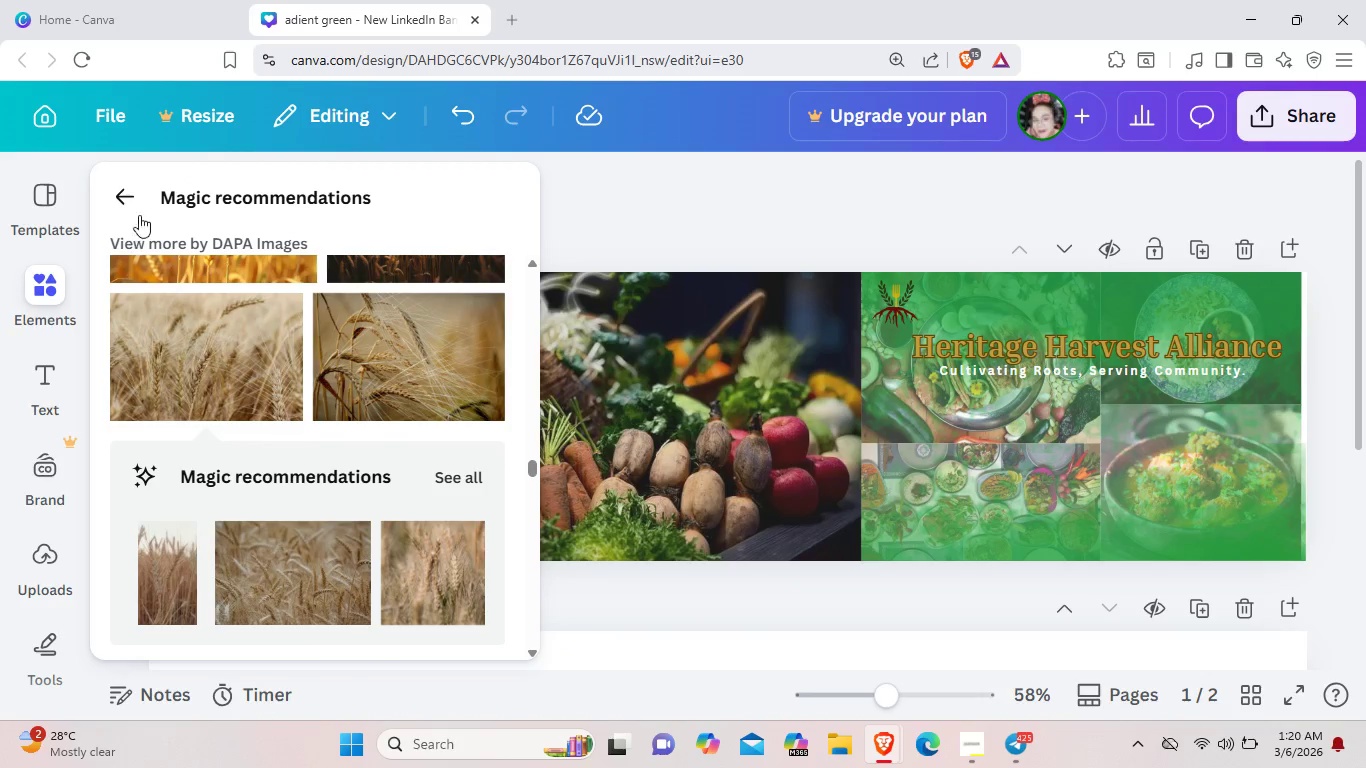 
left_click([140, 195])
 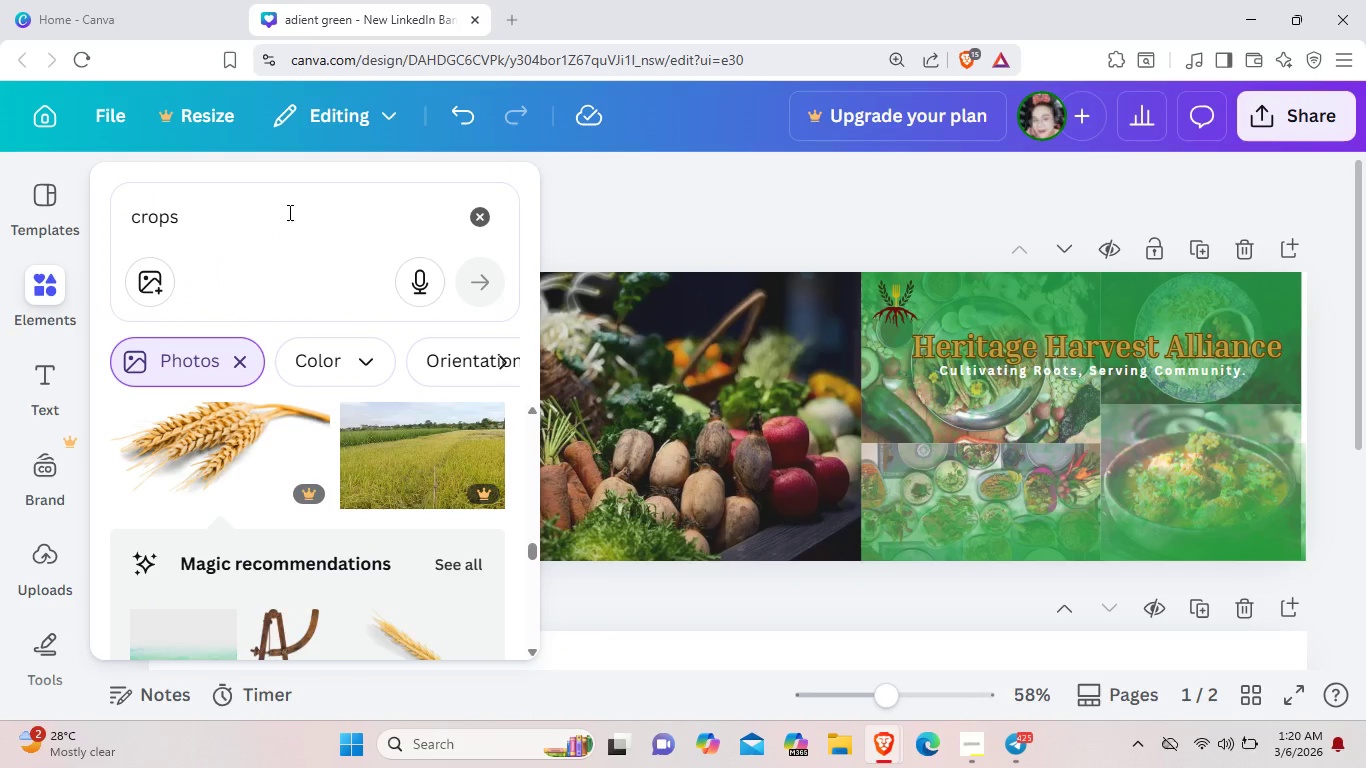 
left_click([288, 212])
 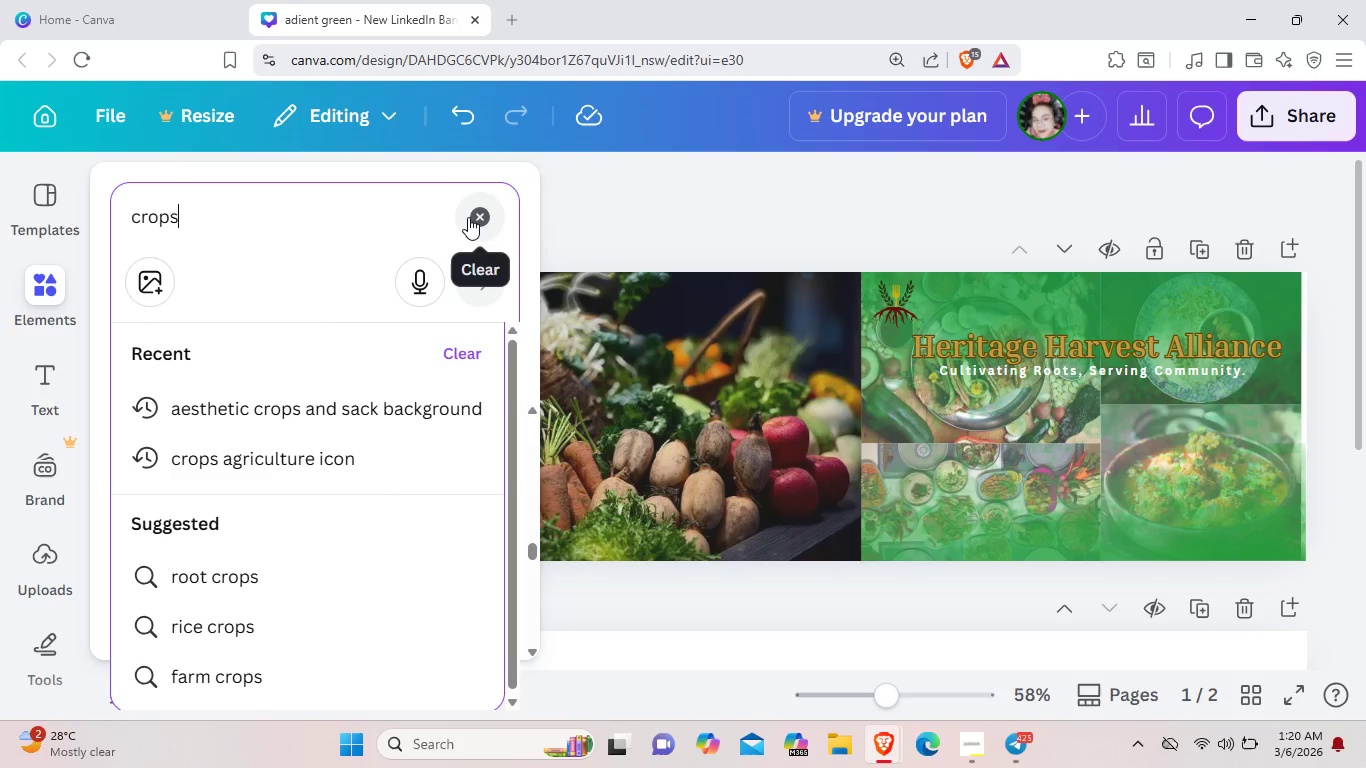 
left_click([468, 217])
 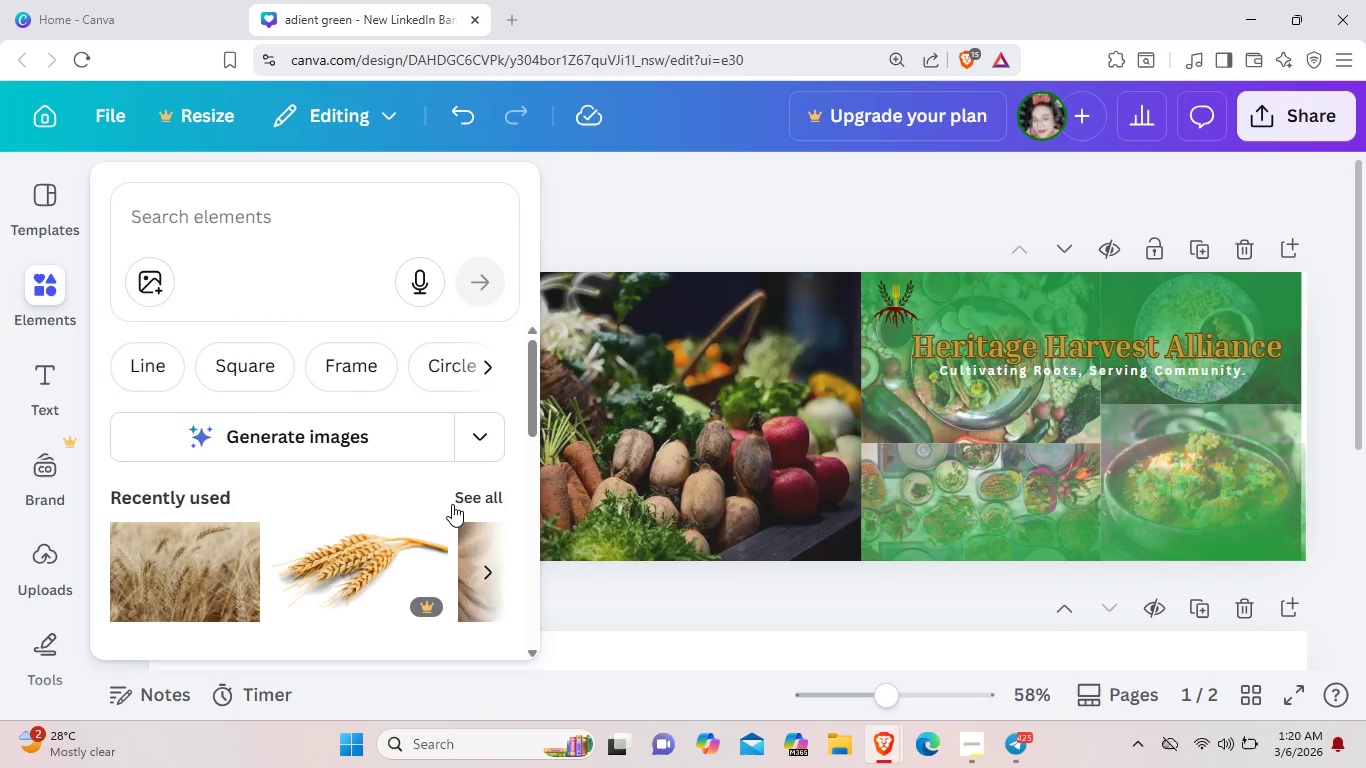 
left_click([454, 496])
 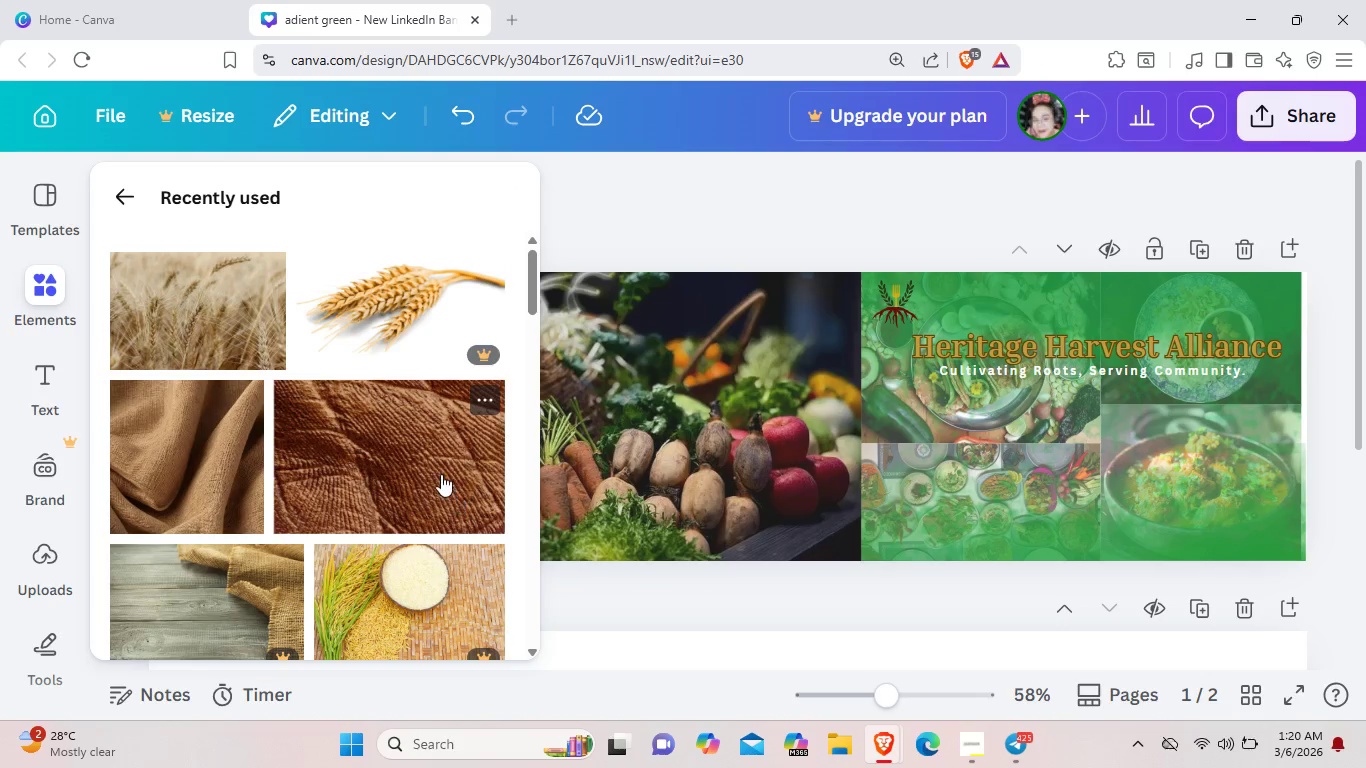 
scroll: coordinate [429, 467], scroll_direction: down, amount: 26.0
 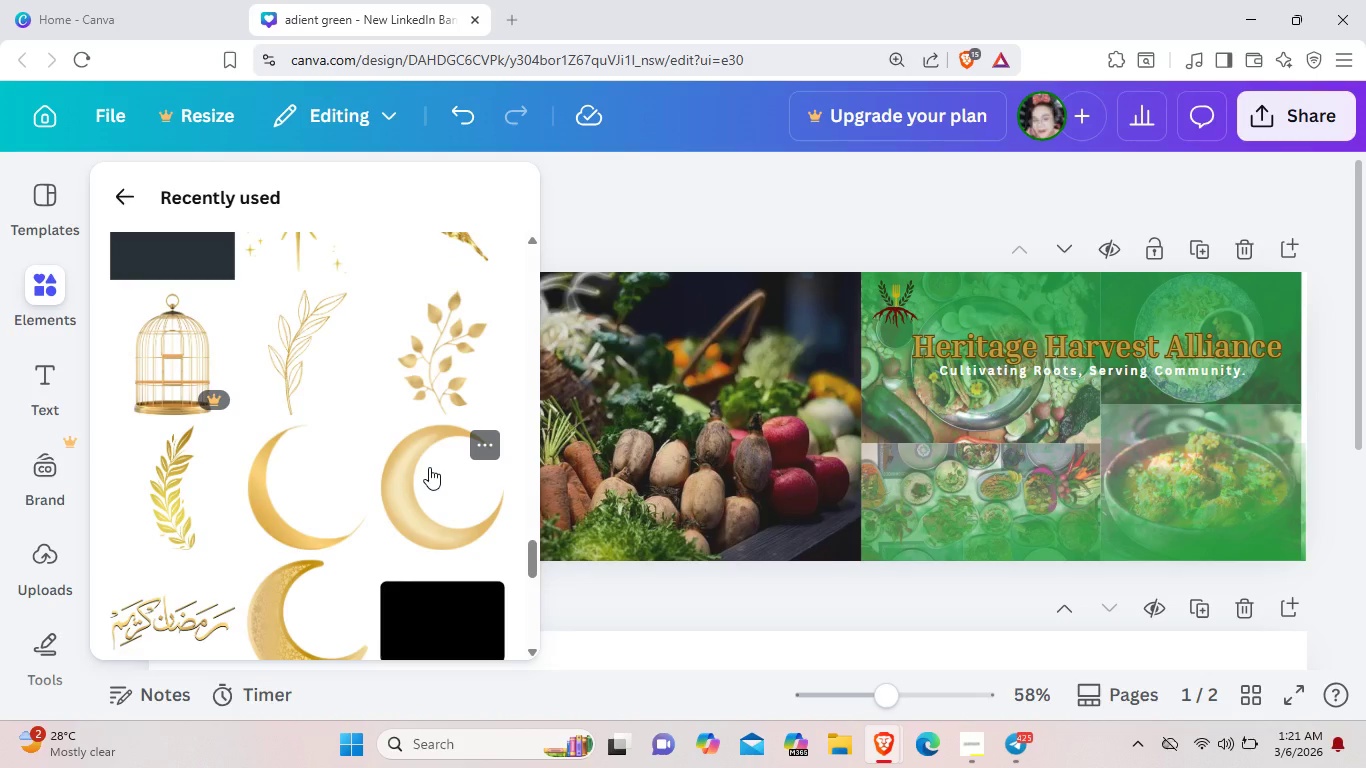 
scroll: coordinate [429, 467], scroll_direction: down, amount: 21.0
 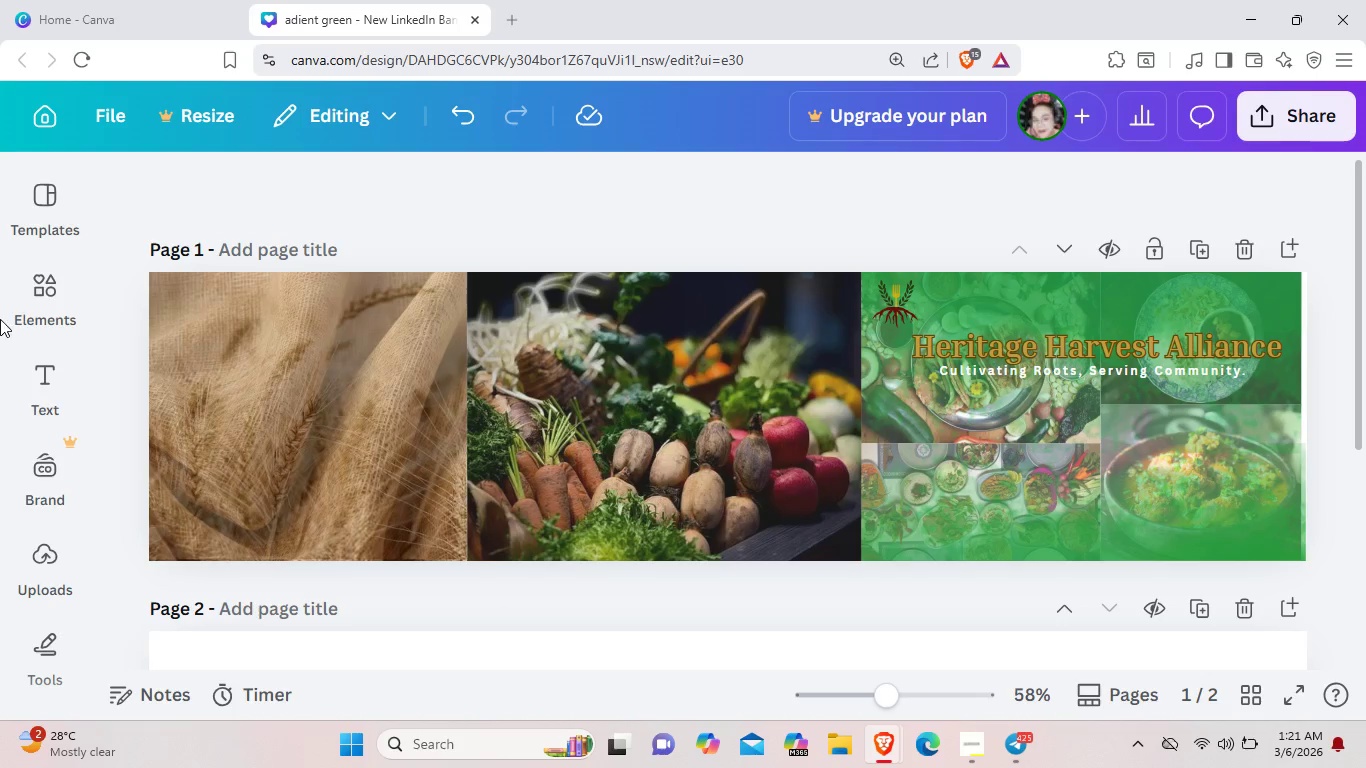 
mouse_move([87, 322])
 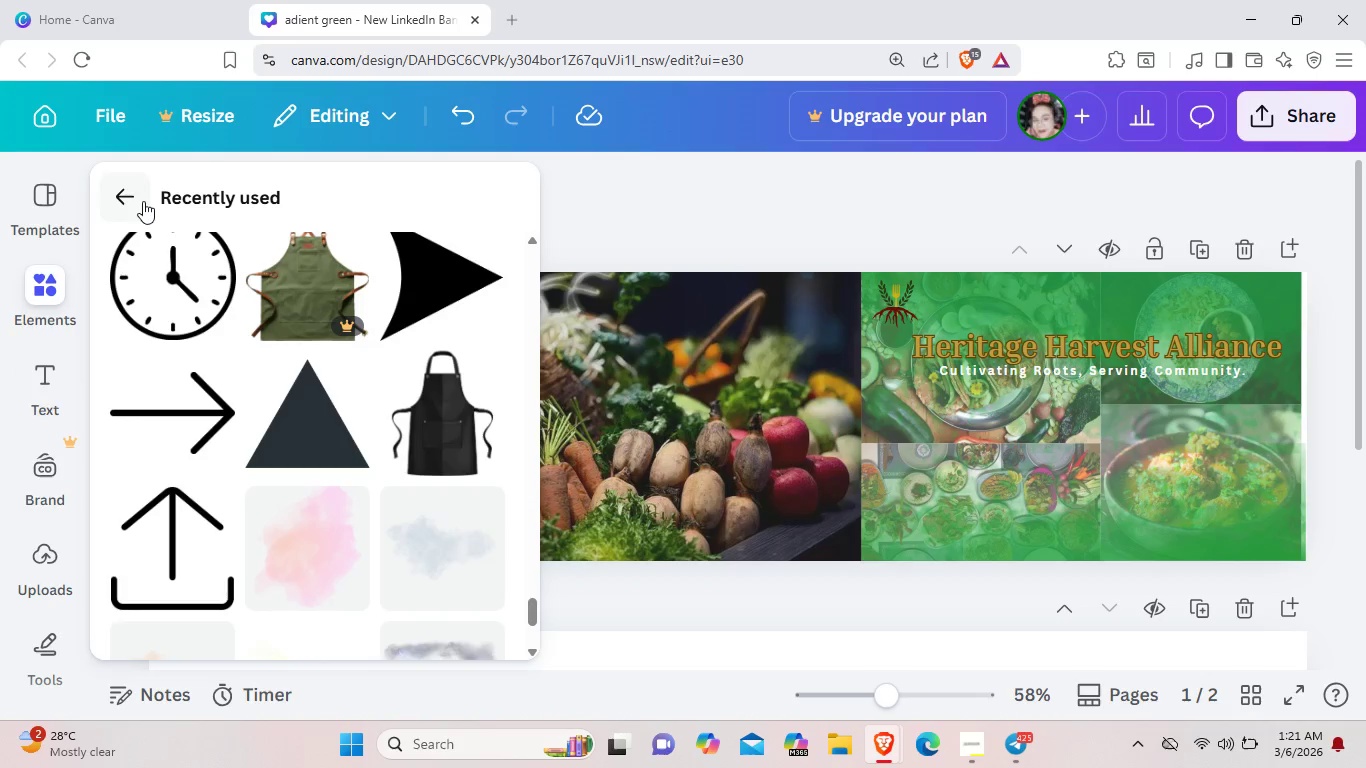 
left_click([137, 200])
 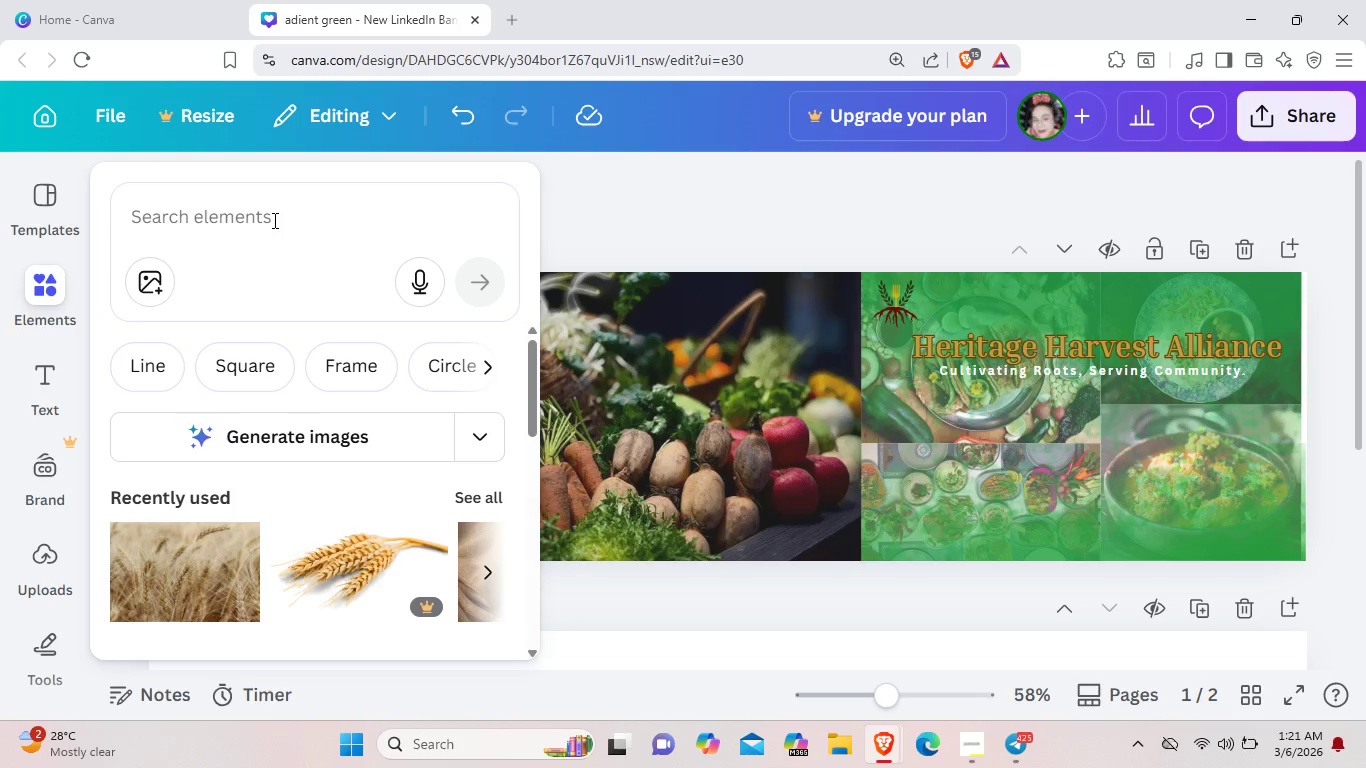 
left_click([273, 220])
 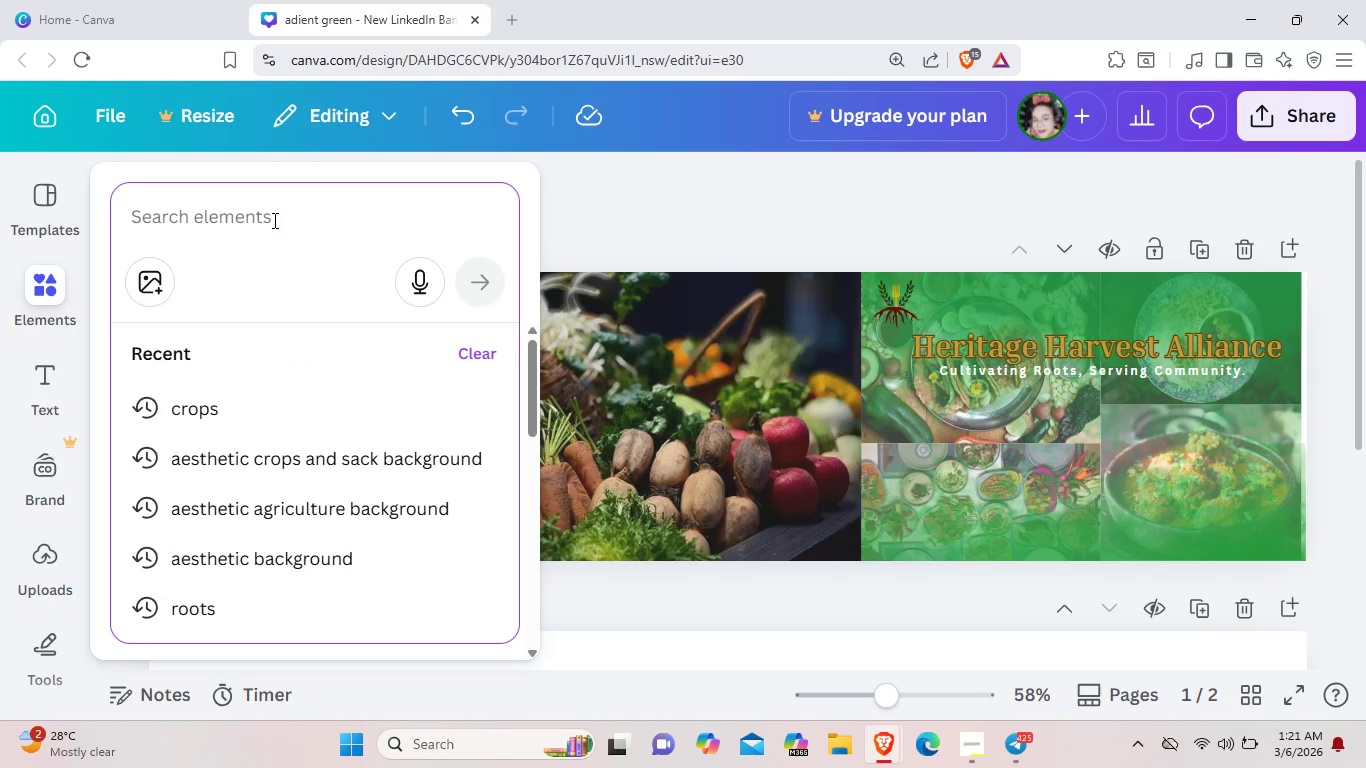 
type(ci)
 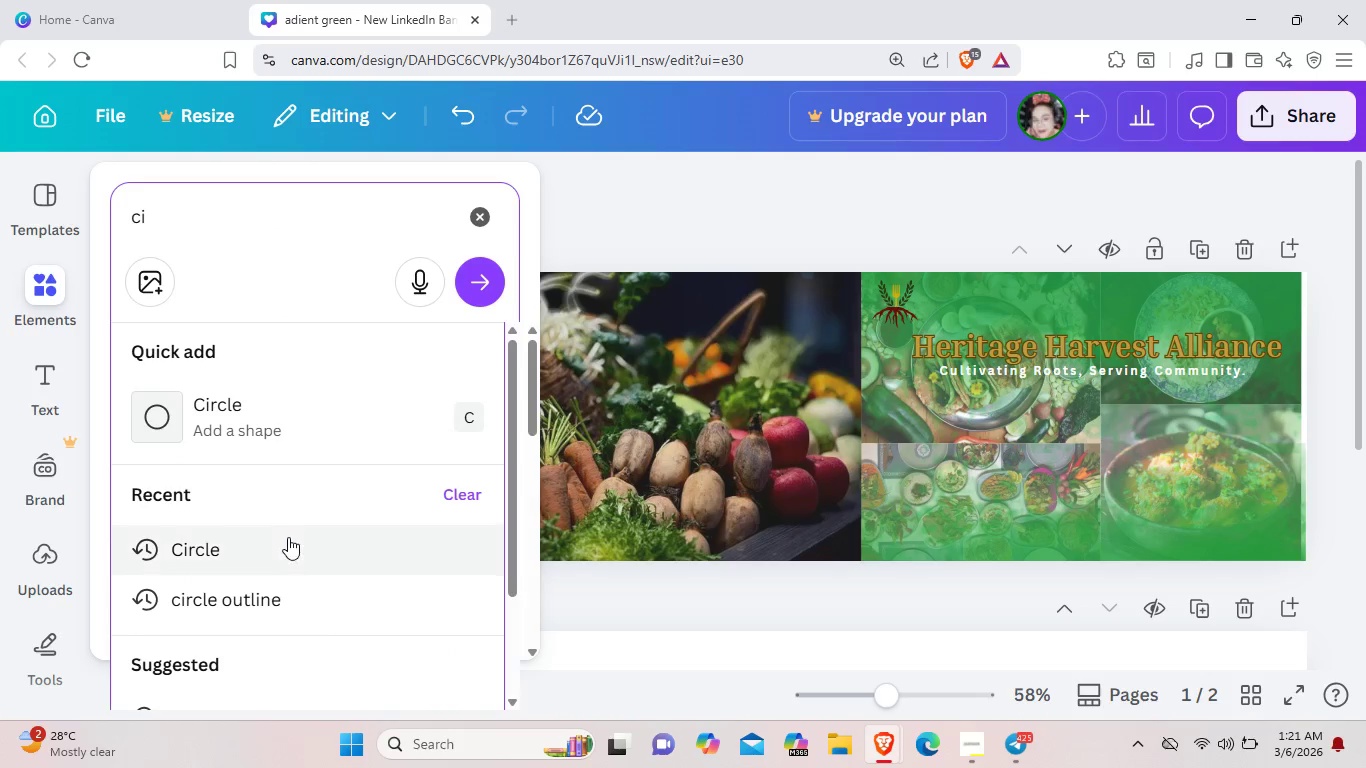 
left_click([287, 543])
 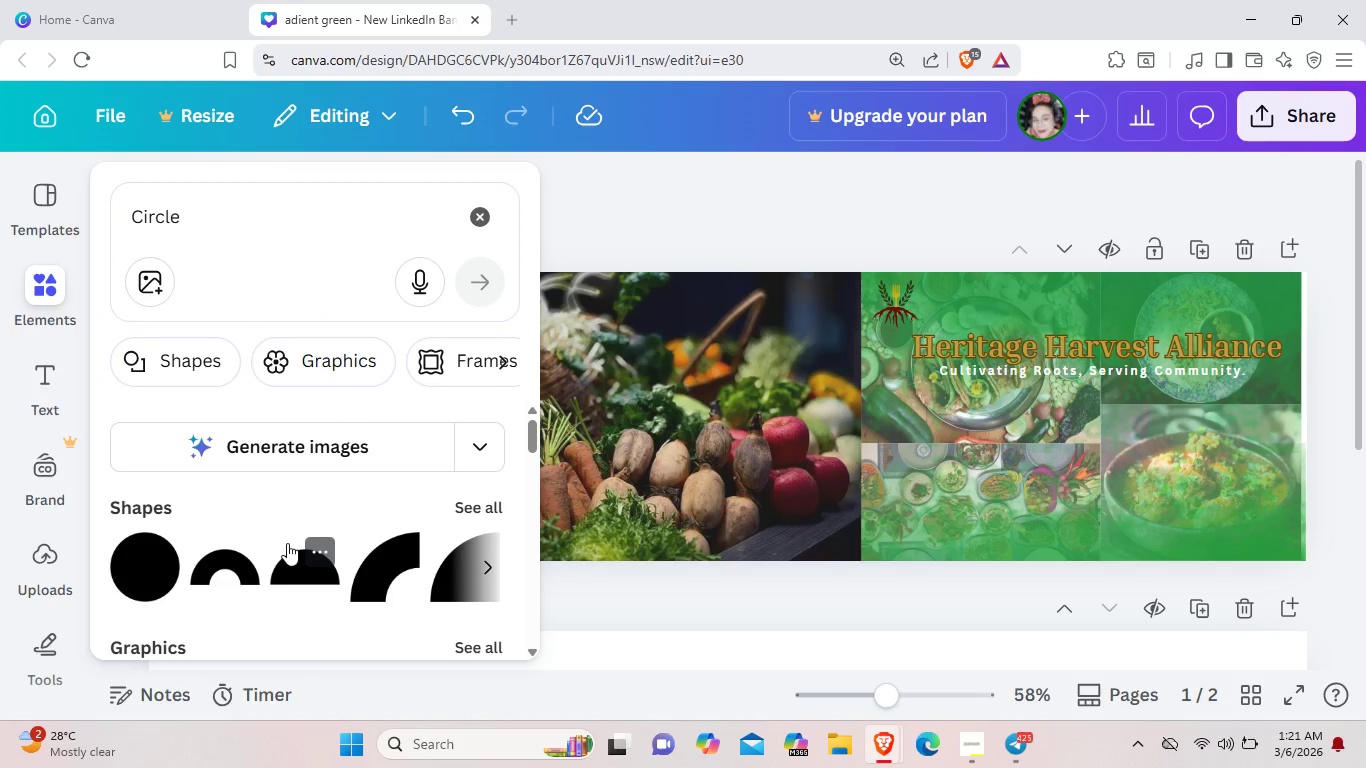 
left_click([164, 550])
 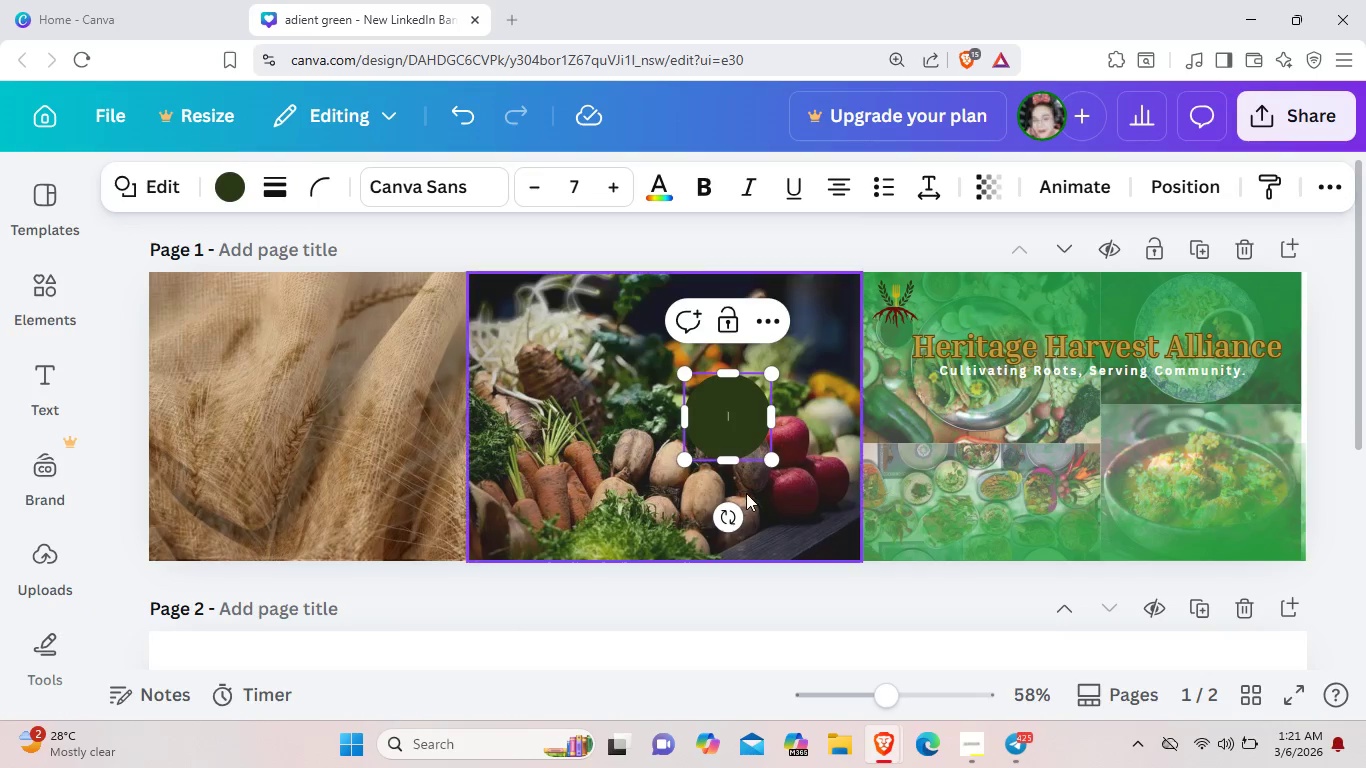 
left_click_drag(start_coordinate=[724, 428], to_coordinate=[297, 424])
 